 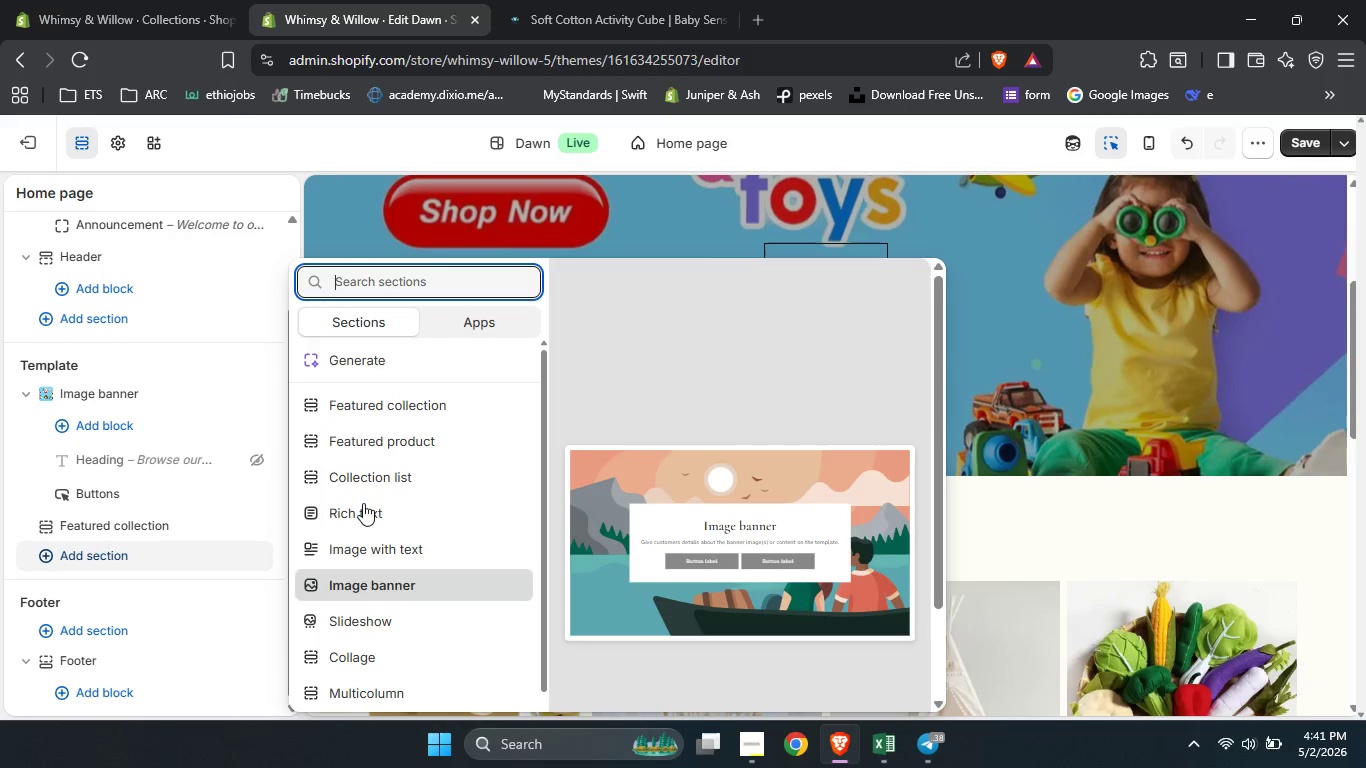 
left_click([353, 396])
 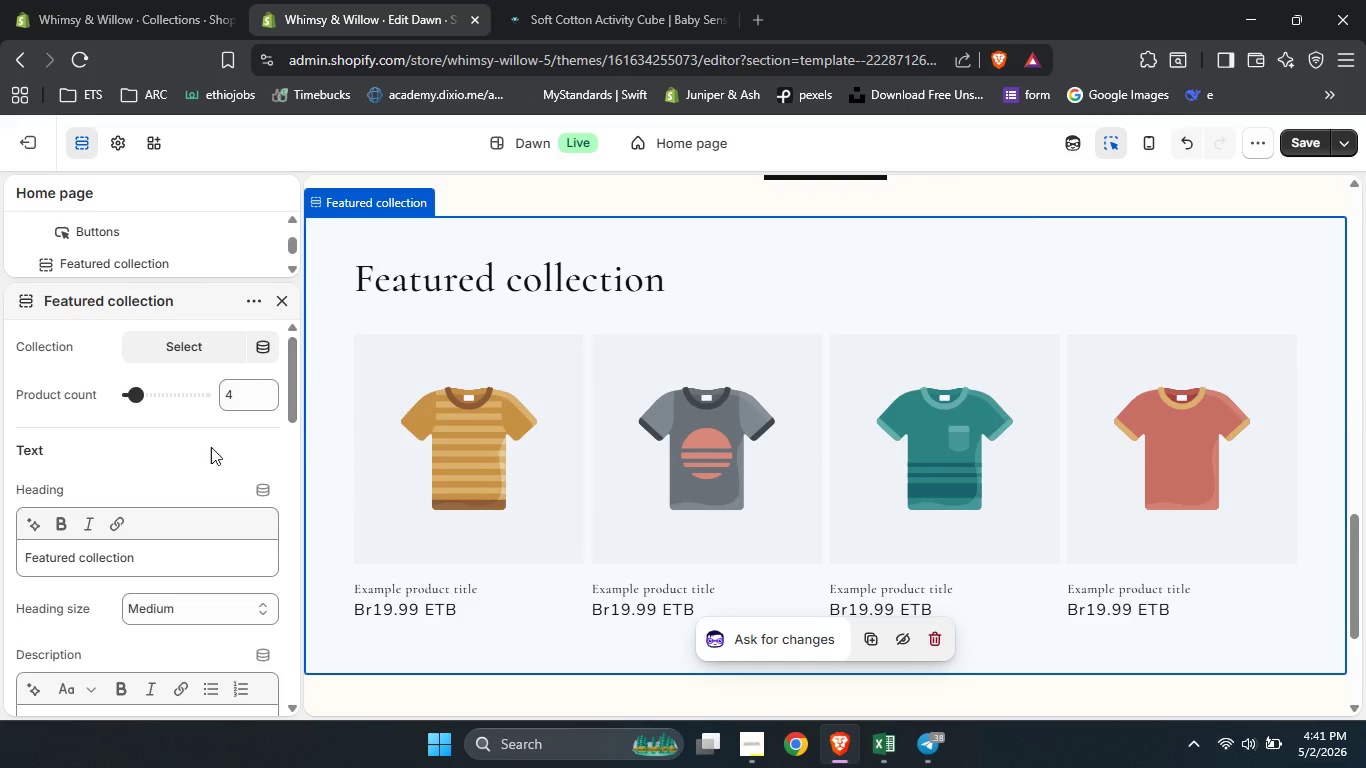 
scroll: coordinate [169, 536], scroll_direction: none, amount: 0.0
 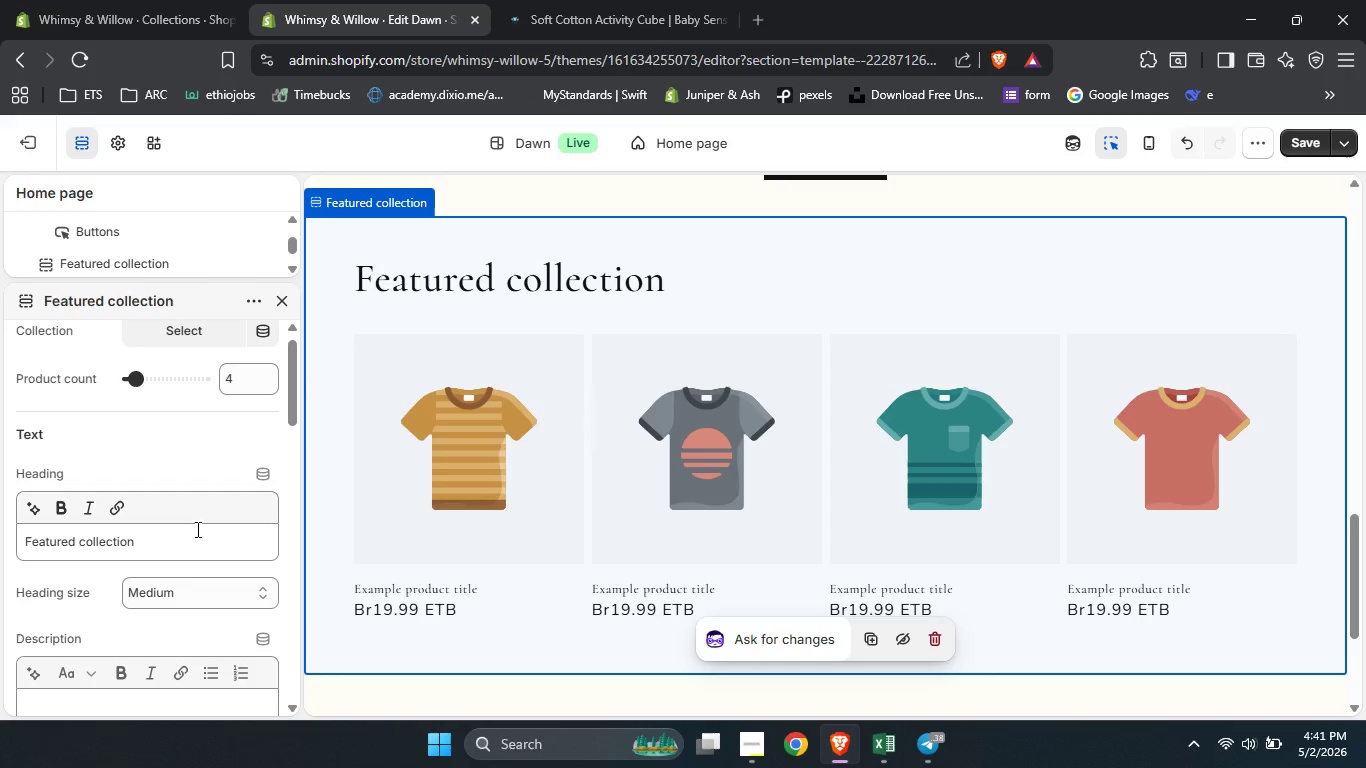 
left_click([196, 530])
 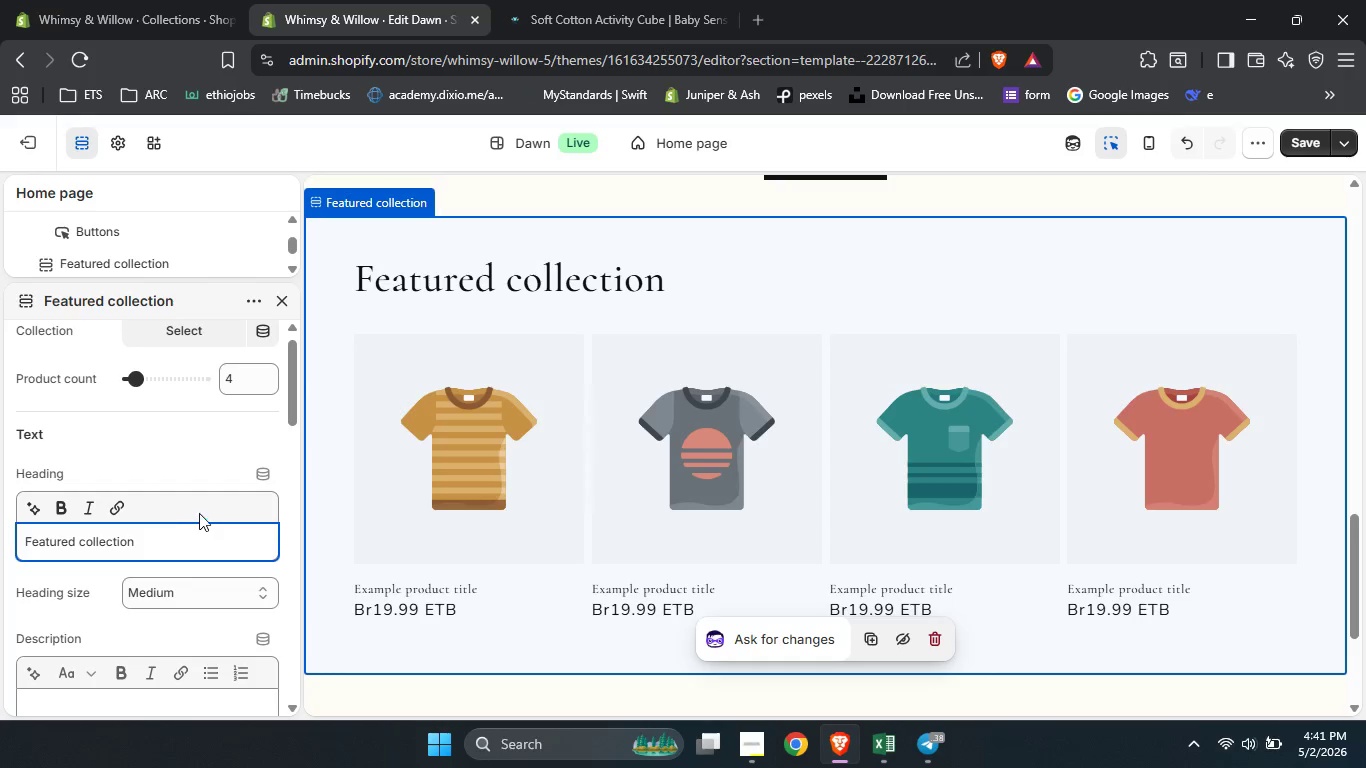 
scroll: coordinate [199, 513], scroll_direction: up, amount: 1.0
 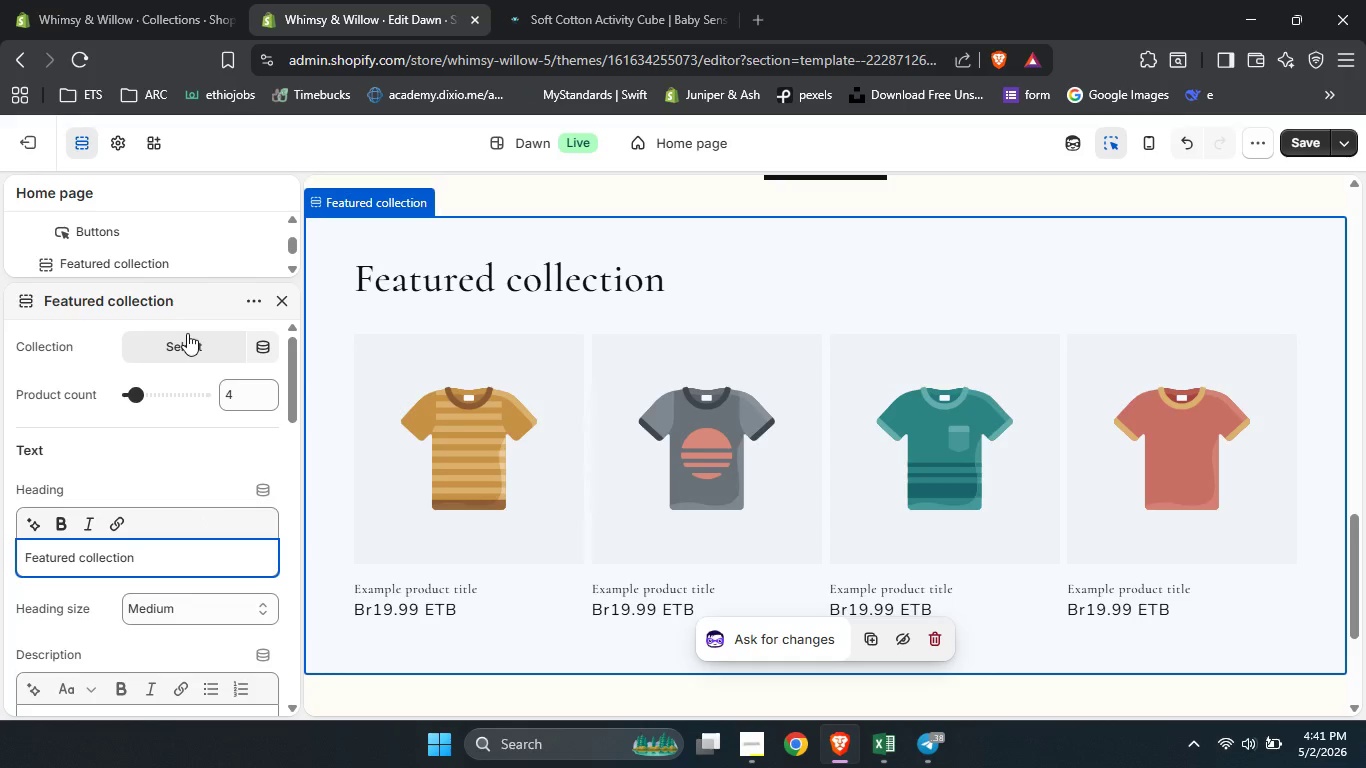 
left_click([187, 333])
 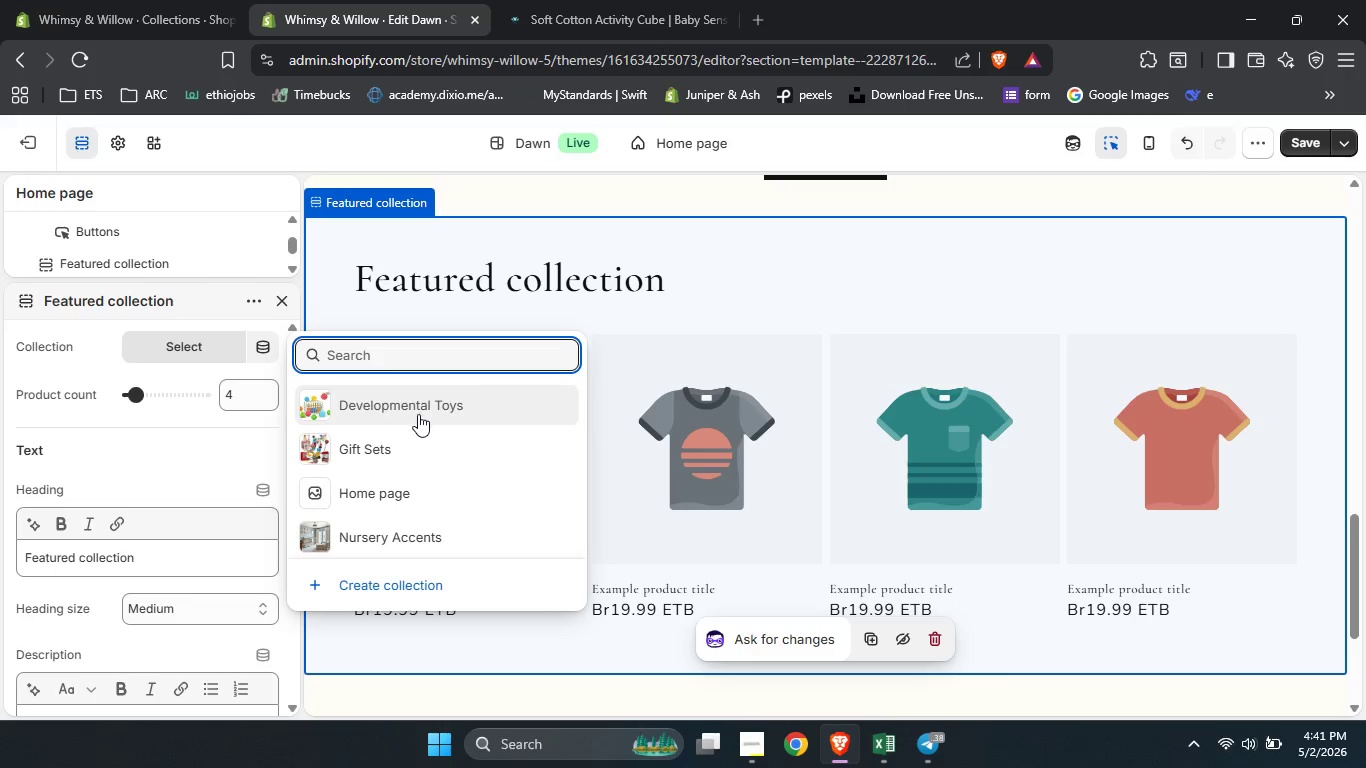 
left_click([418, 414])
 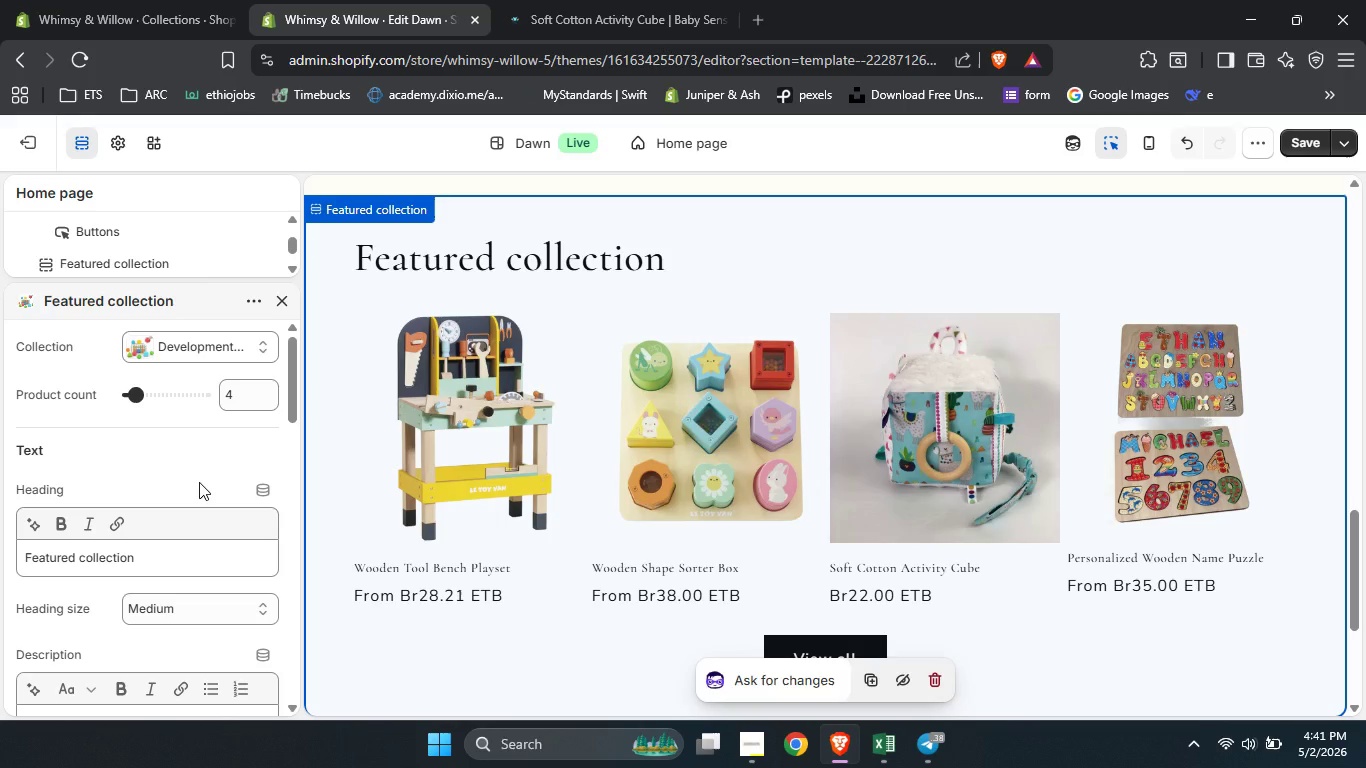 
scroll: coordinate [199, 482], scroll_direction: down, amount: 1.0
 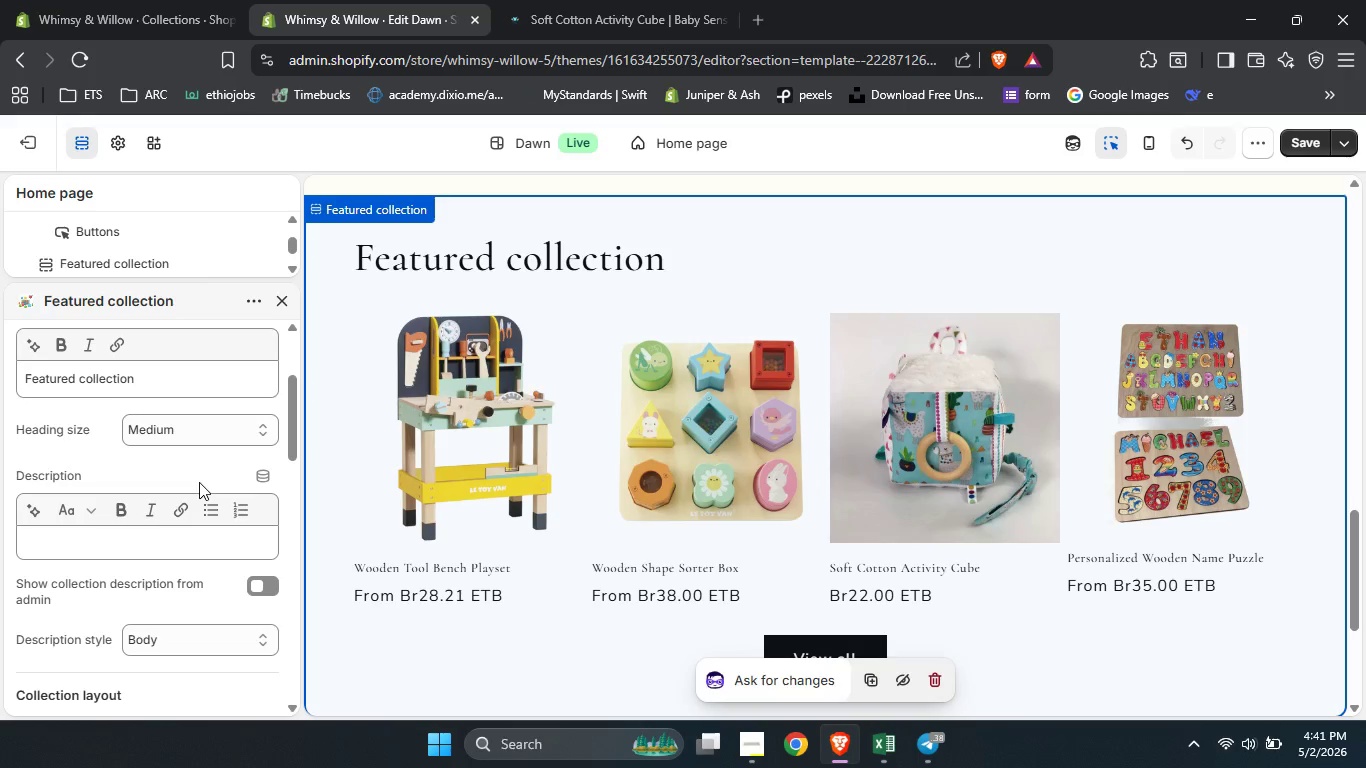 
scroll: coordinate [199, 482], scroll_direction: none, amount: 0.0
 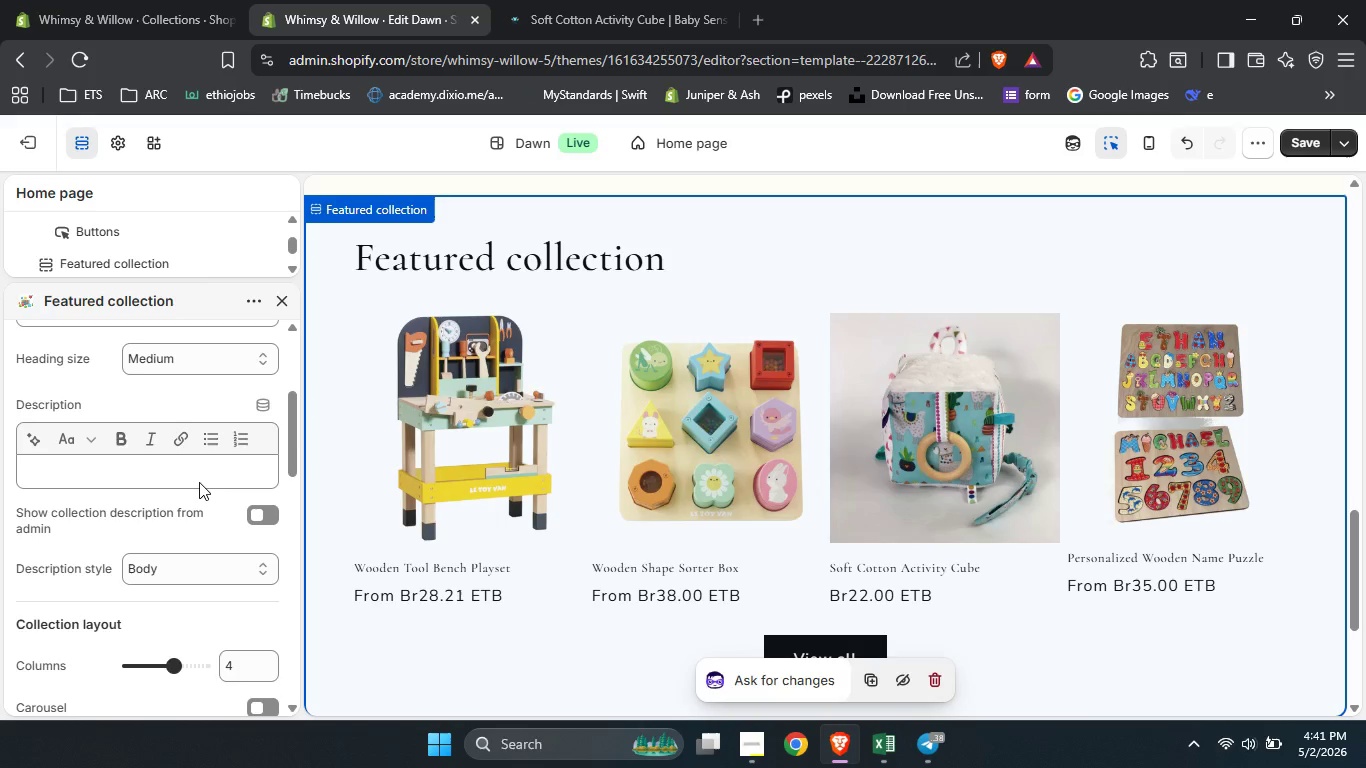 
scroll: coordinate [199, 482], scroll_direction: down, amount: 1.0
 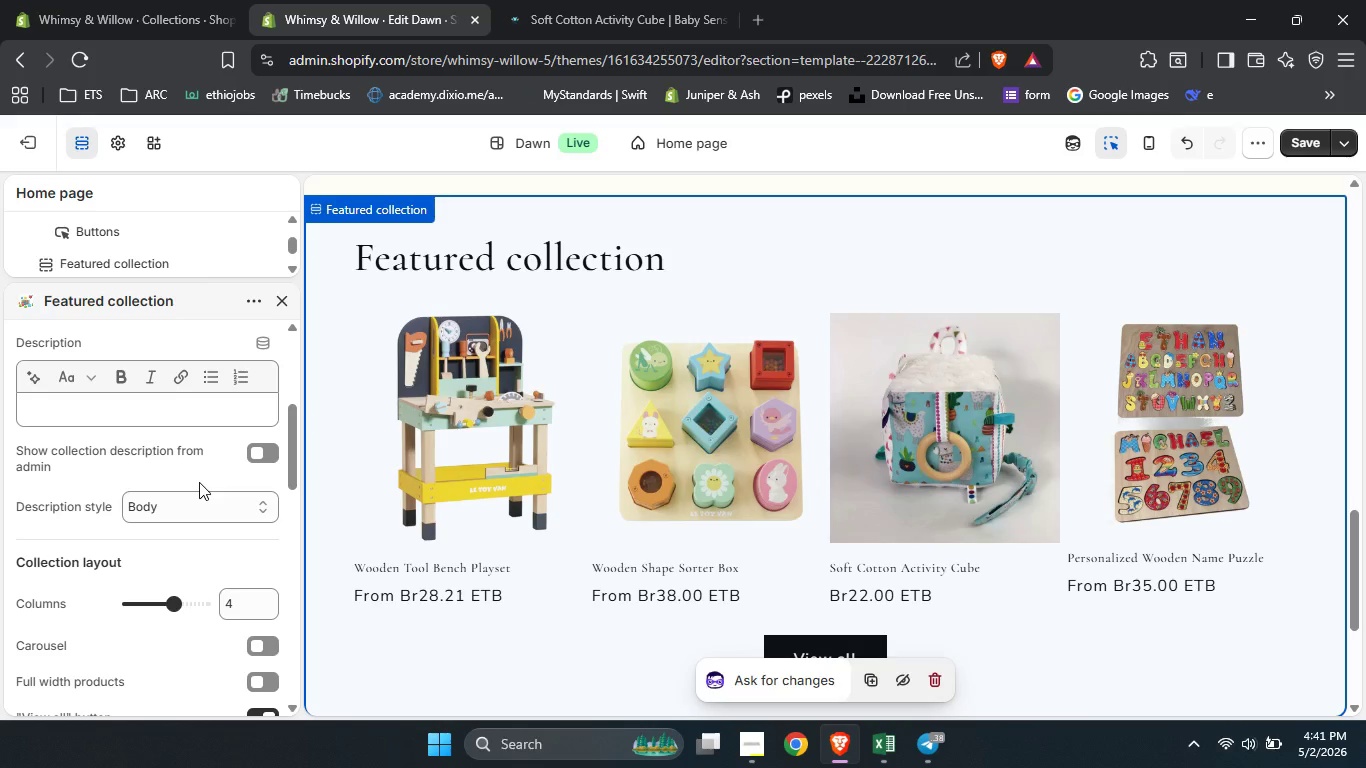 
scroll: coordinate [199, 482], scroll_direction: none, amount: 0.0
 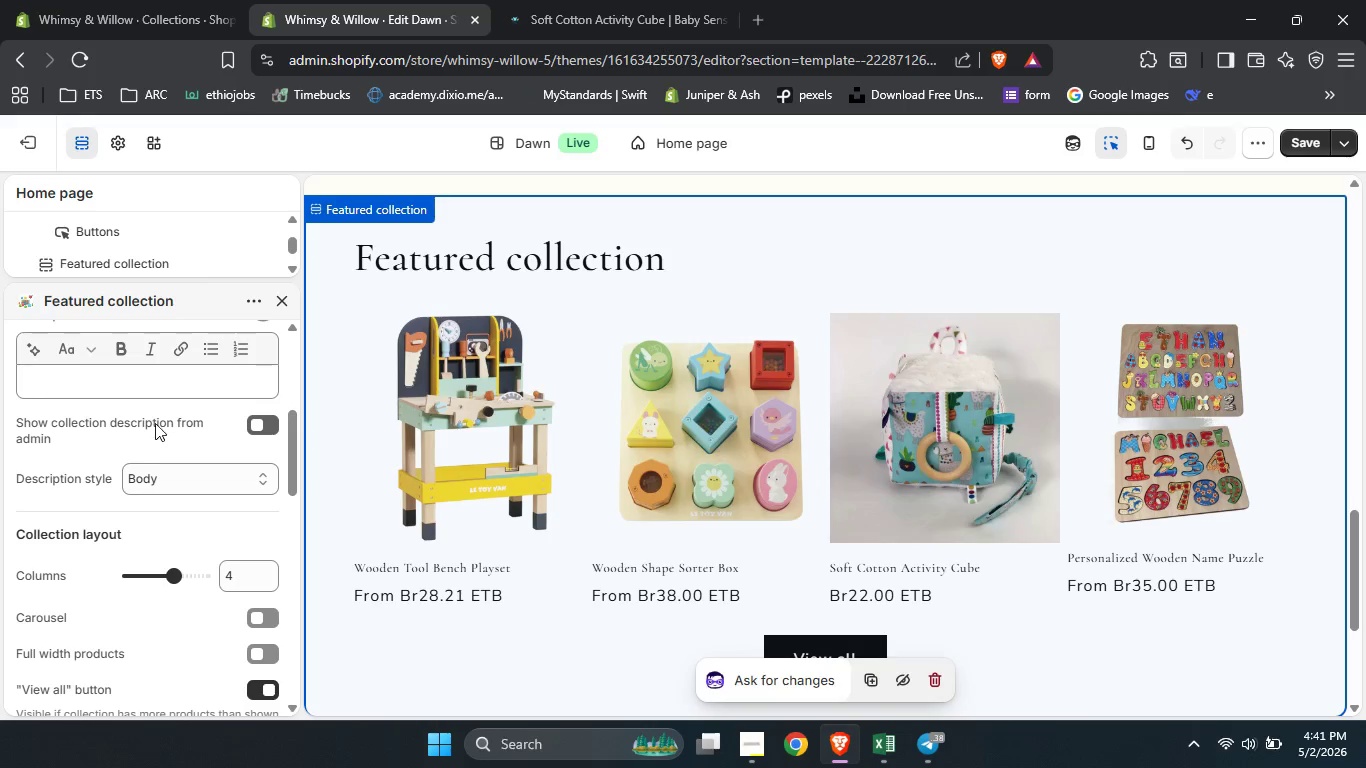 
scroll: coordinate [129, 382], scroll_direction: up, amount: 1.0
 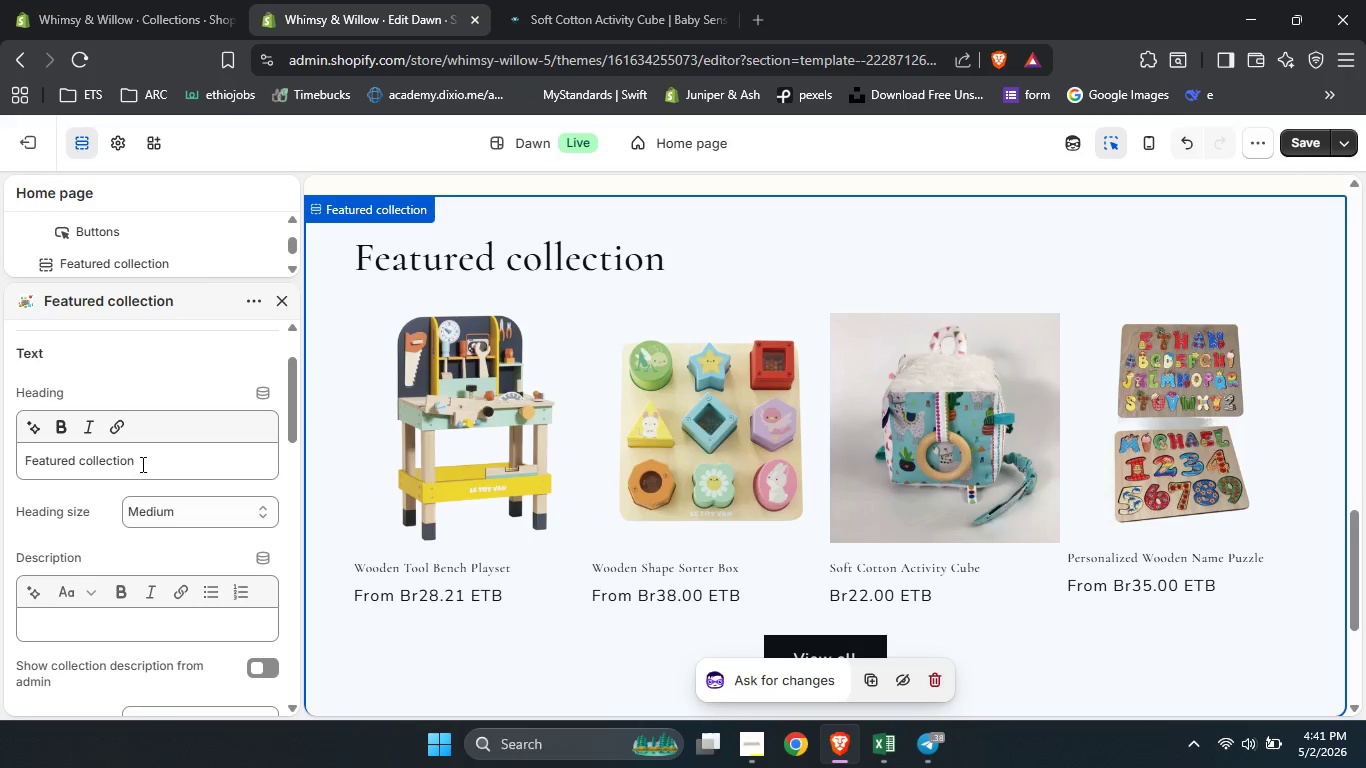 
left_click_drag(start_coordinate=[143, 463], to_coordinate=[0, 470])
 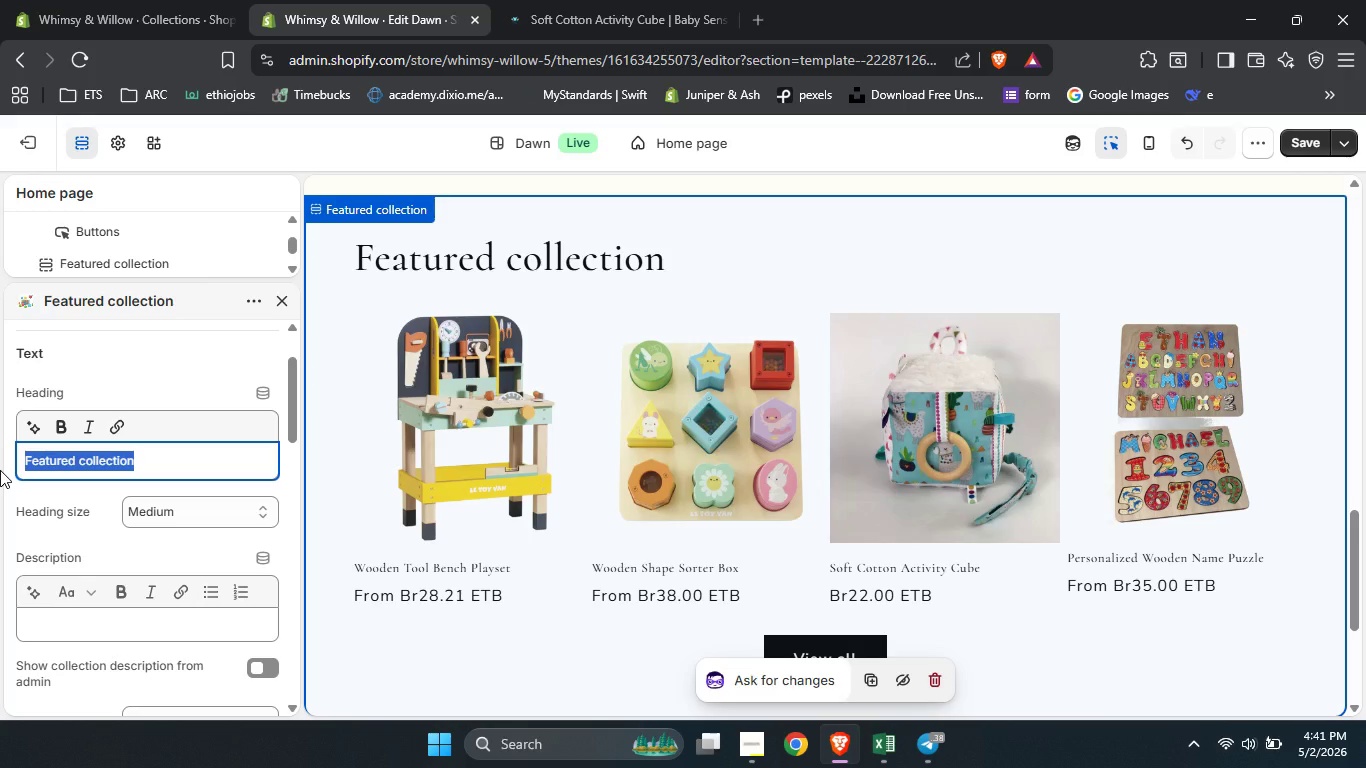 
type(Play that grows with them)
 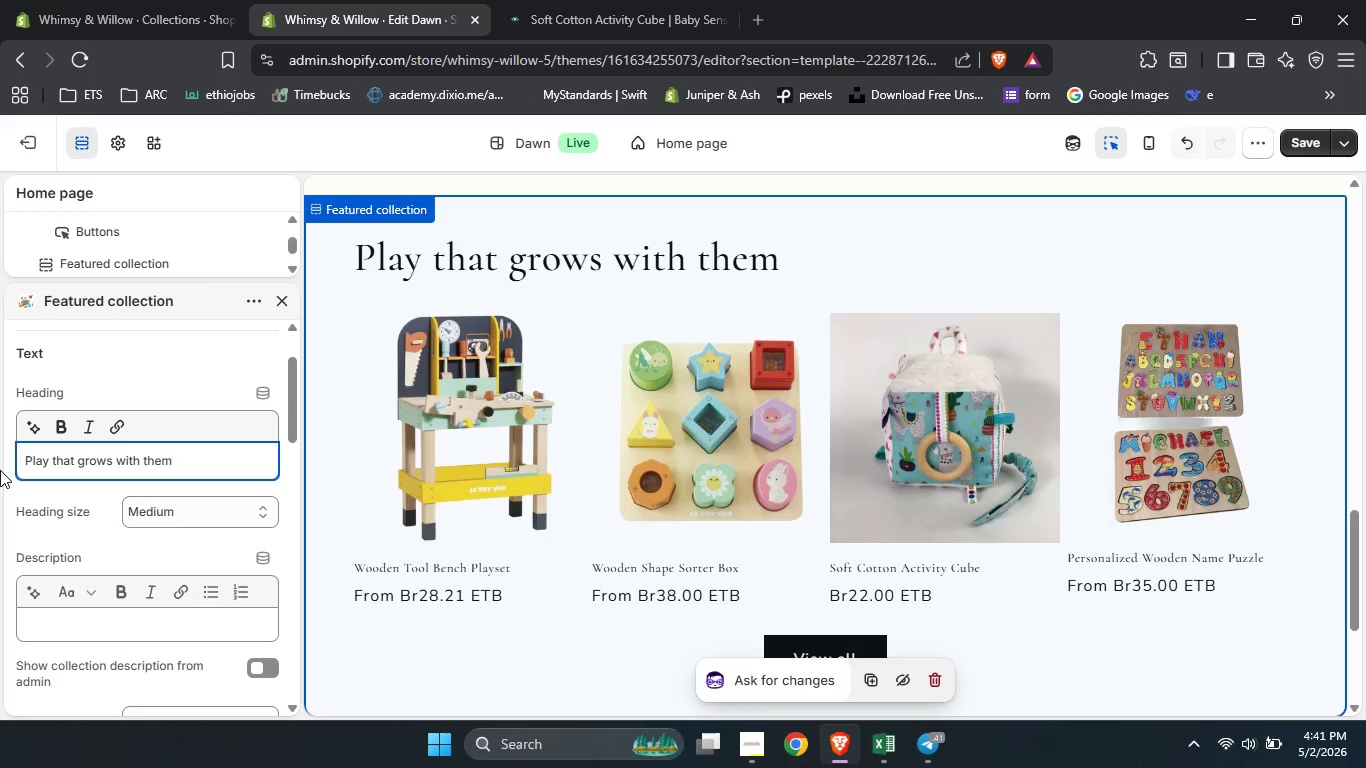 
scroll: coordinate [307, 632], scroll_direction: none, amount: 0.0
 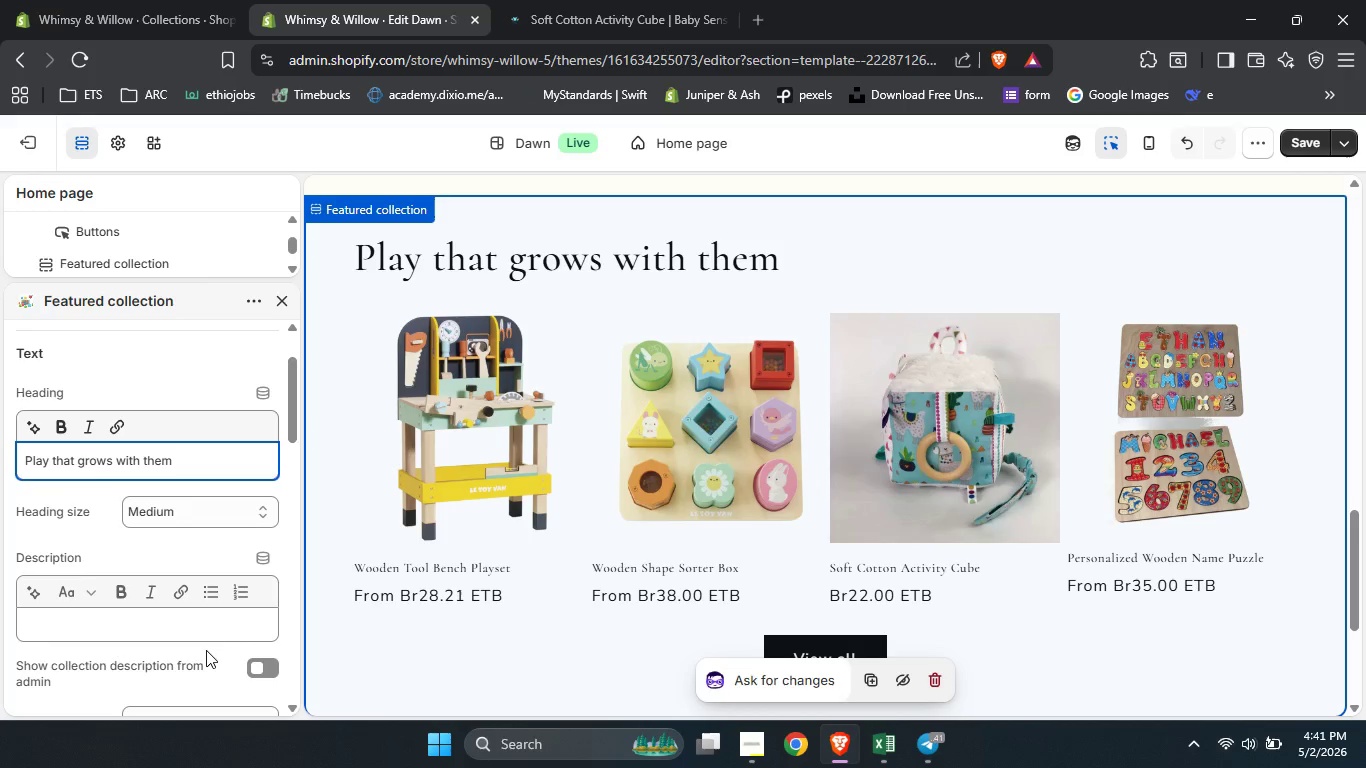 
scroll: coordinate [206, 650], scroll_direction: down, amount: 1.0
 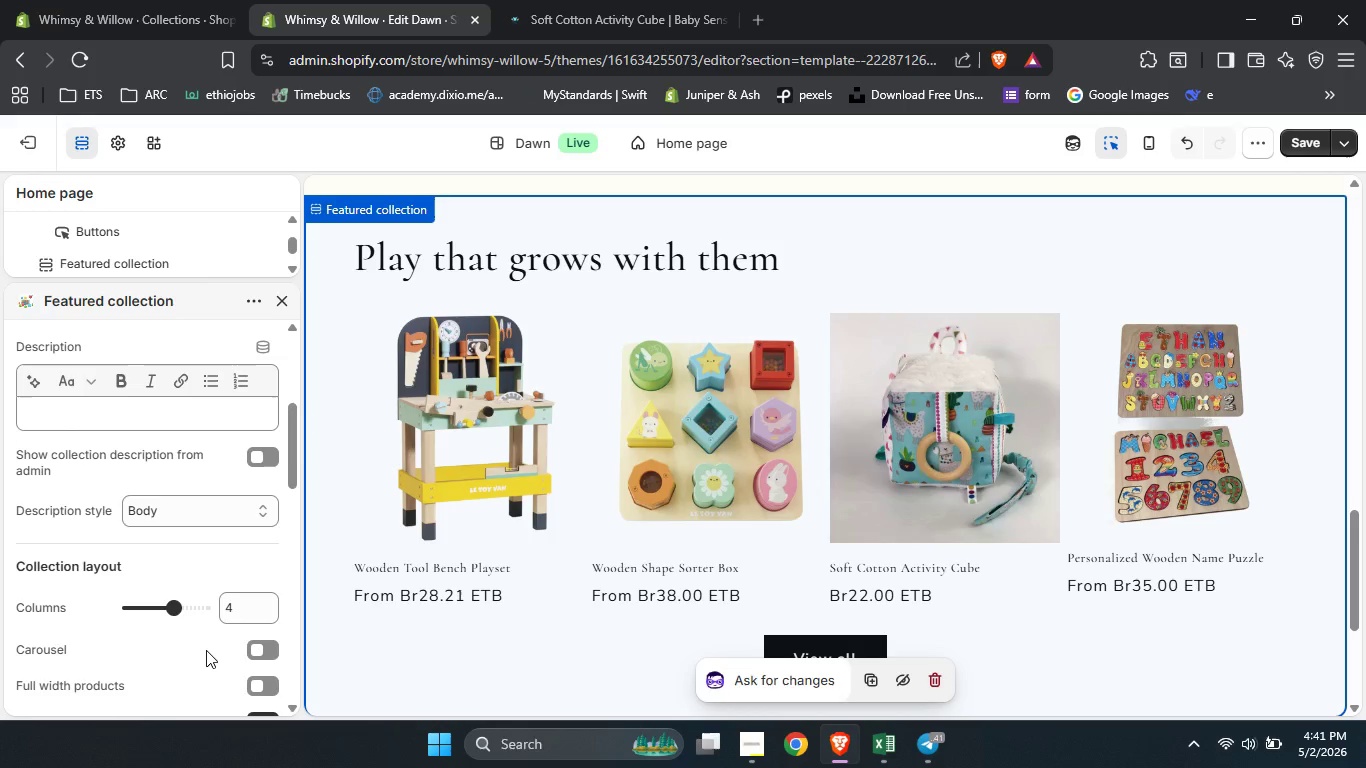 
scroll: coordinate [206, 650], scroll_direction: none, amount: 0.0
 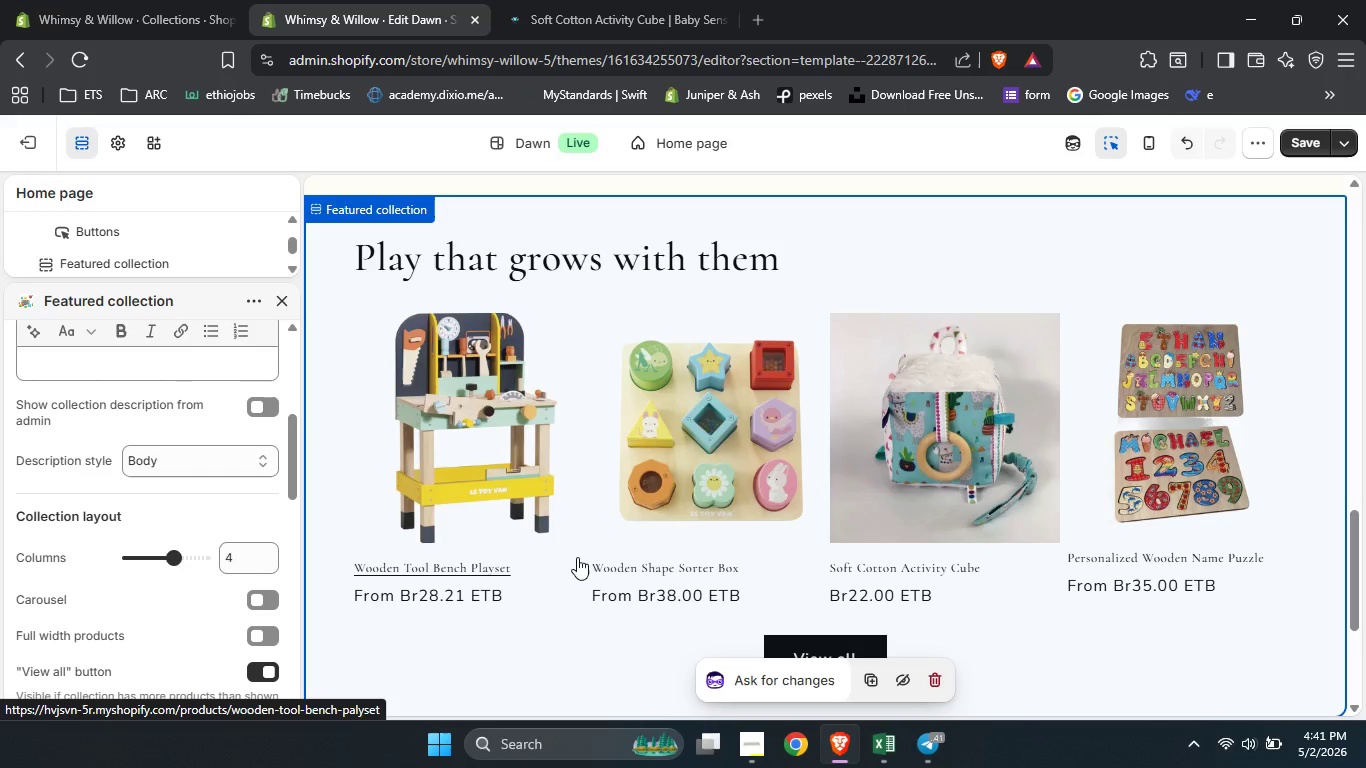 
scroll: coordinate [577, 556], scroll_direction: down, amount: 1.0
 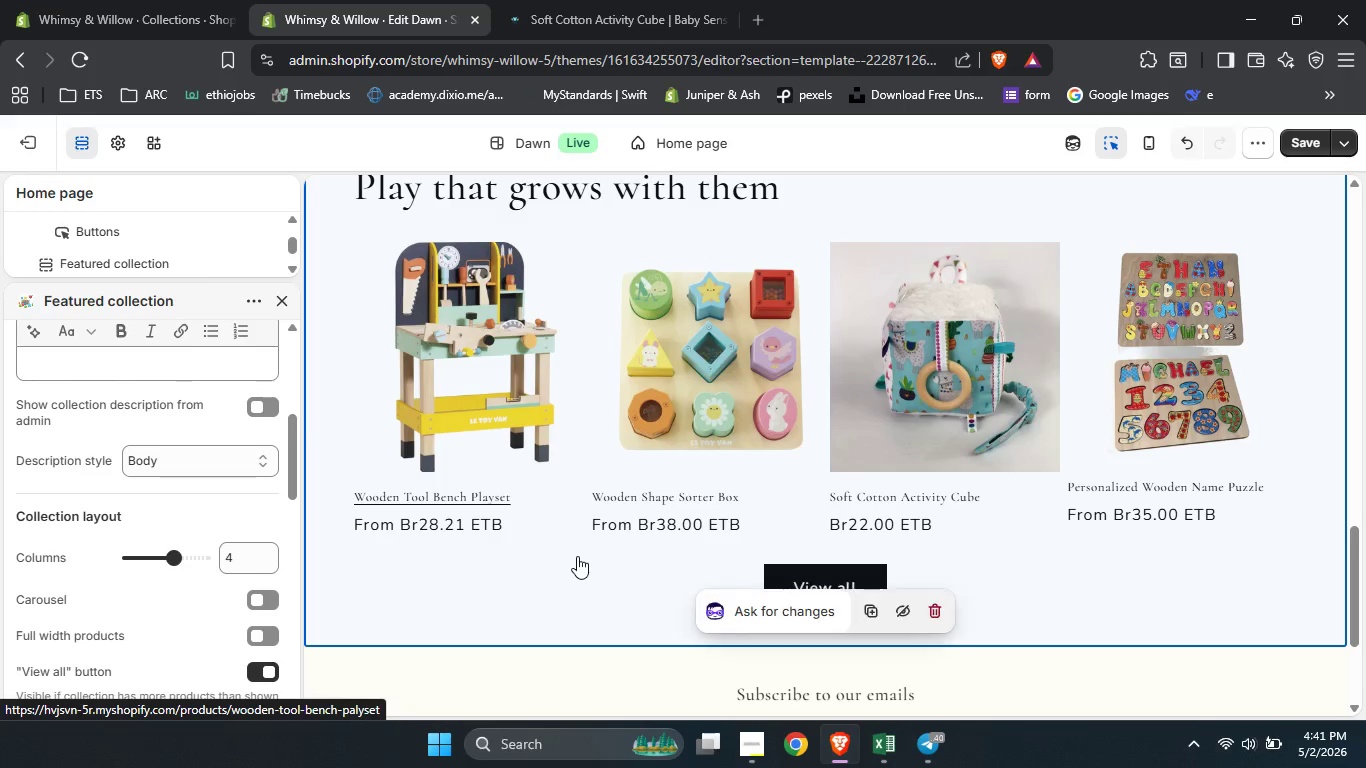 
scroll: coordinate [577, 556], scroll_direction: up, amount: 3.0
 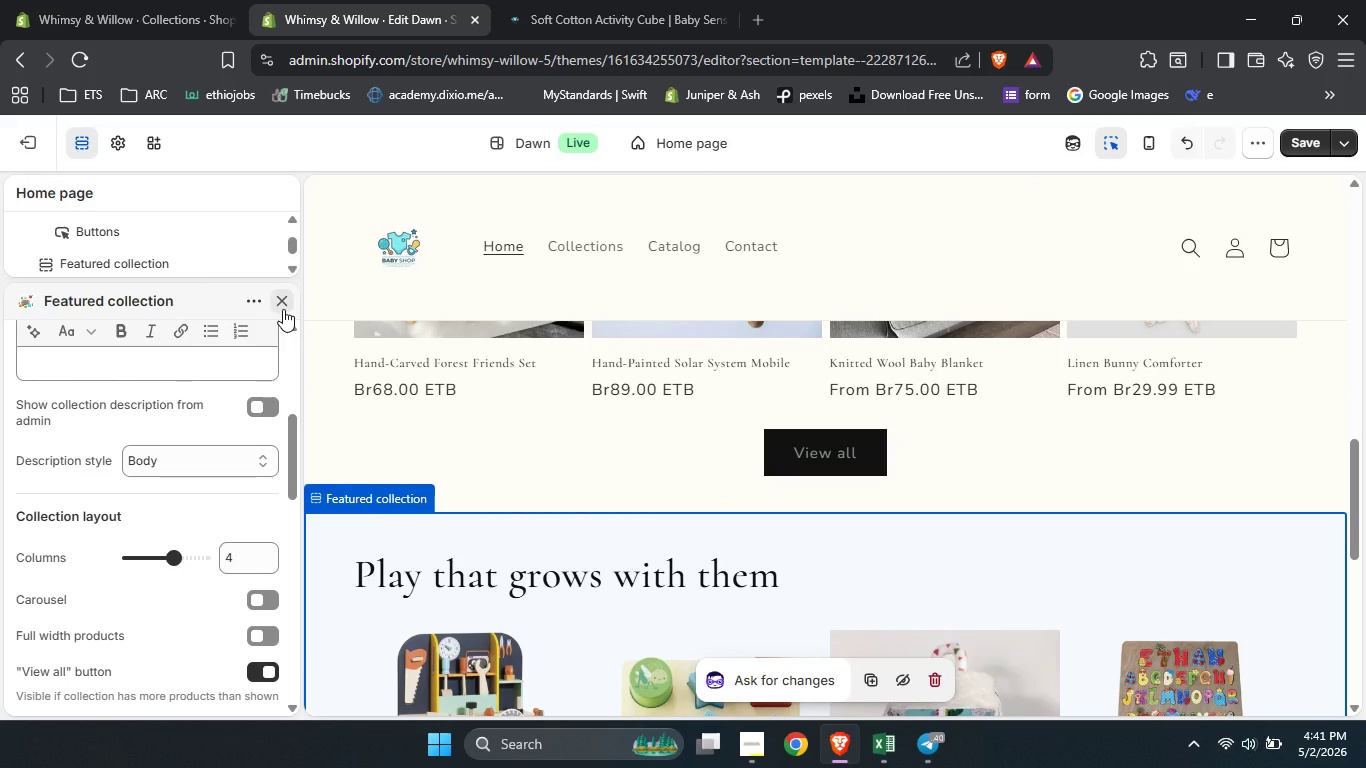 
left_click([283, 309])
 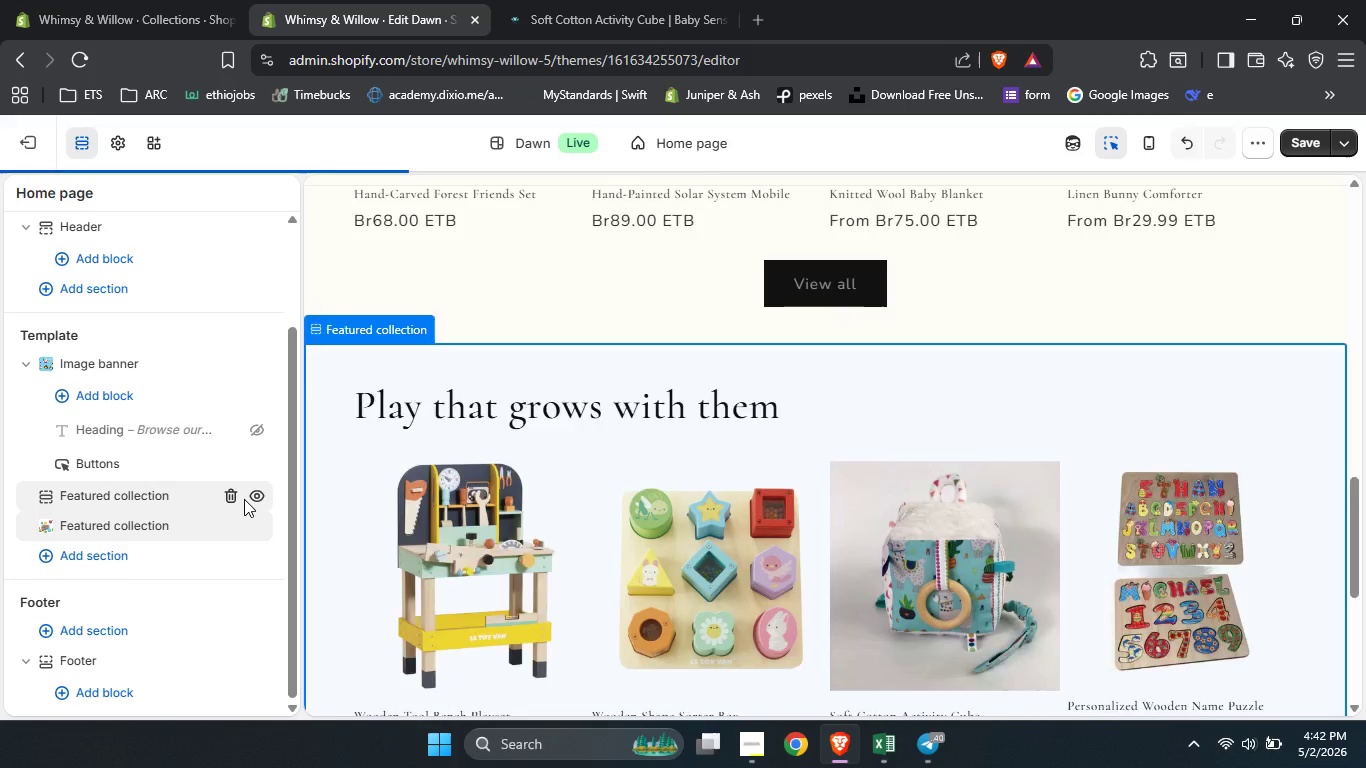 
scroll: coordinate [244, 499], scroll_direction: down, amount: 1.0
 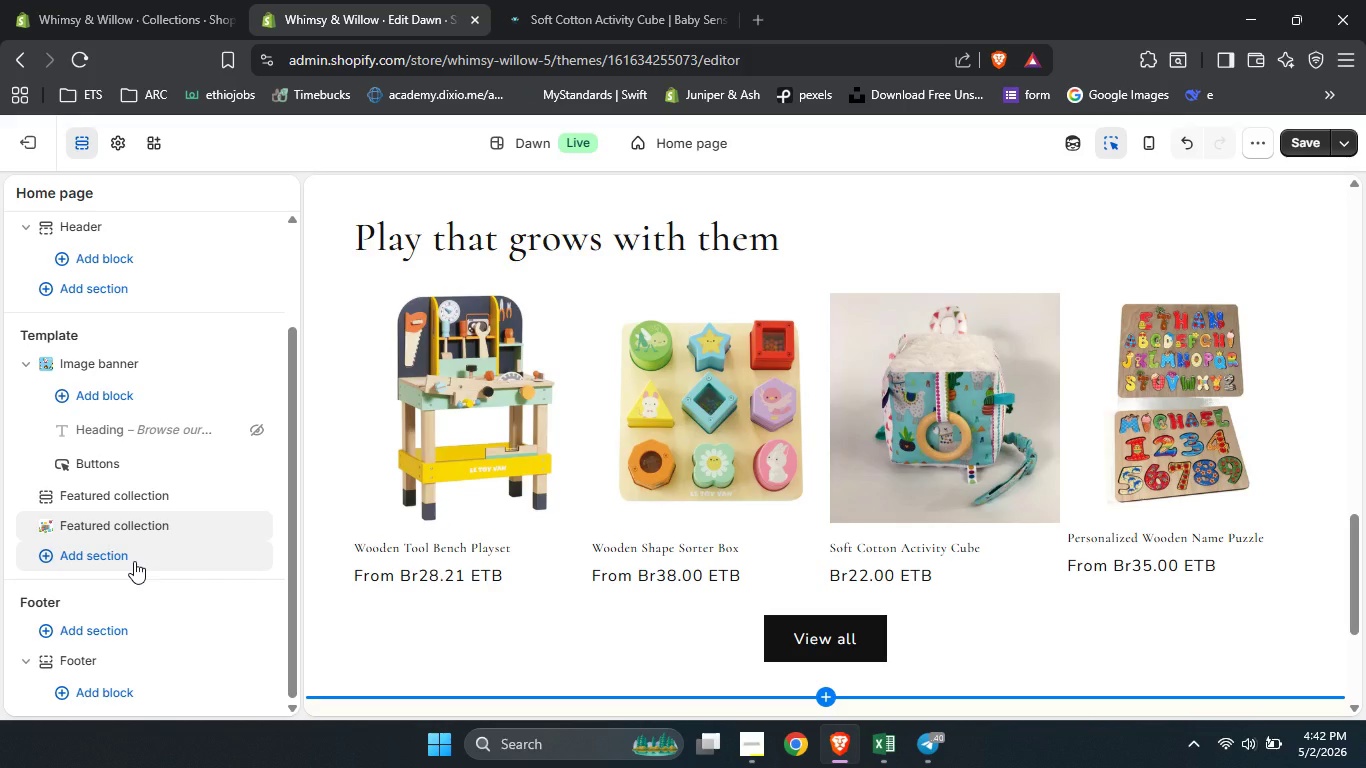 
left_click([134, 561])
 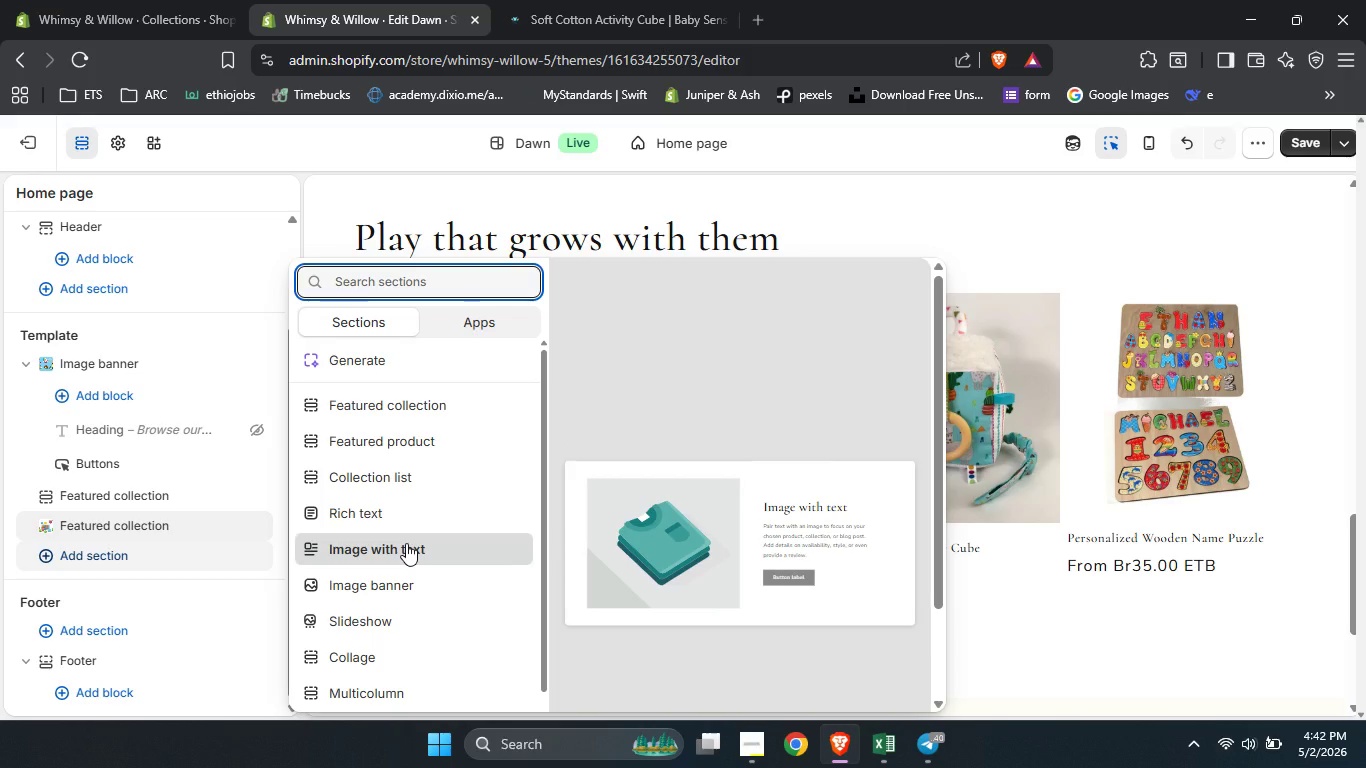 
wait(5.48)
 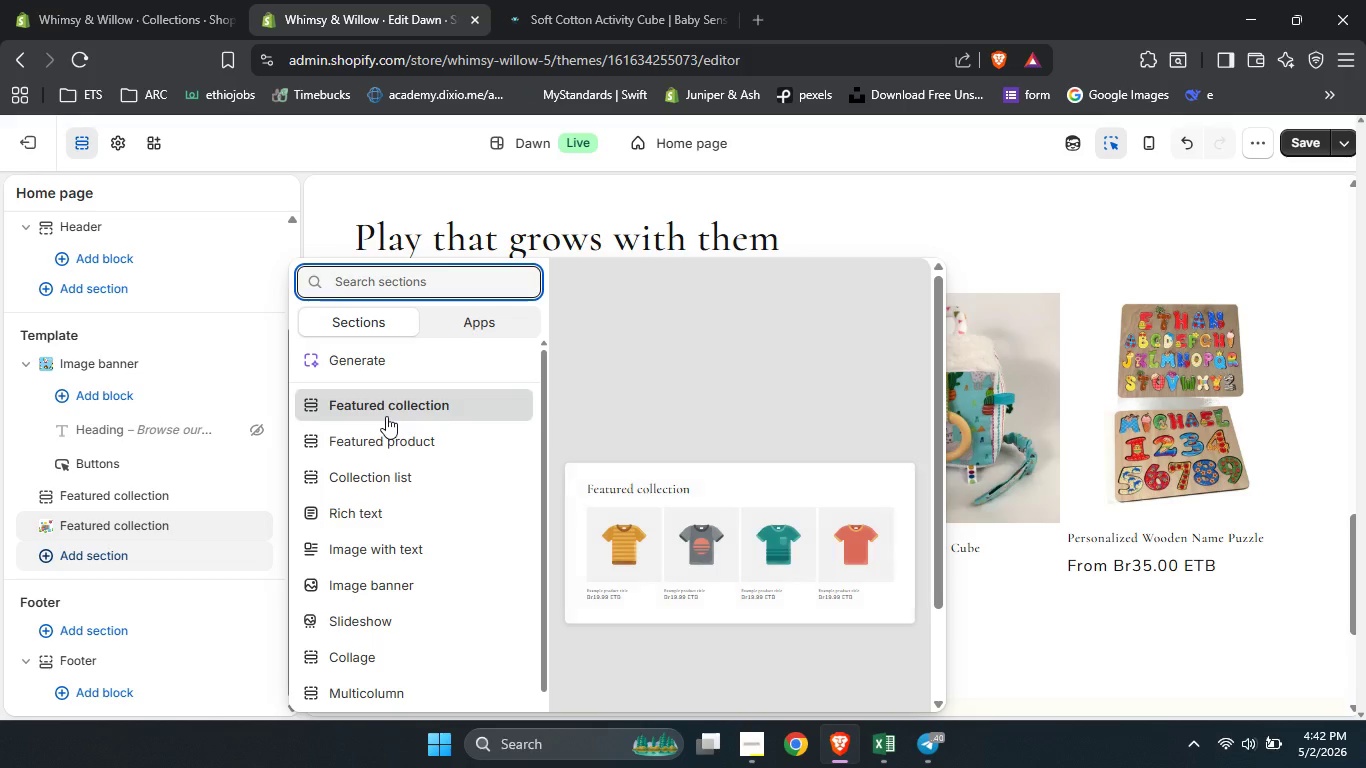 
scroll: coordinate [406, 549], scroll_direction: down, amount: 1.0
 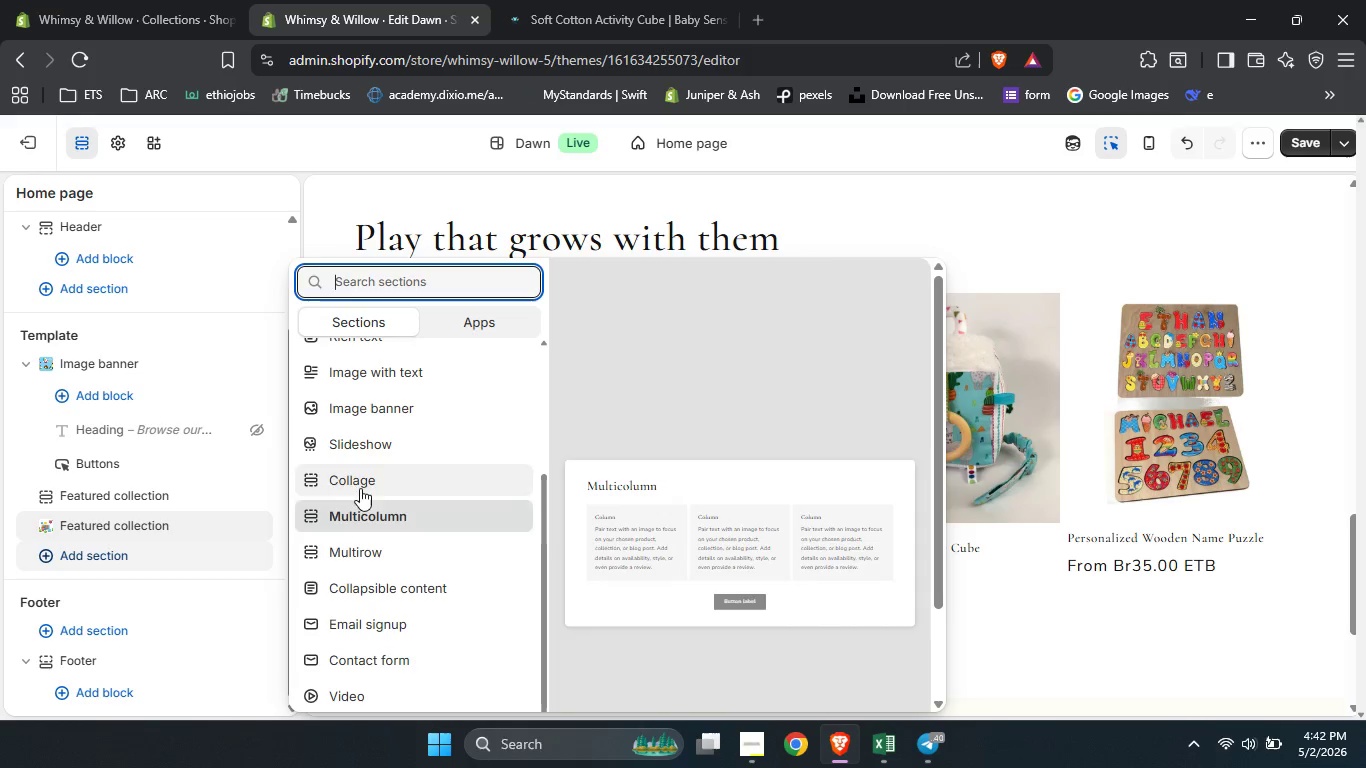 
wait(5.45)
 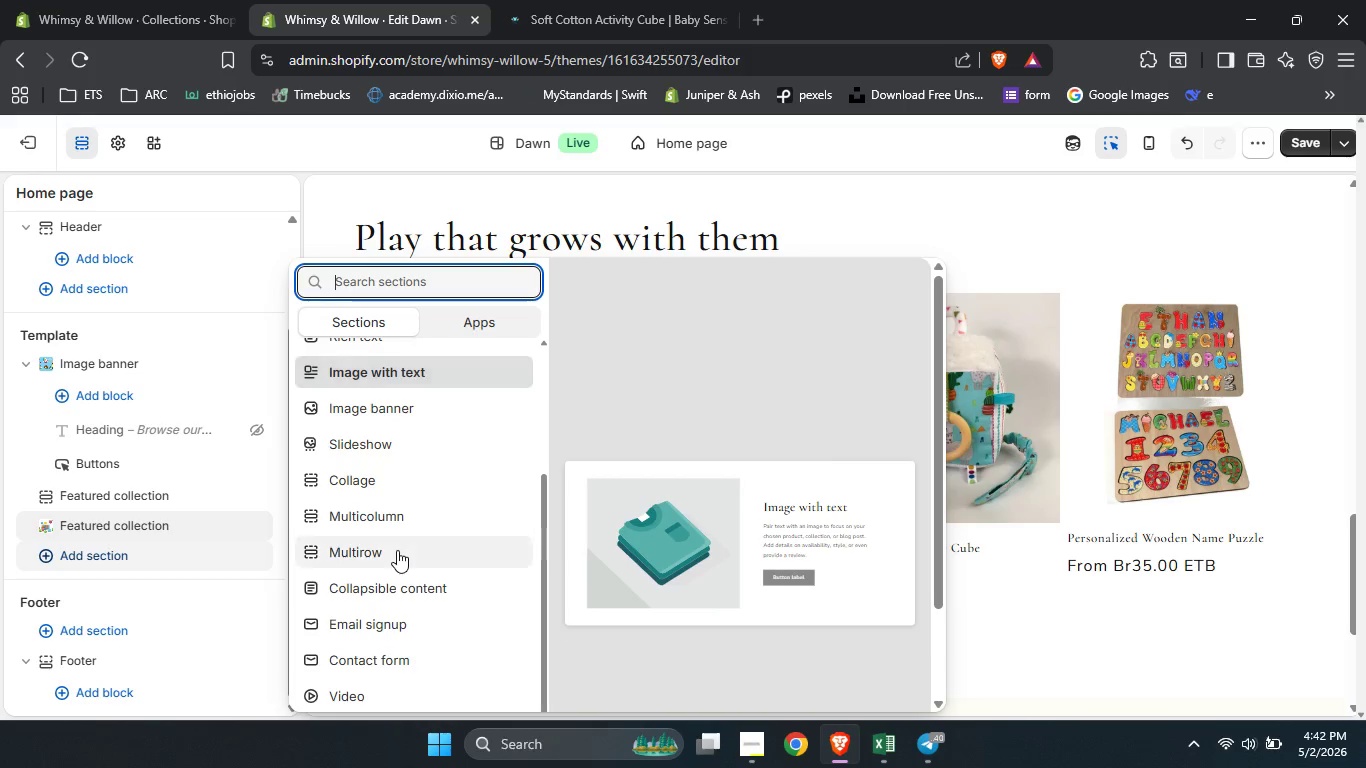 
scroll: coordinate [357, 434], scroll_direction: up, amount: 2.0
 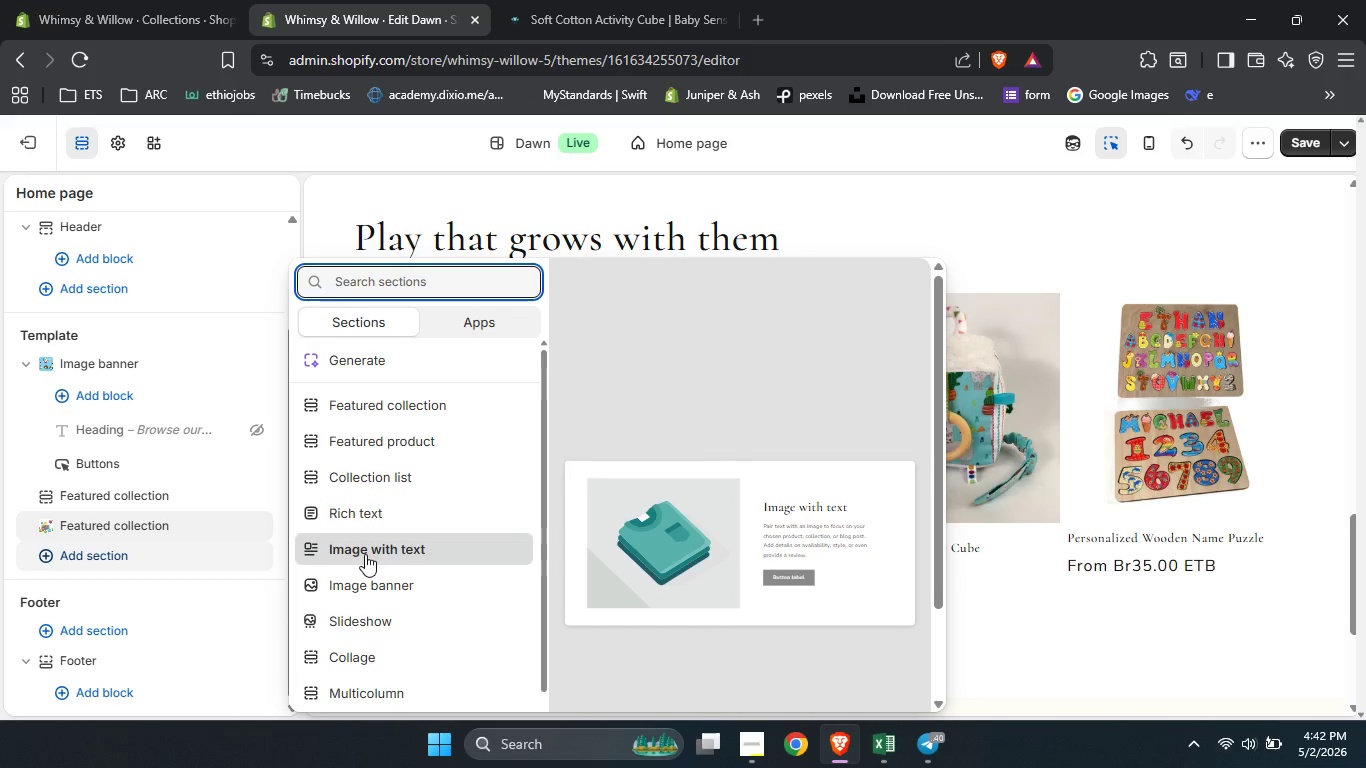 
left_click([365, 554])
 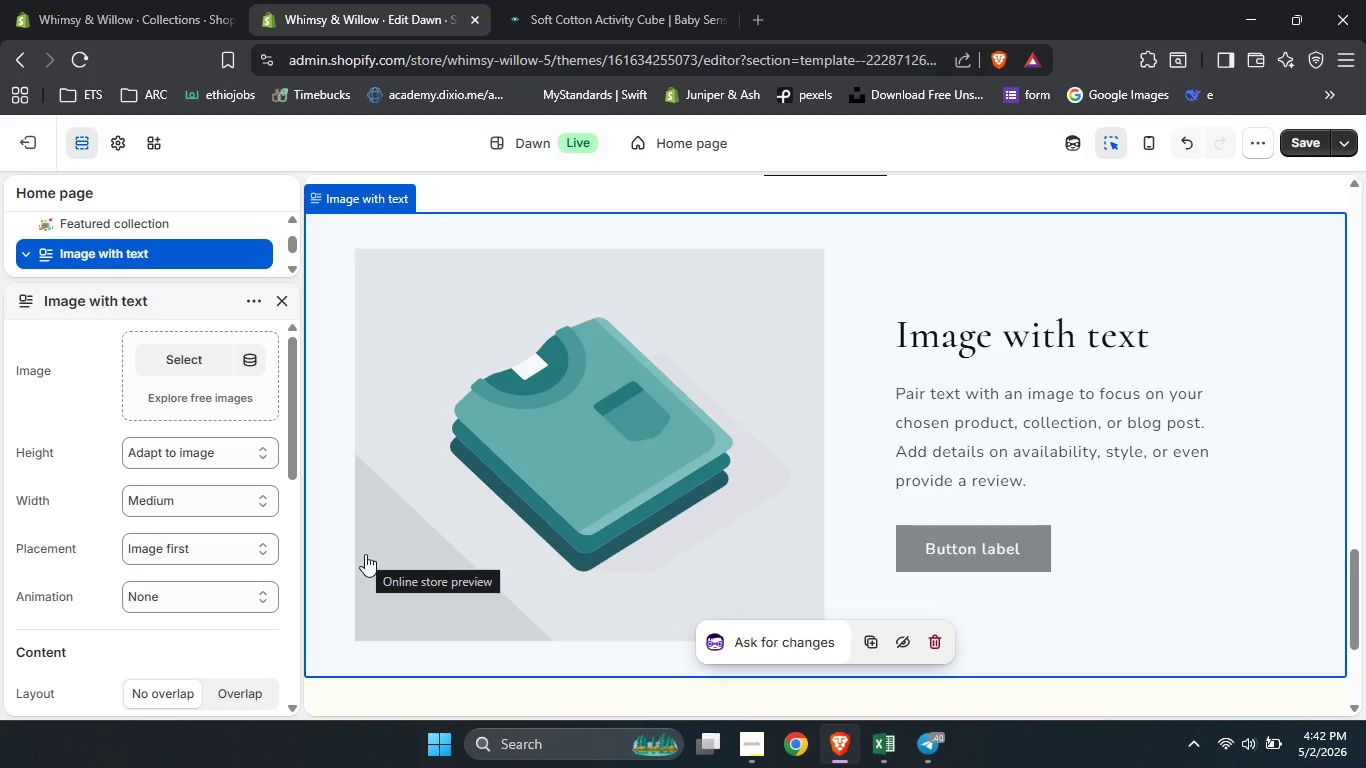 
scroll: coordinate [154, 591], scroll_direction: down, amount: 3.0
 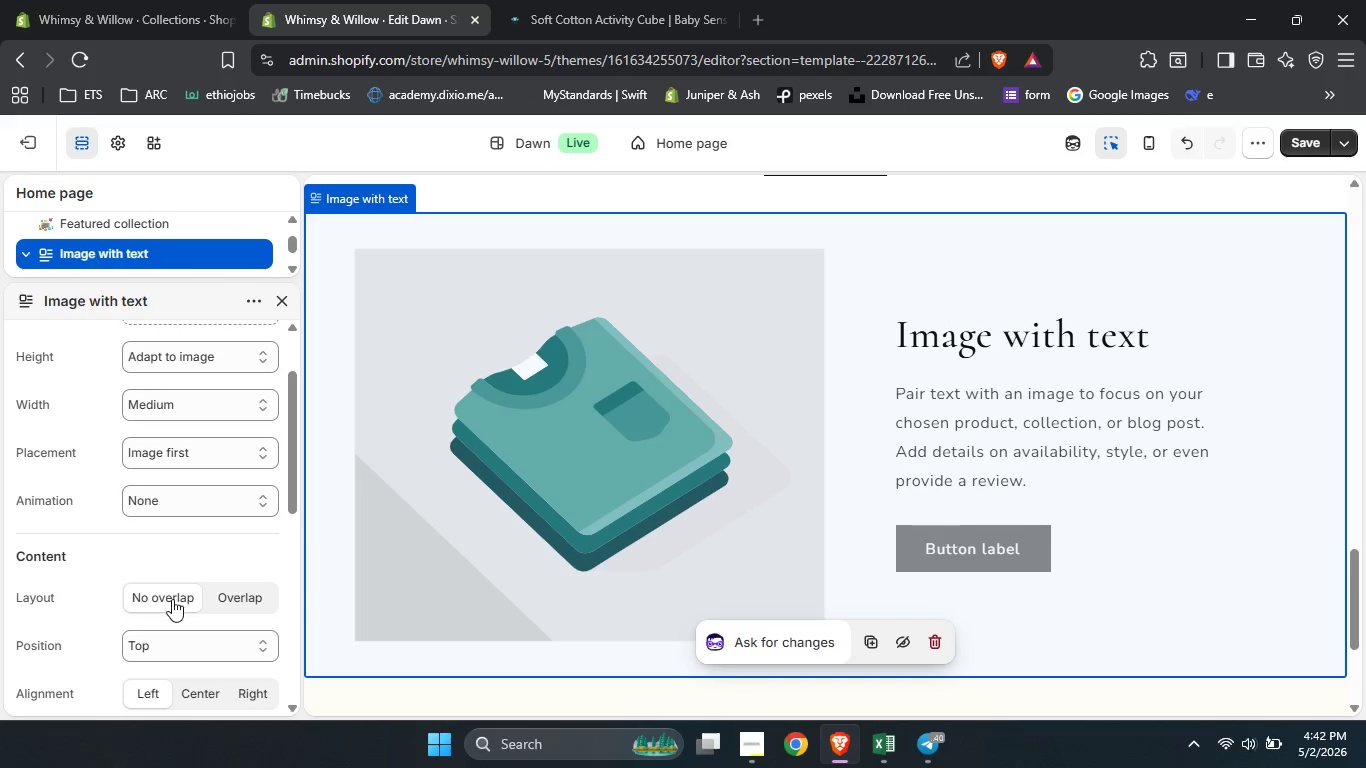 
scroll: coordinate [172, 599], scroll_direction: up, amount: 4.0
 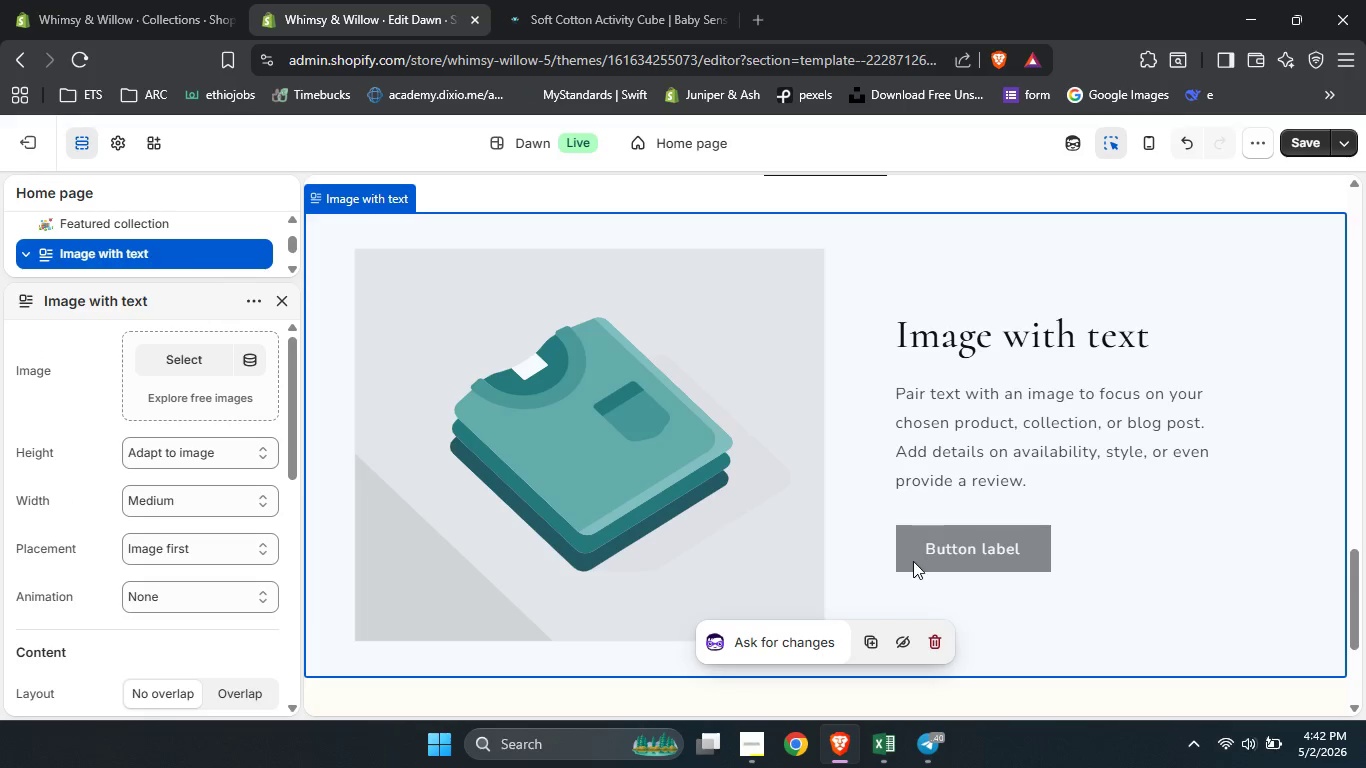 
left_click([923, 560])
 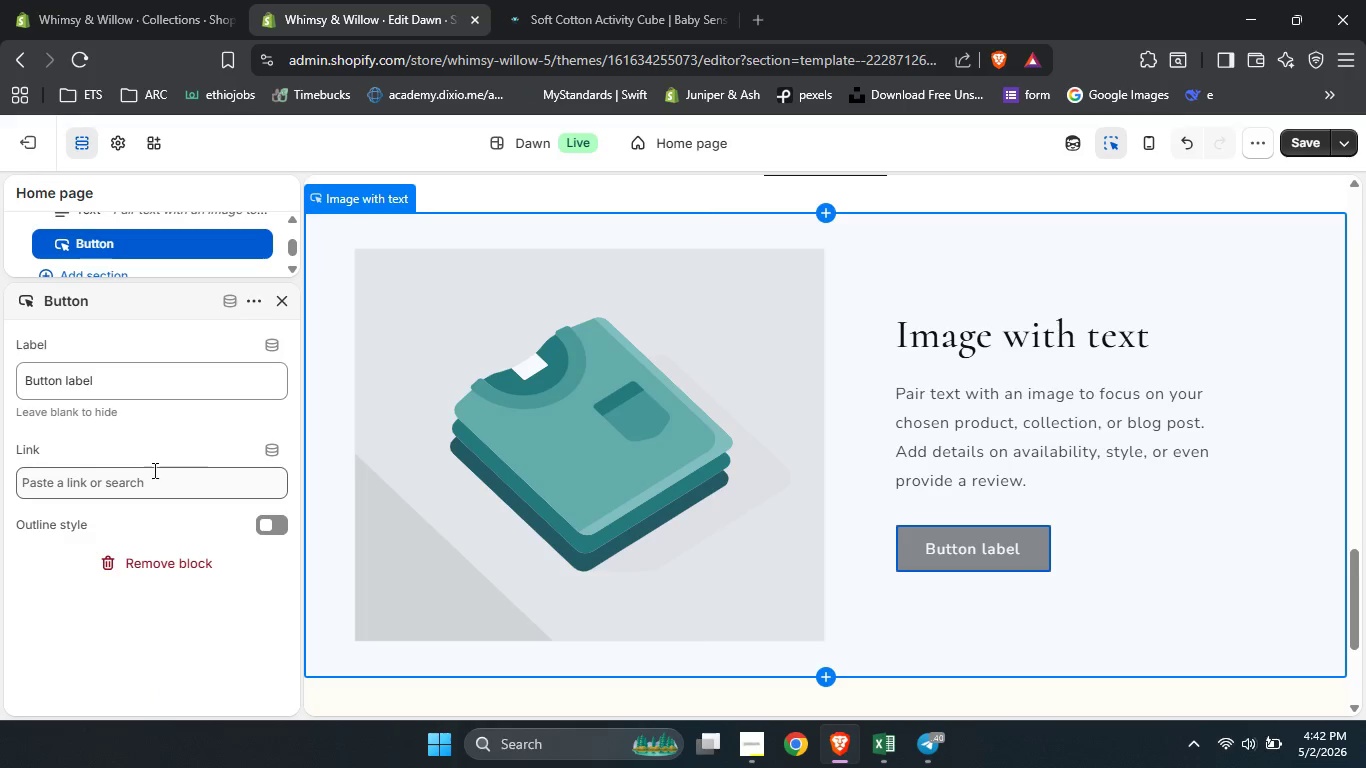 
left_click([137, 483])
 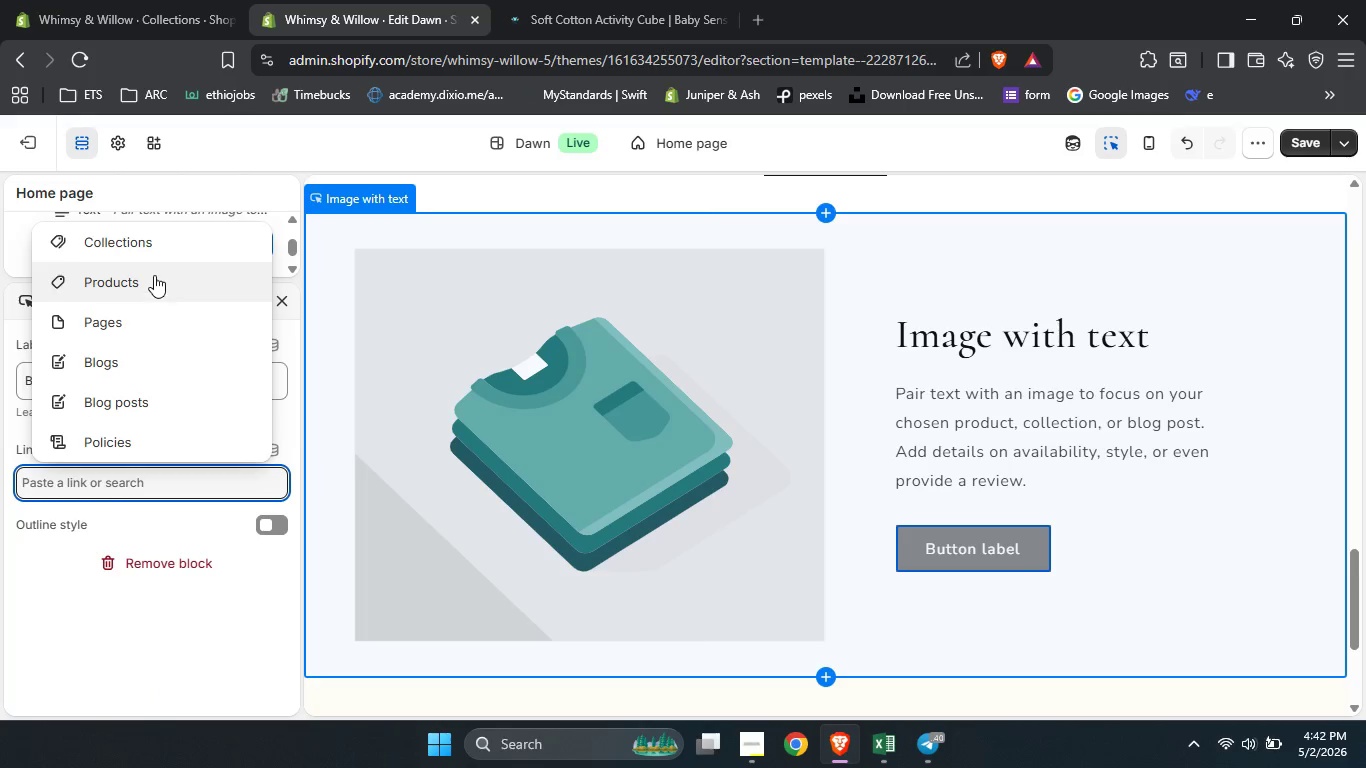 
left_click([151, 259])
 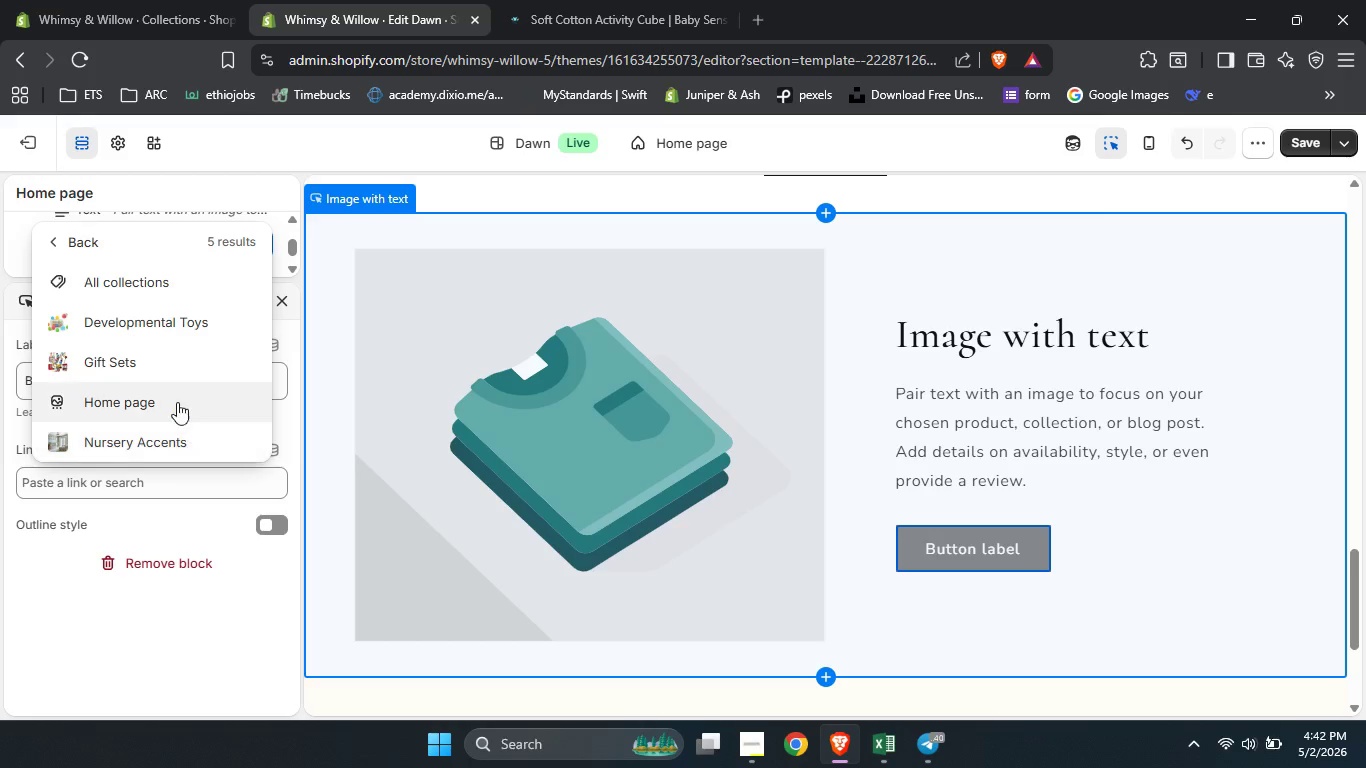 
left_click([151, 362])
 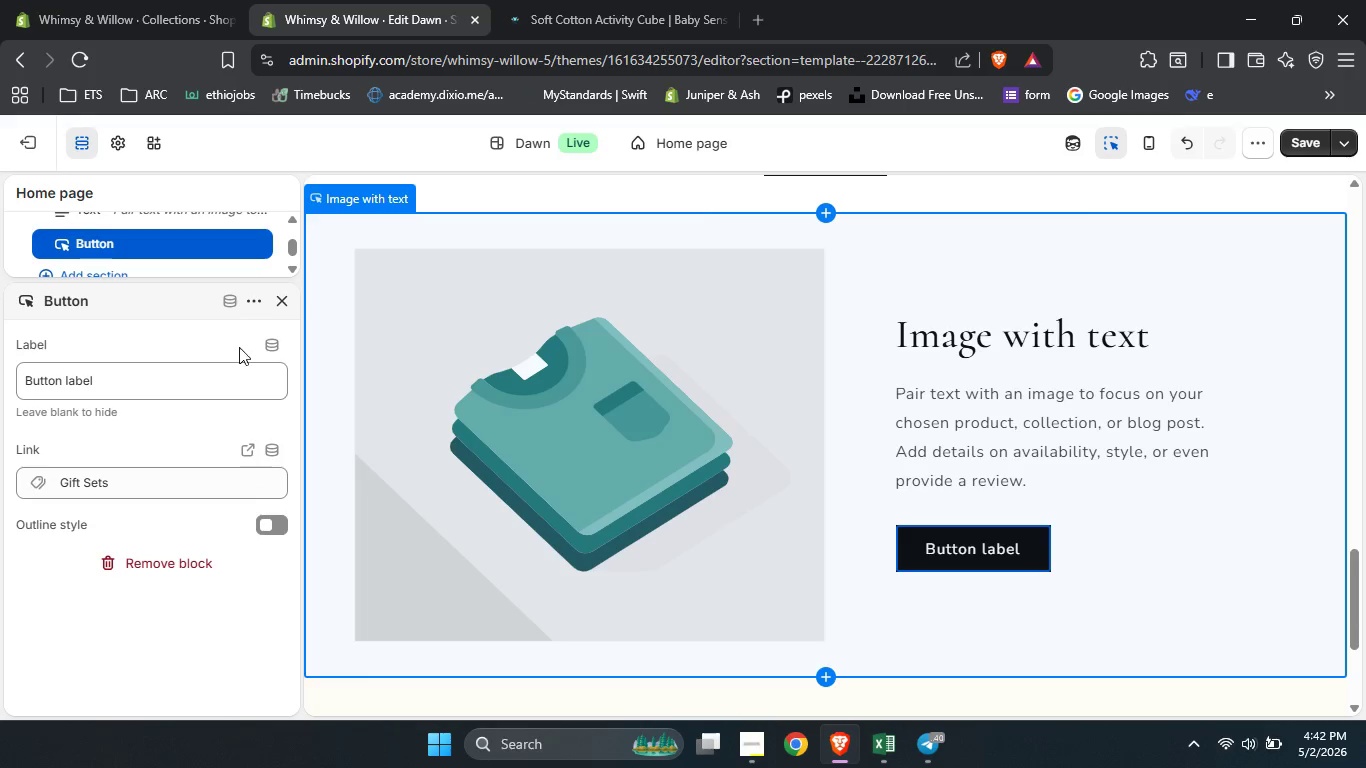 
left_click([154, 384])
 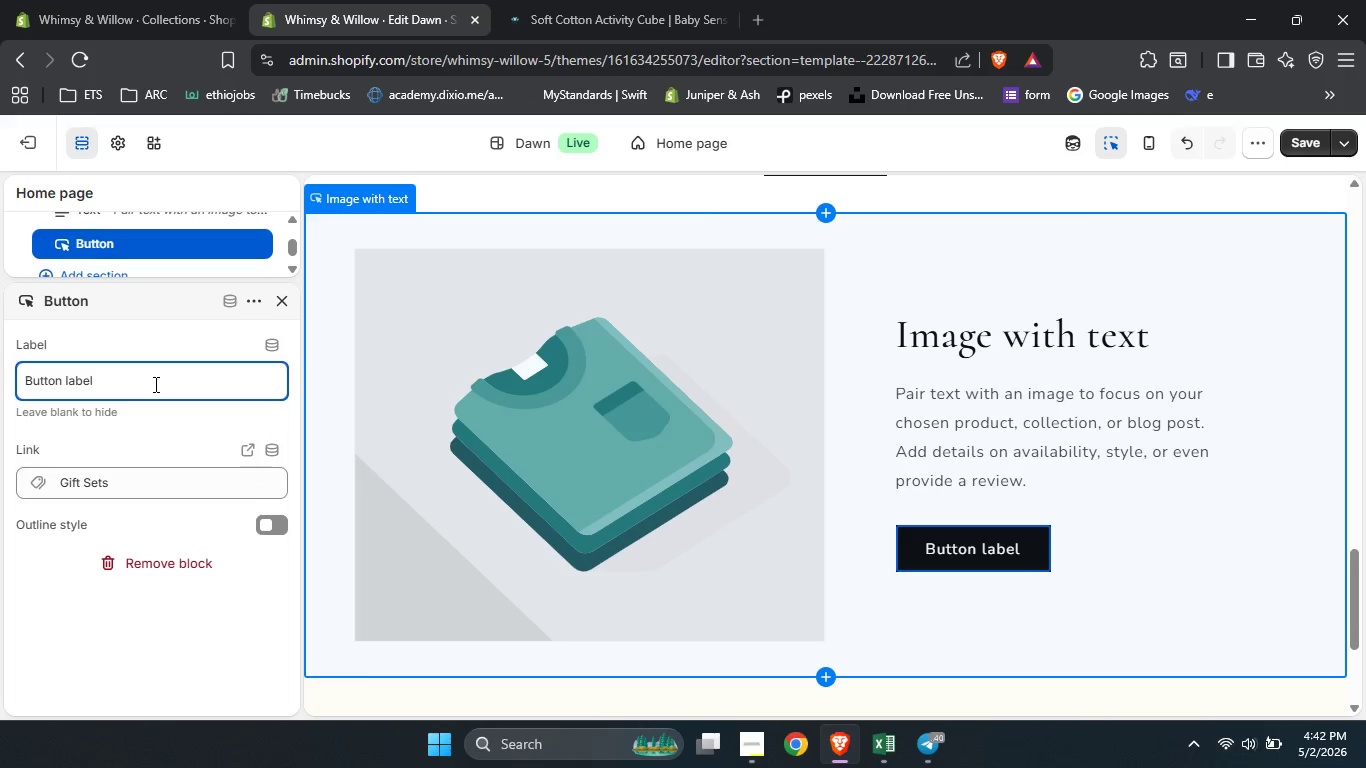 
hold_key(key=ControlLeft, duration=1.51)
 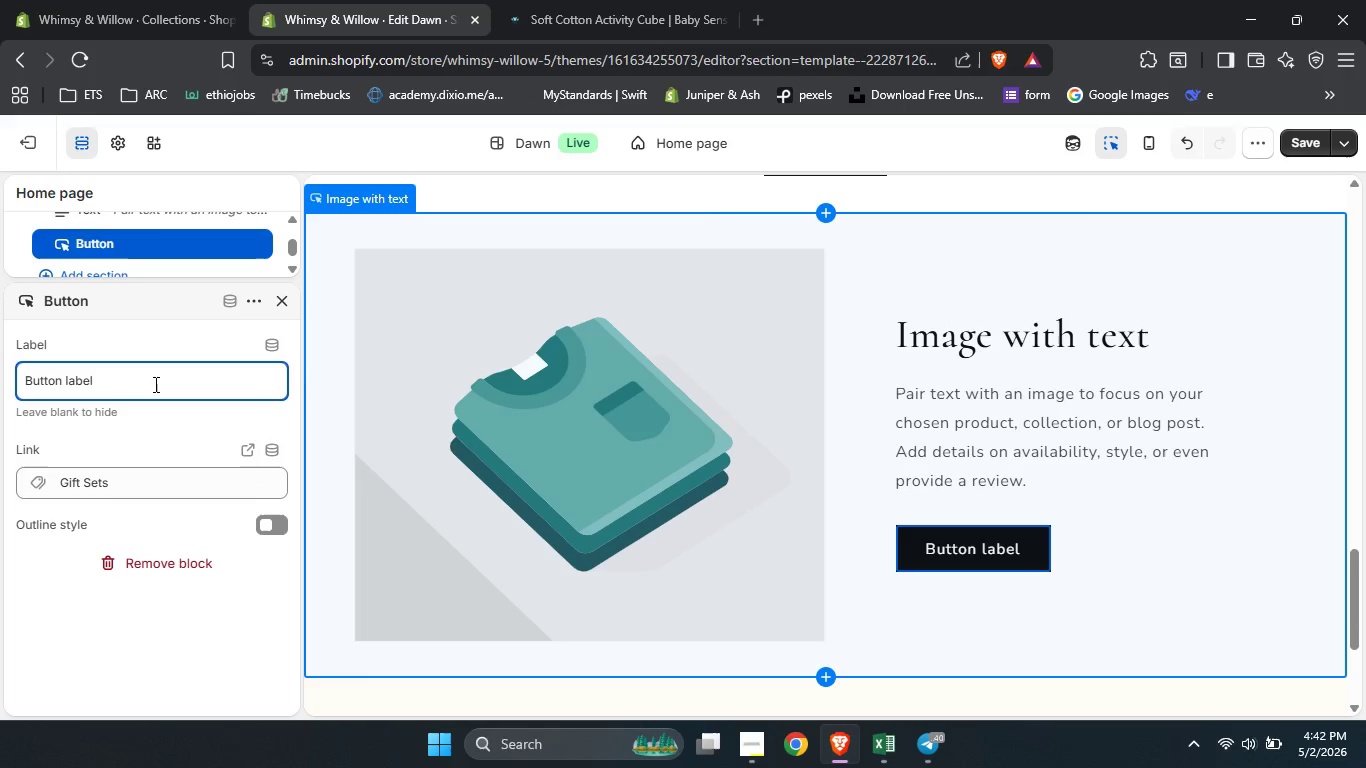 
key(Control+ControlLeft)
 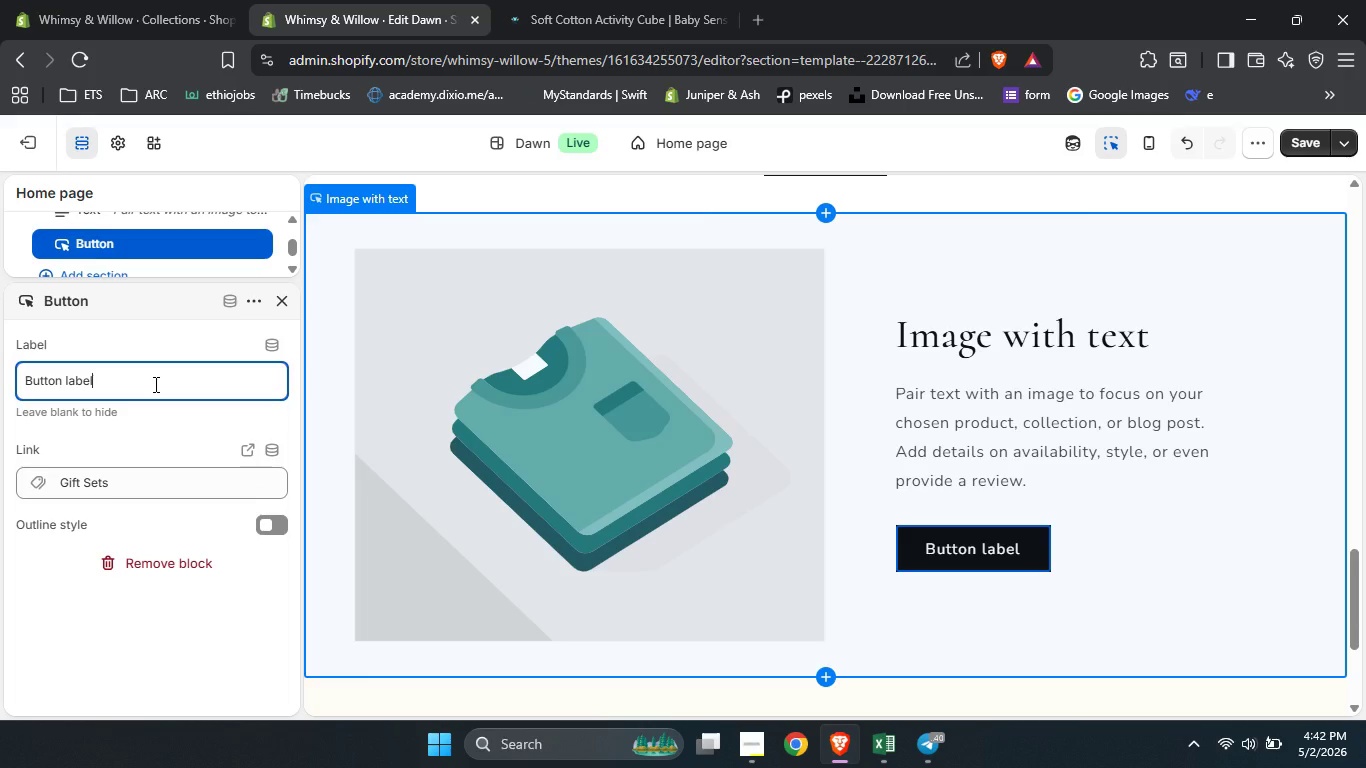 
key(Control+ControlLeft)
 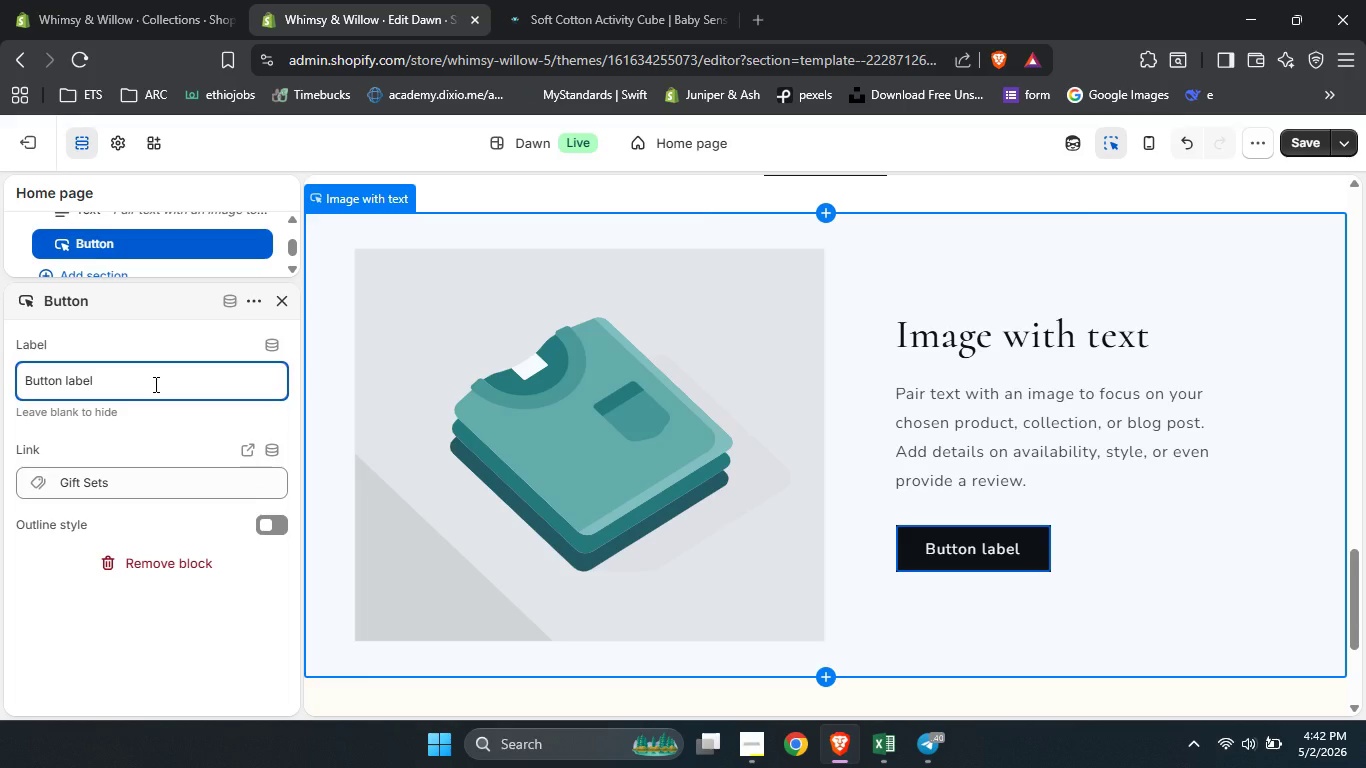 
left_click_drag(start_coordinate=[154, 384], to_coordinate=[12, 378])
 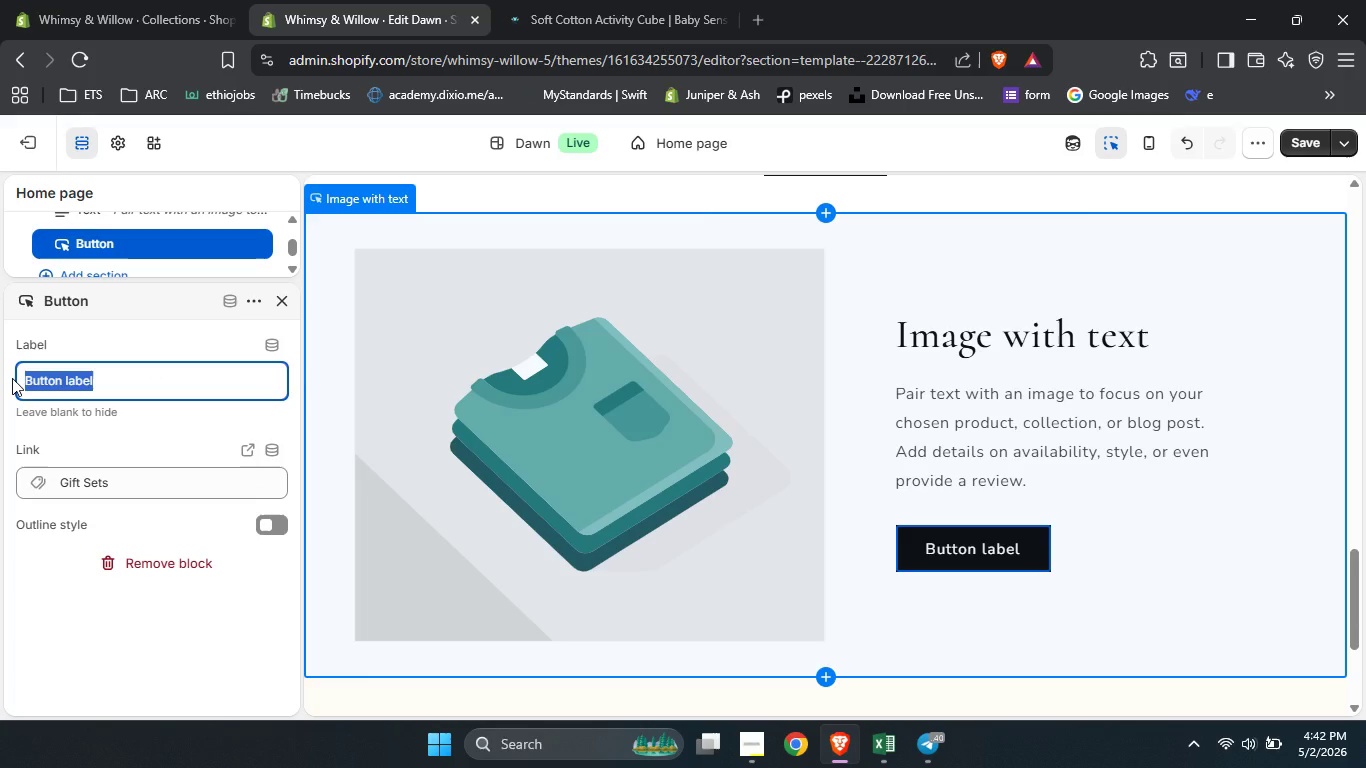 
type(Gift)
 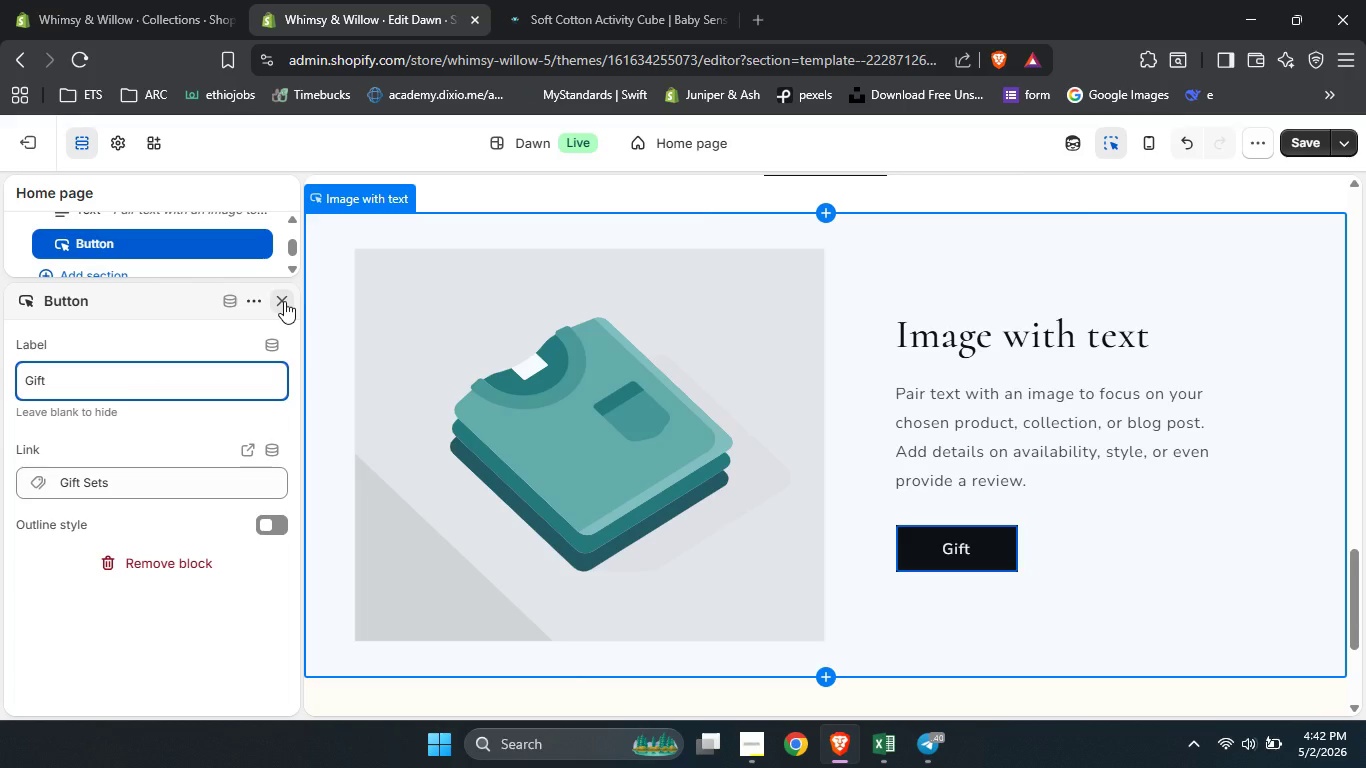 
type( Sets)
 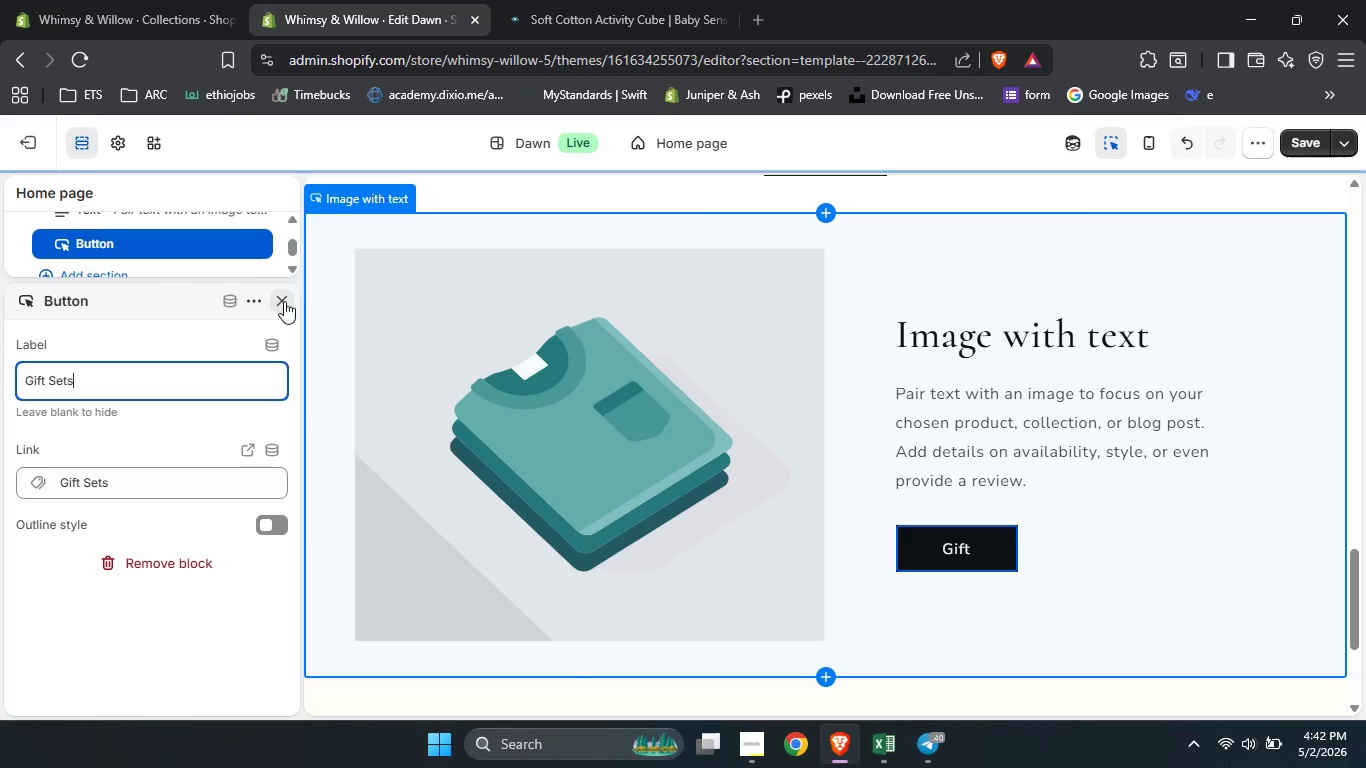 
left_click([284, 301])
 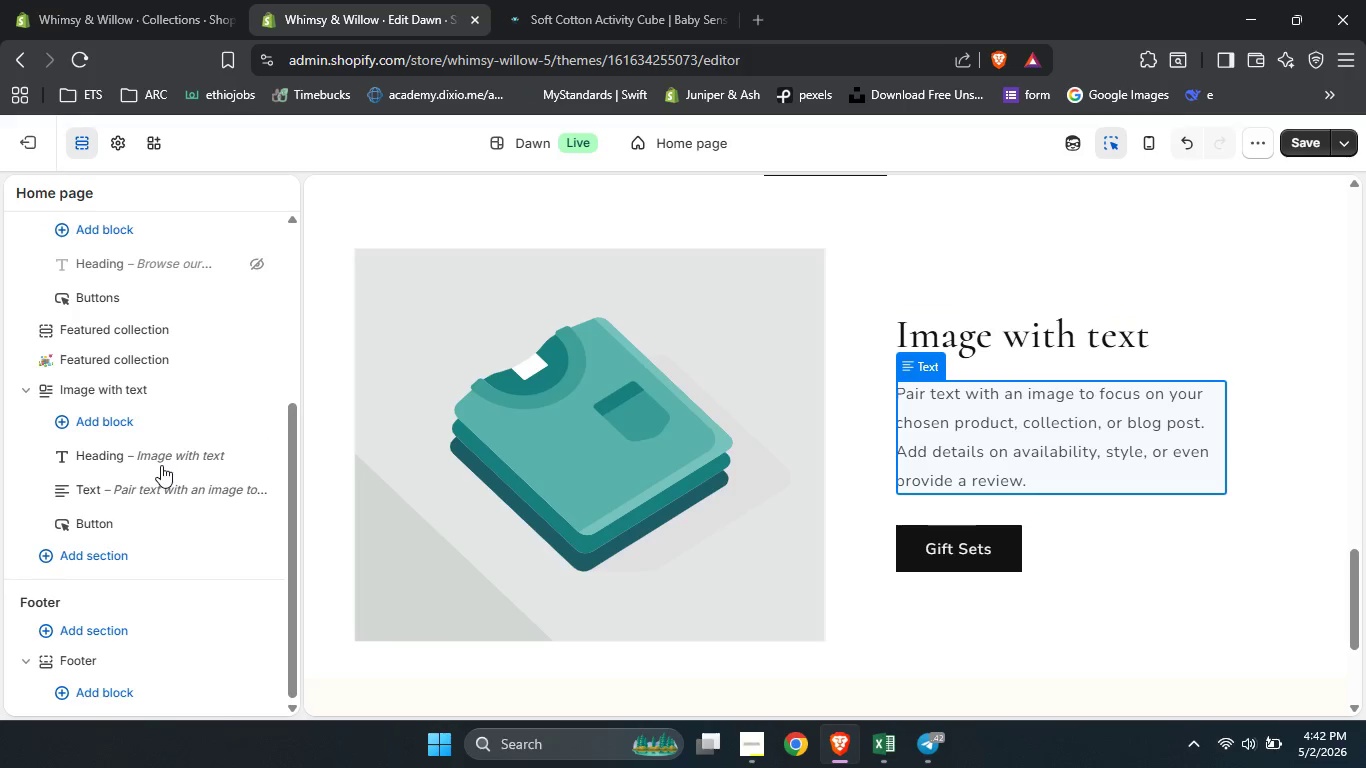 
wait(6.45)
 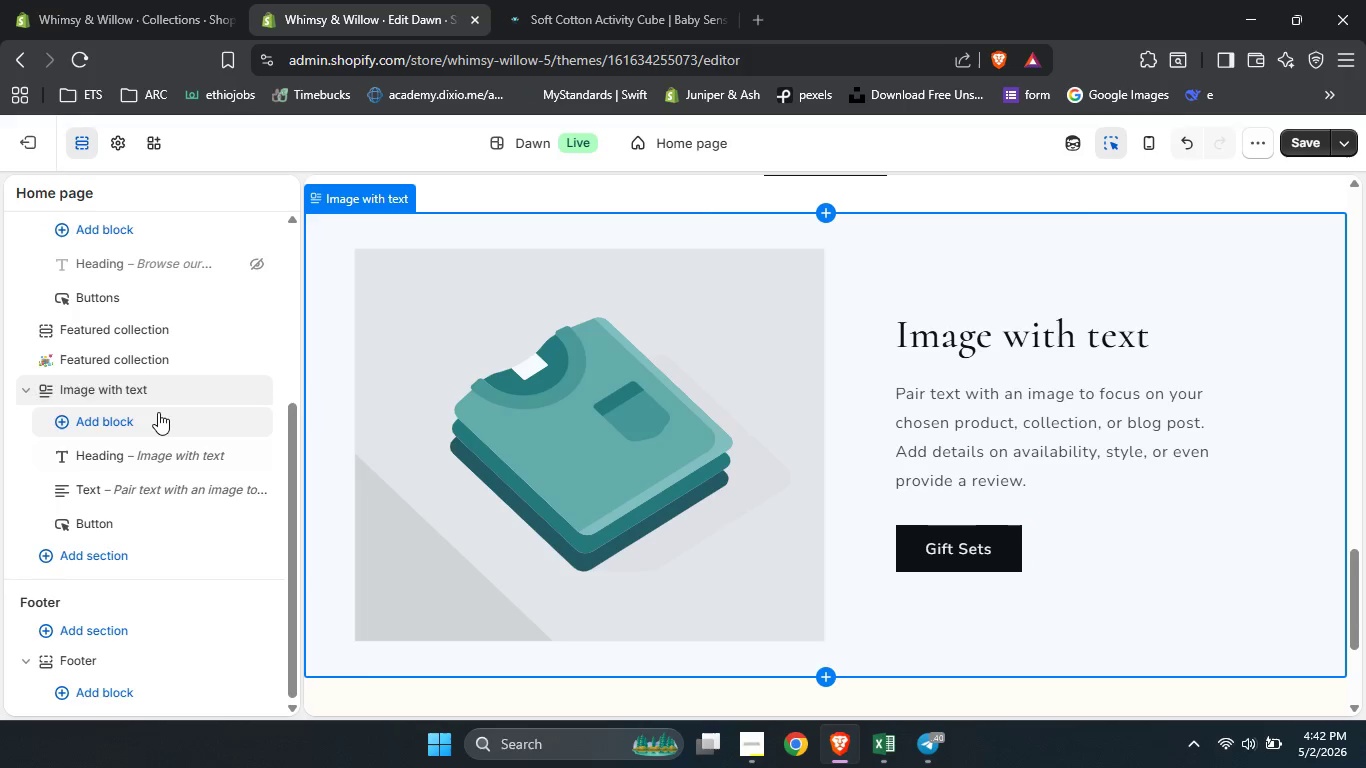 
left_click([256, 491])
 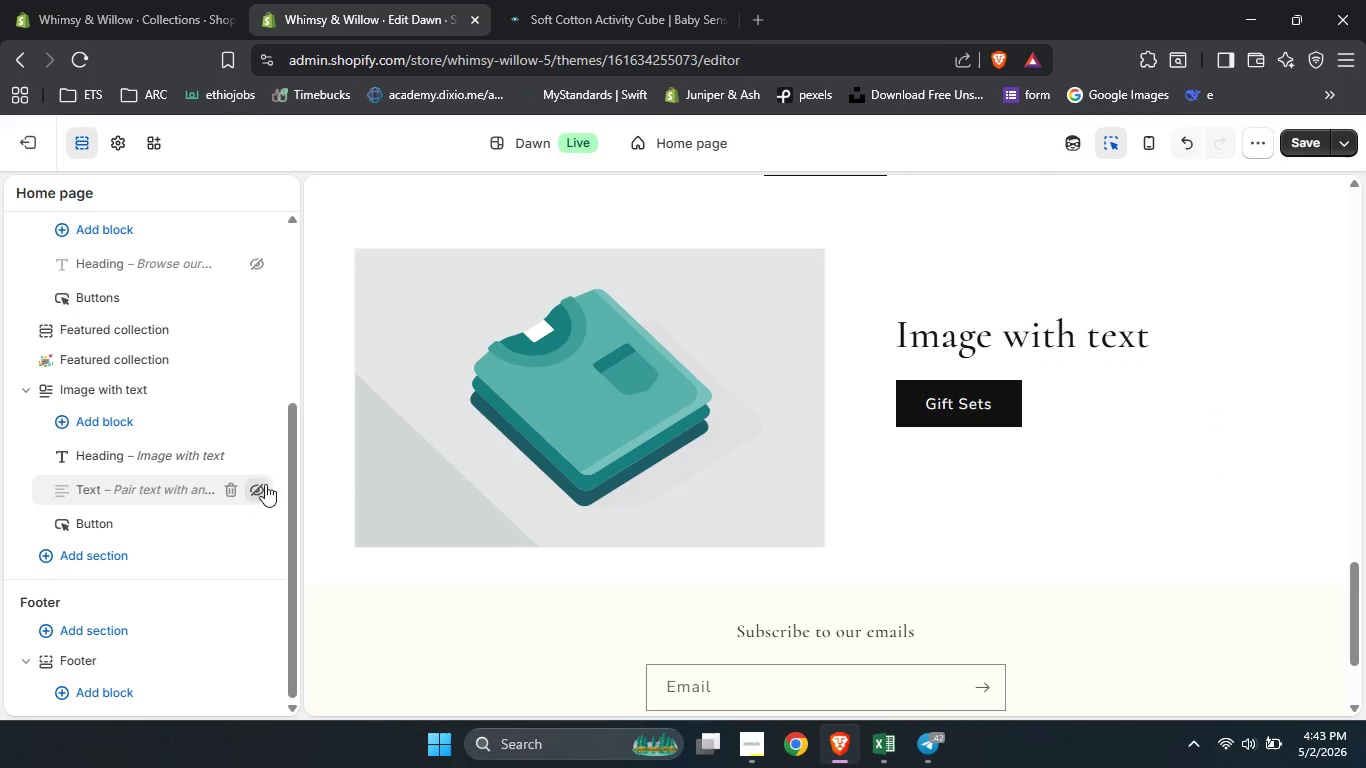 
left_click([517, 429])
 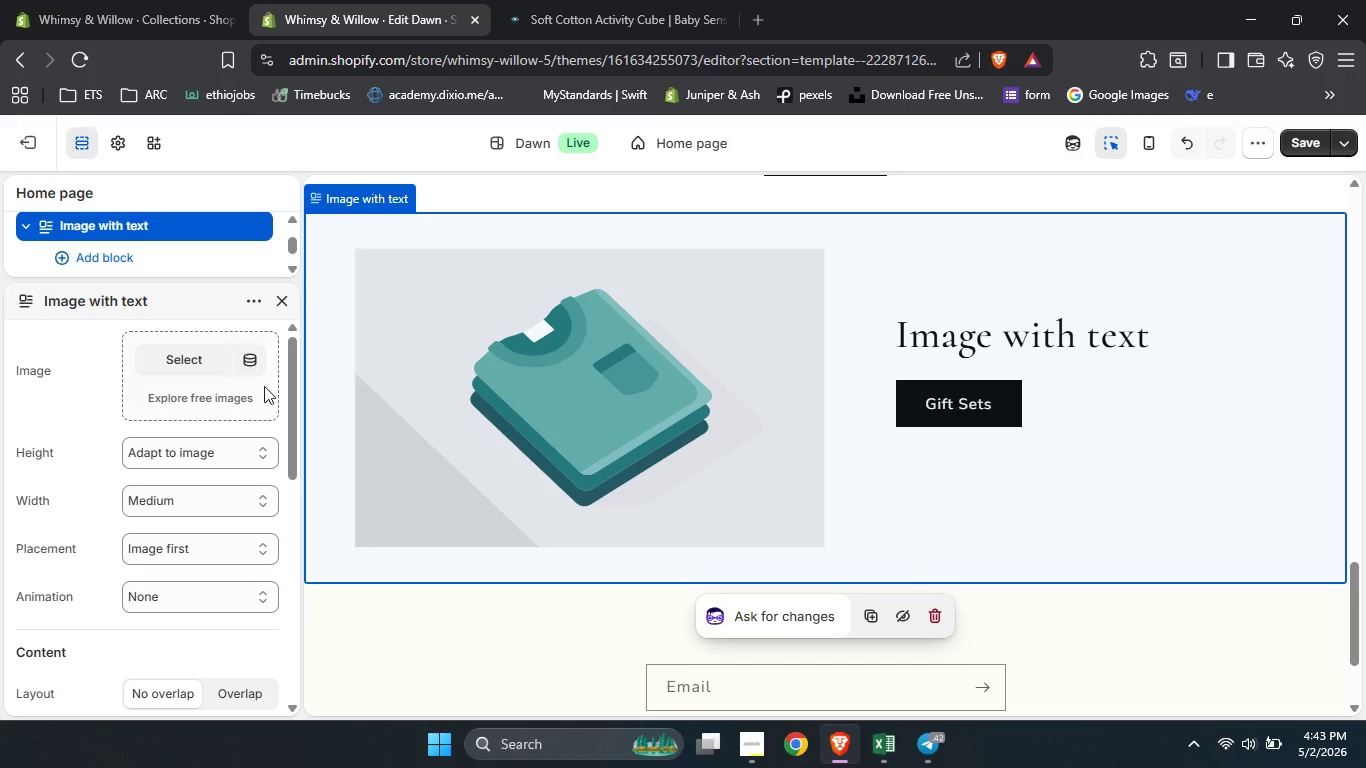 
left_click([248, 370])
 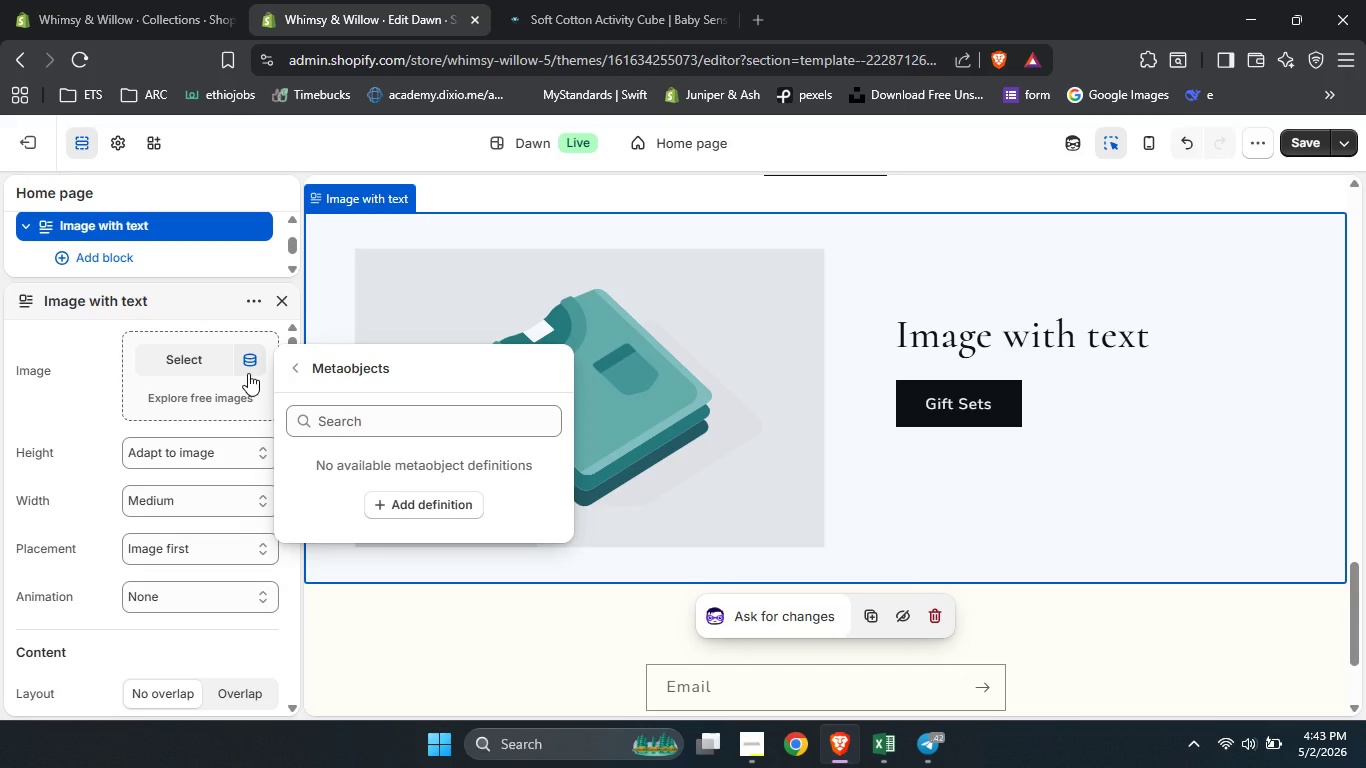 
left_click([280, 294])
 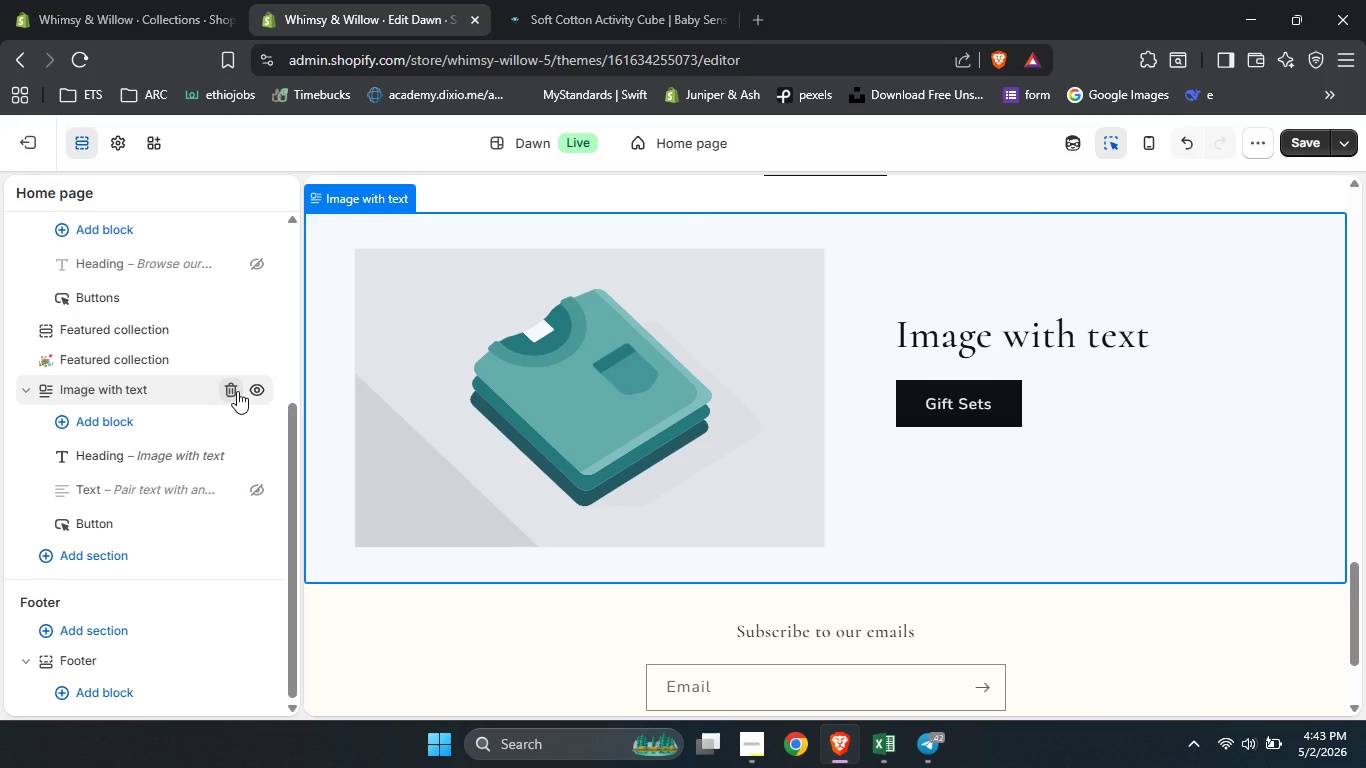 
wait(5.25)
 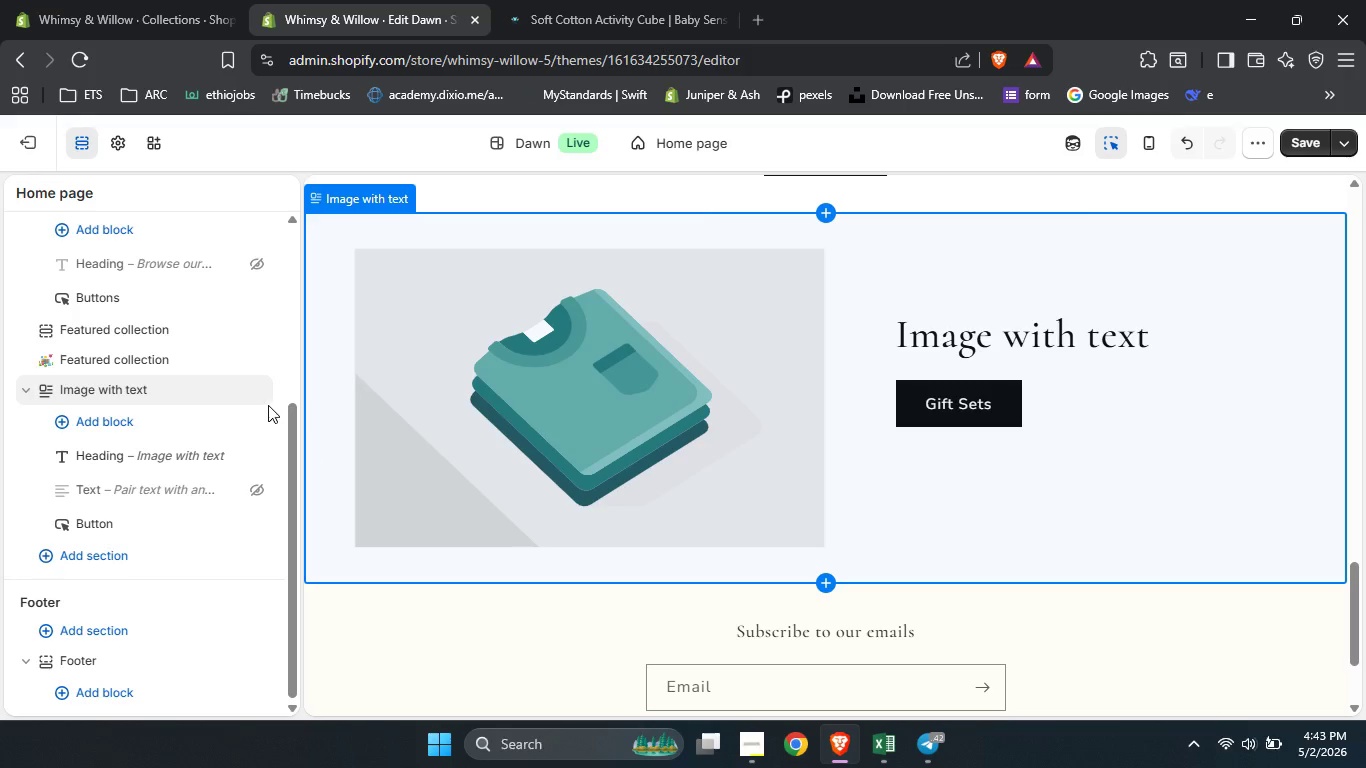 
scroll: coordinate [242, 532], scroll_direction: none, amount: 0.0
 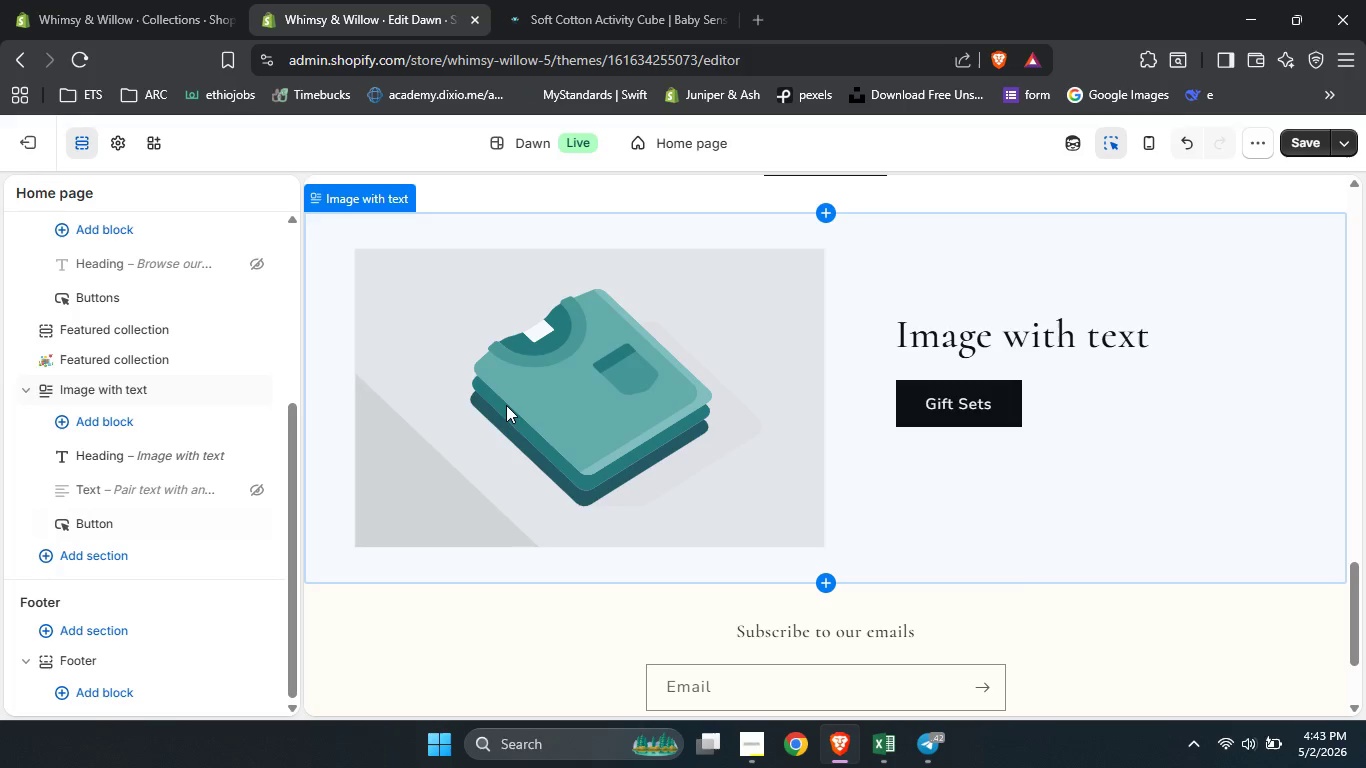 
left_click([506, 405])
 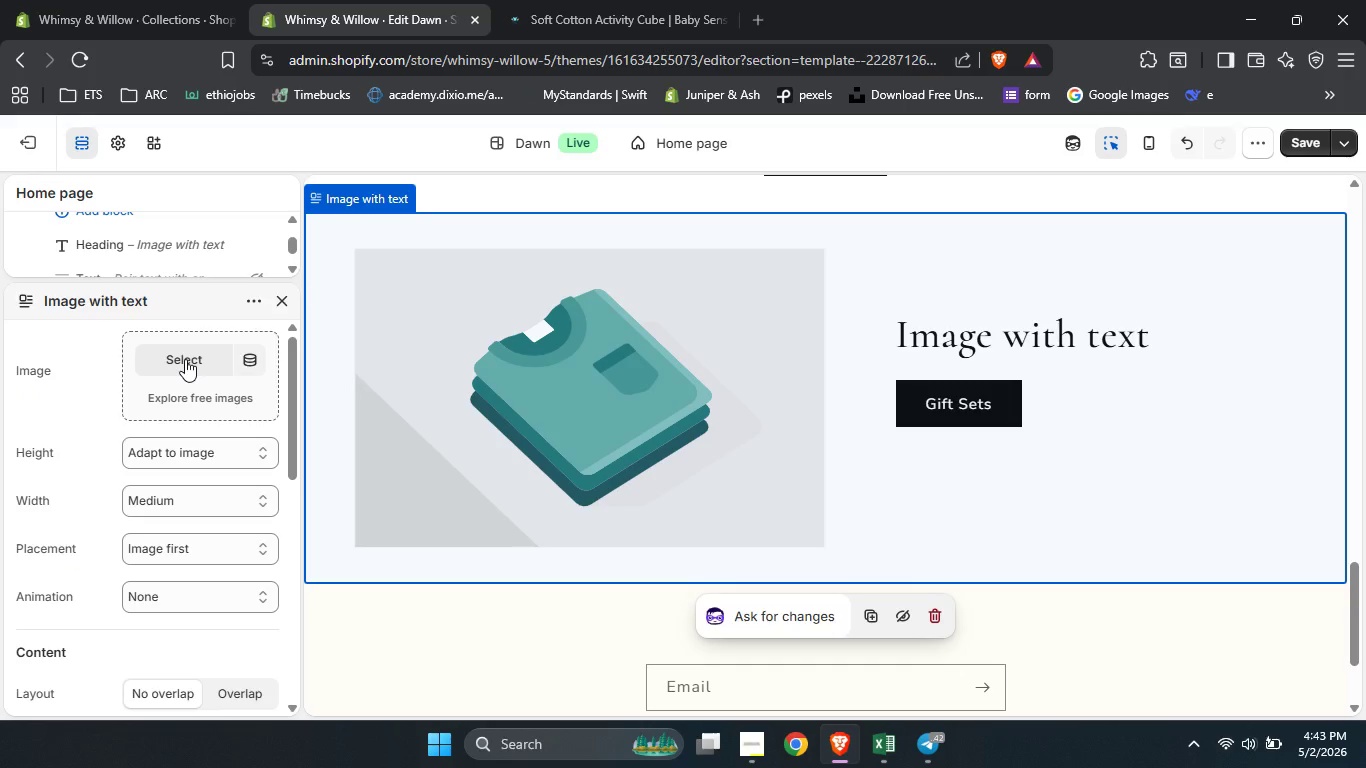 
wait(6.61)
 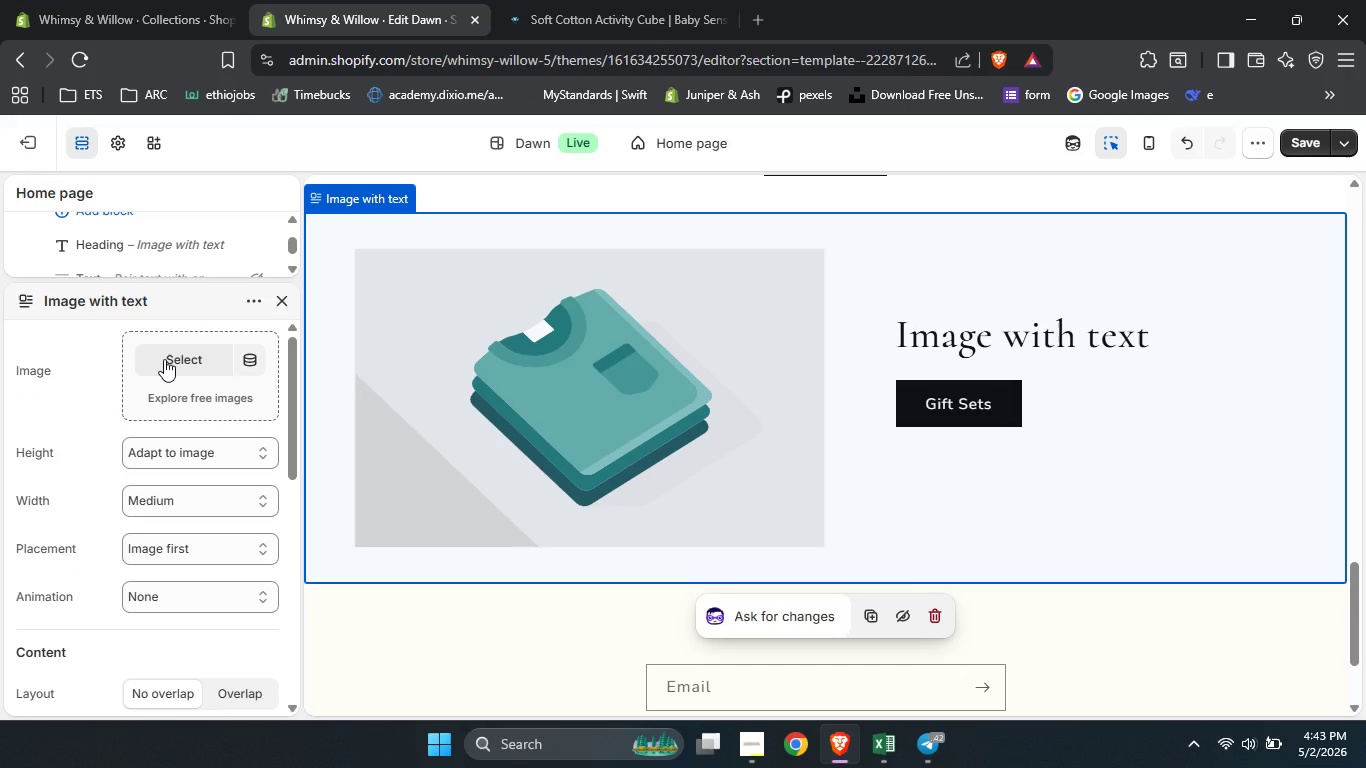 
left_click([185, 359])
 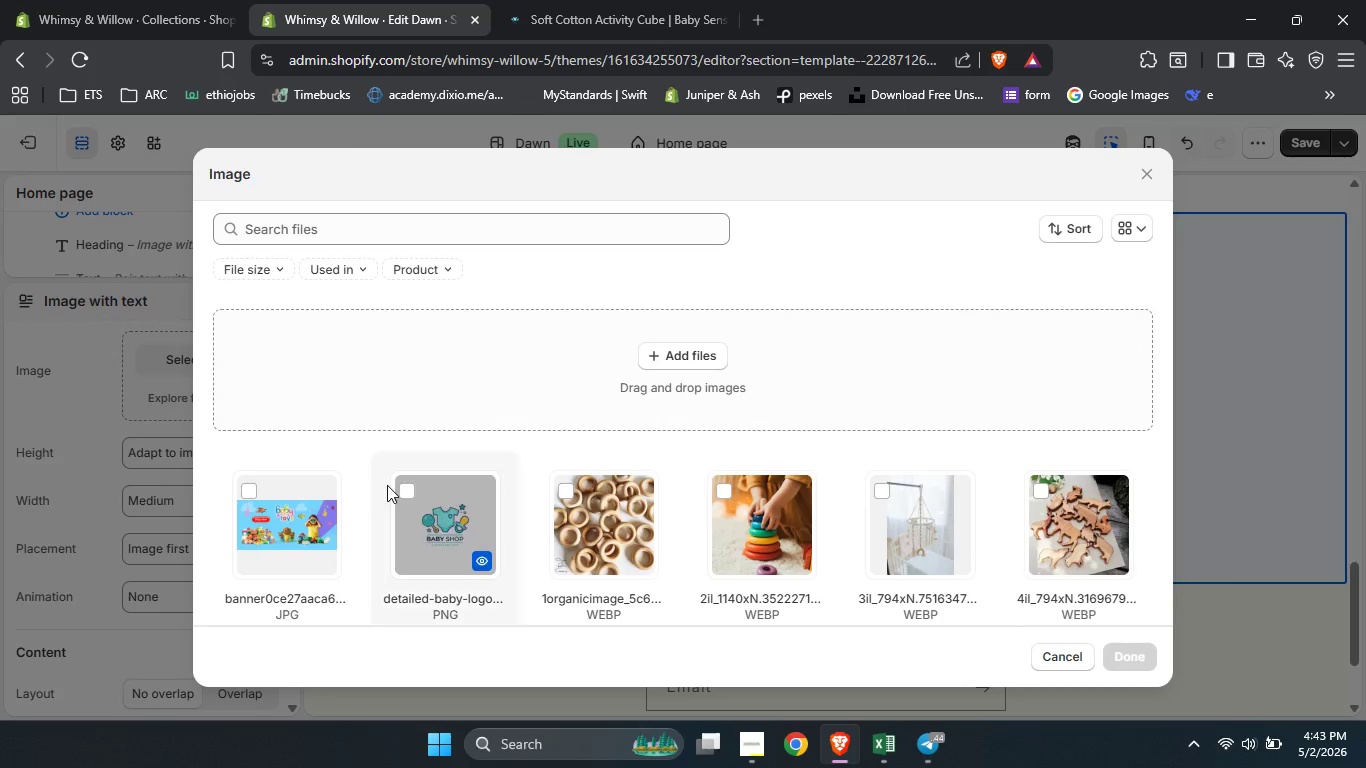 
scroll: coordinate [505, 560], scroll_direction: down, amount: 13.0
 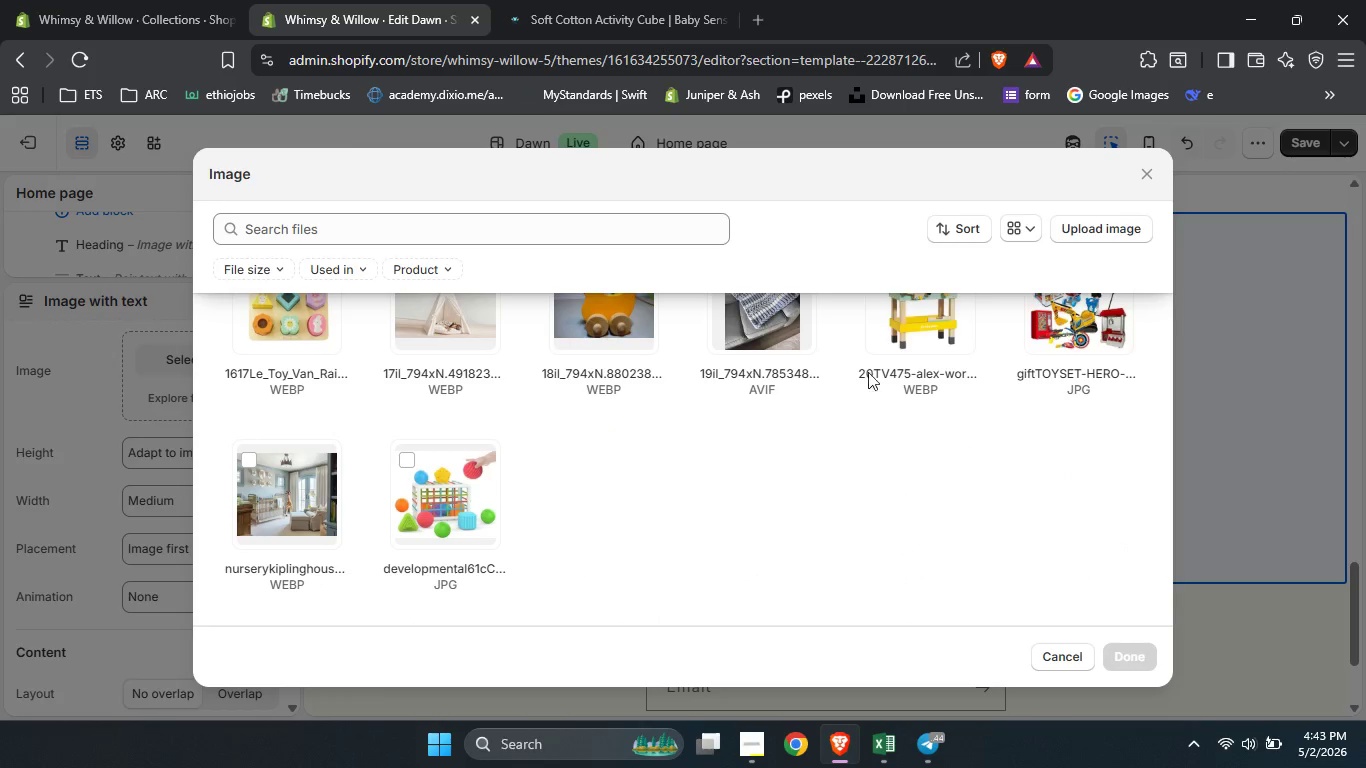 
left_click([1069, 308])
 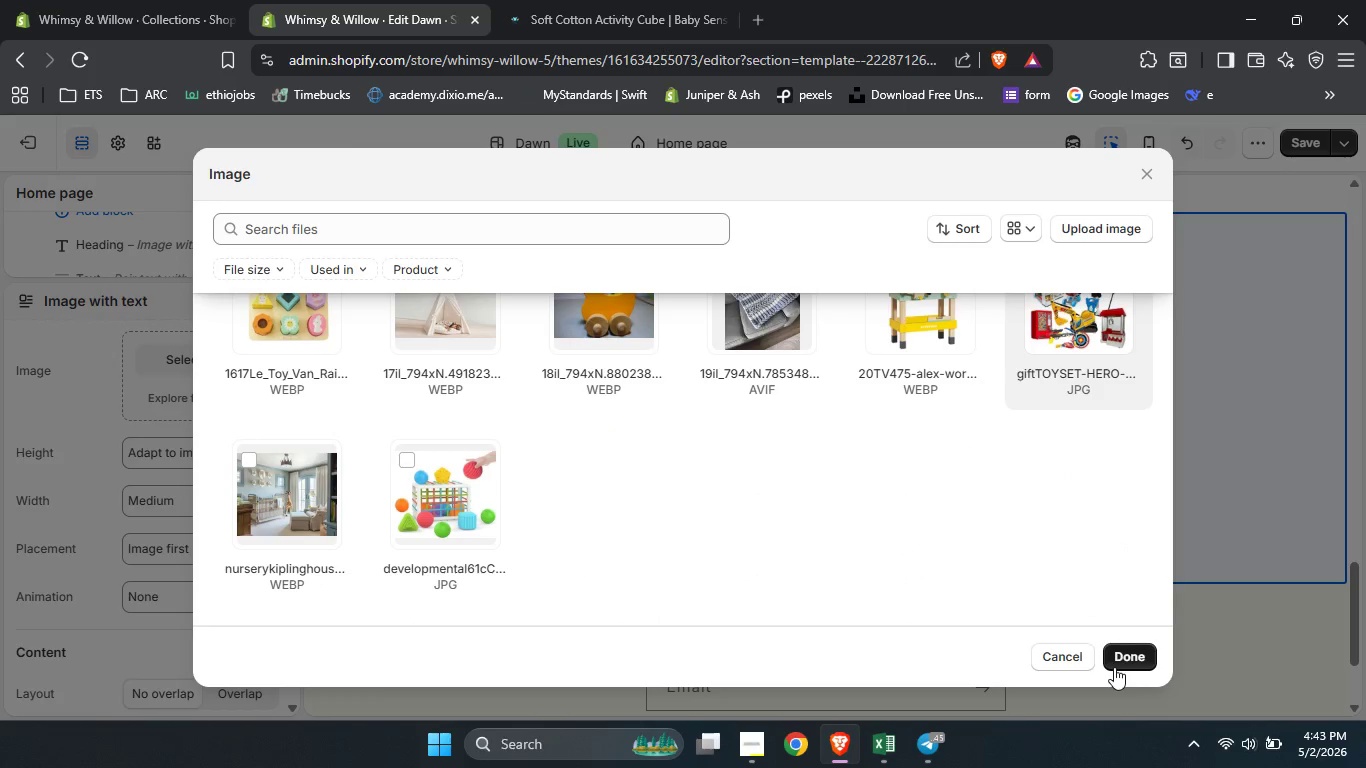 
left_click([1115, 662])
 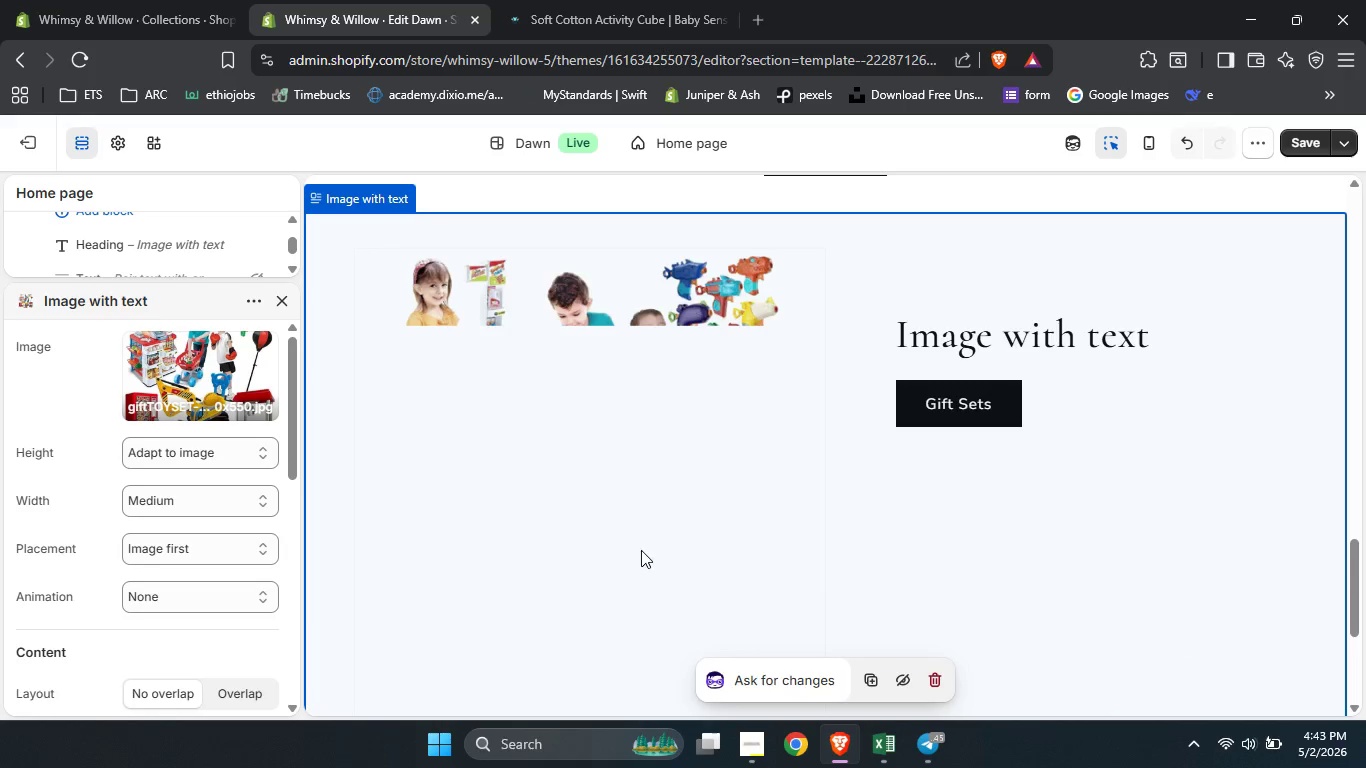 
left_click([256, 447])
 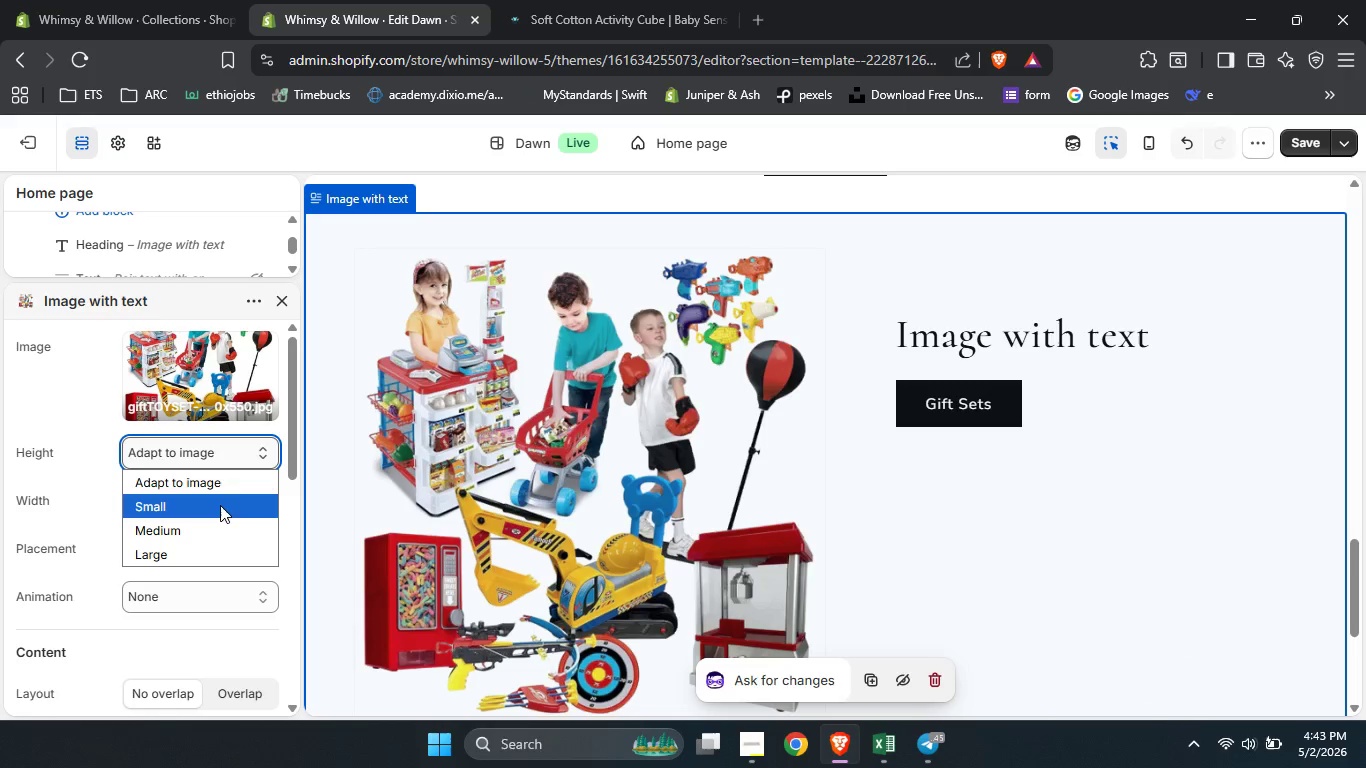 
left_click([218, 506])
 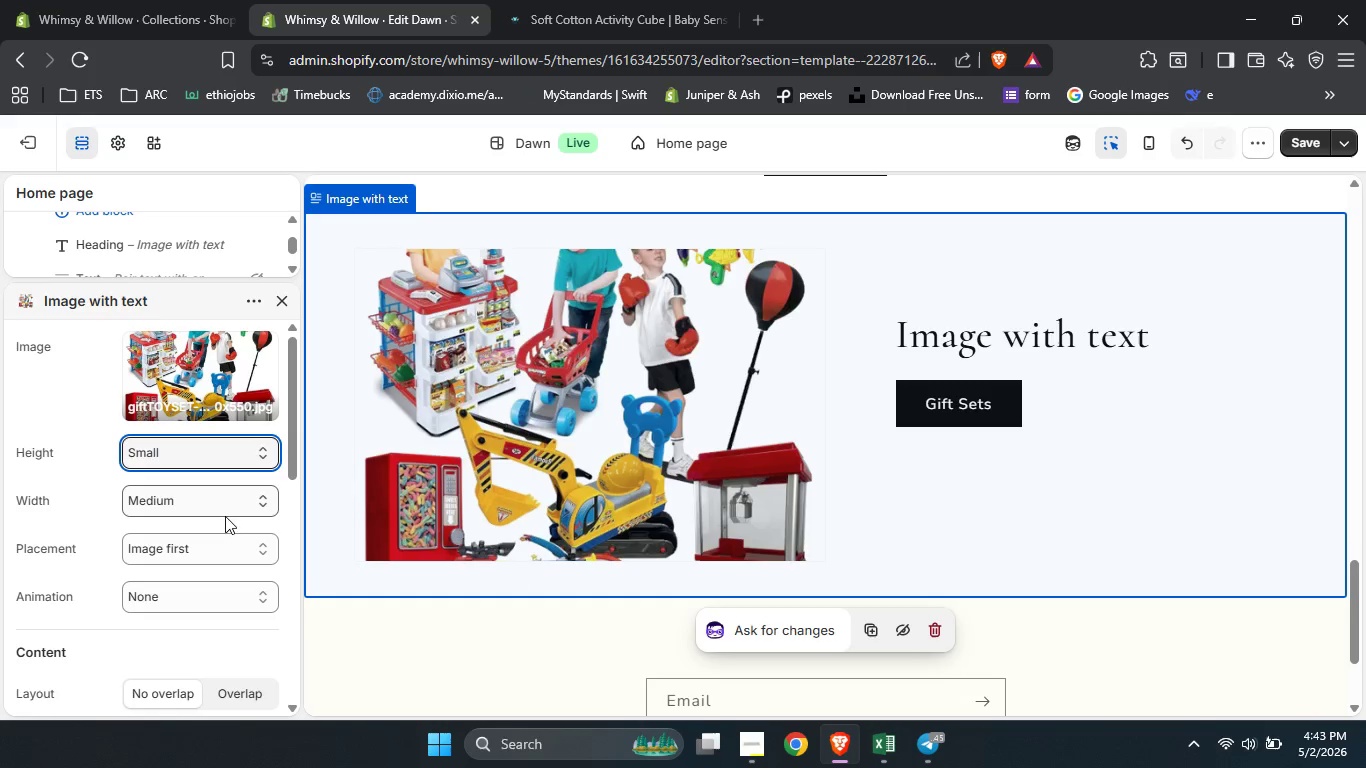 
left_click([220, 504])
 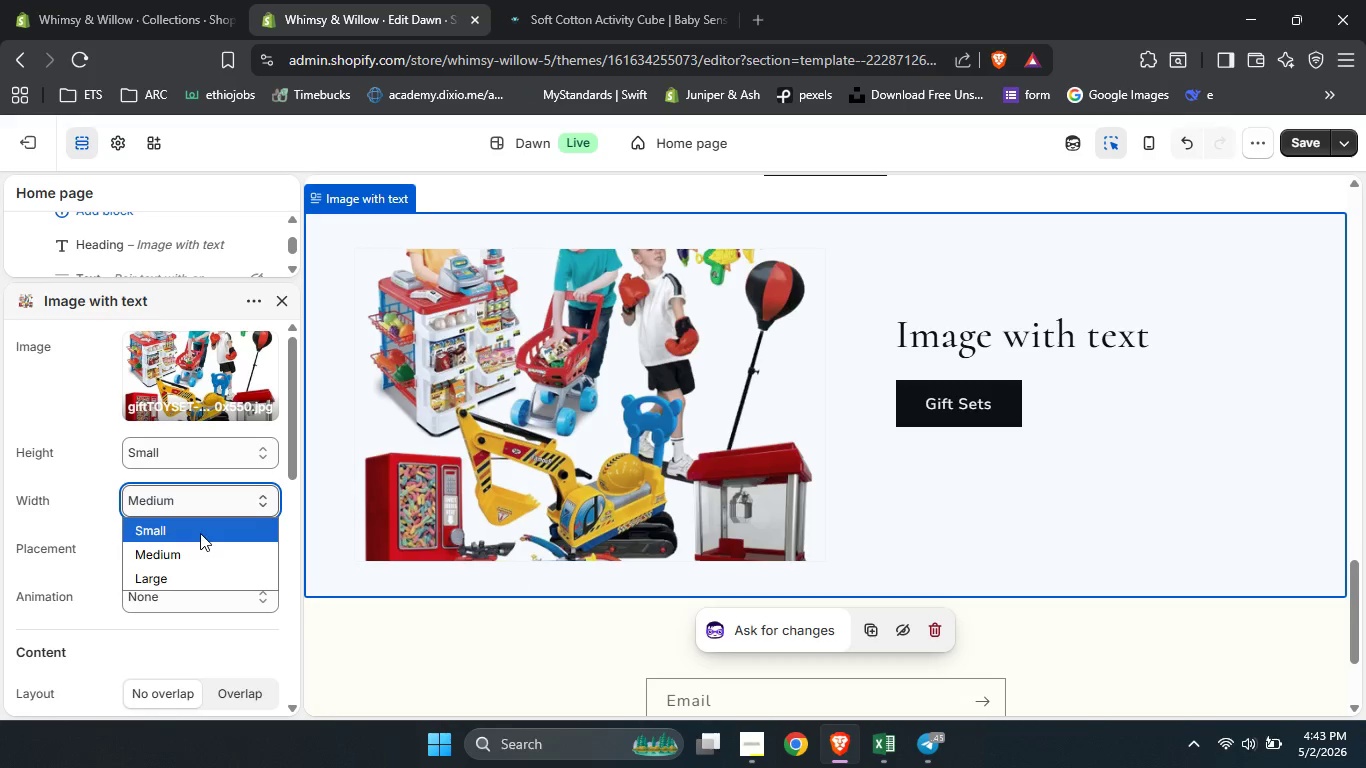 
left_click([200, 532])
 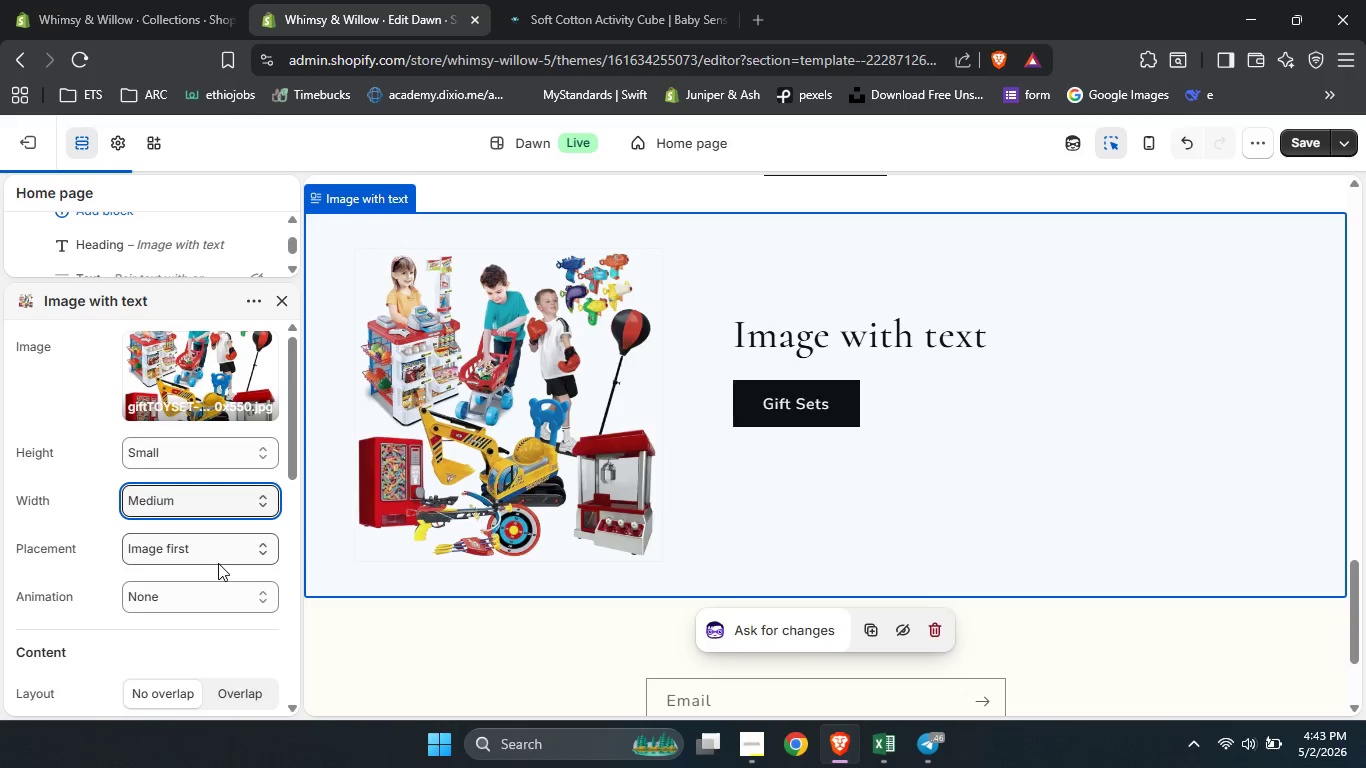 
scroll: coordinate [215, 570], scroll_direction: none, amount: 0.0
 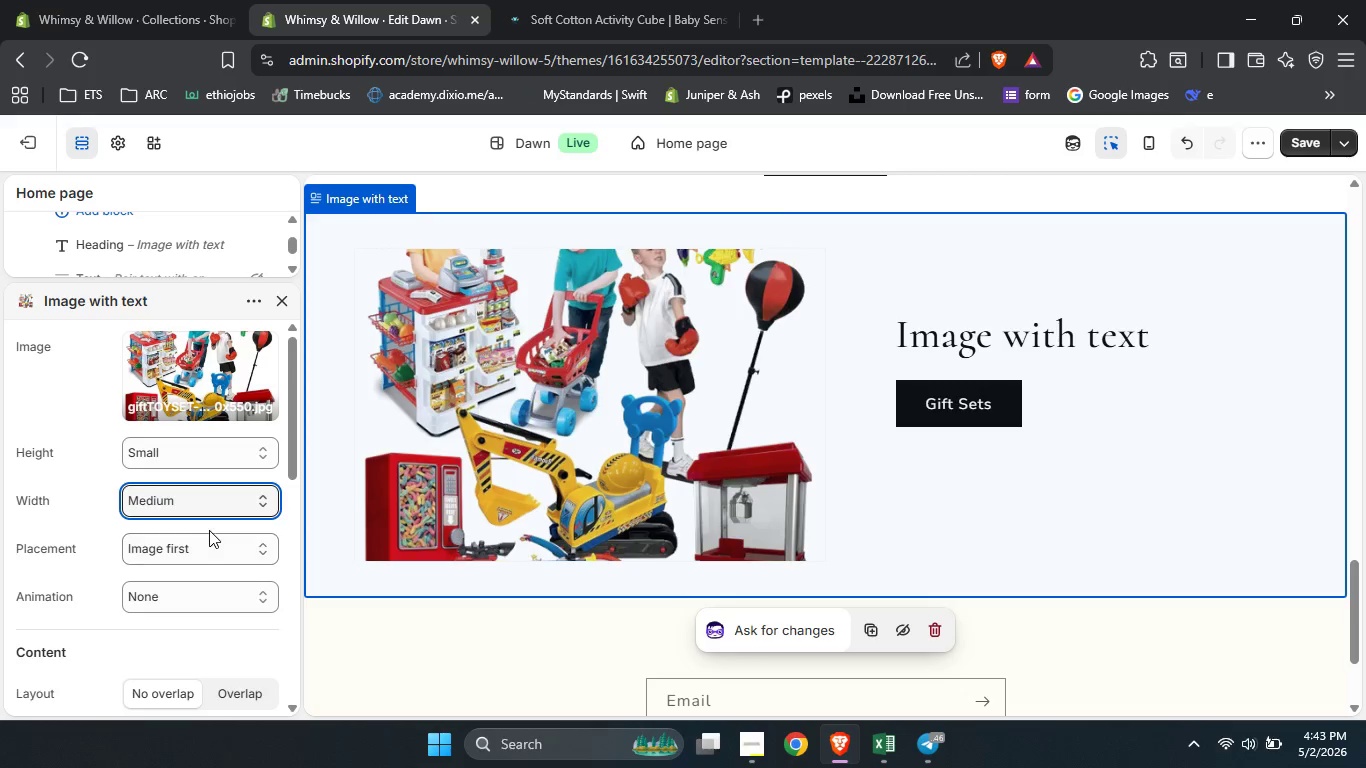 
scroll: coordinate [209, 530], scroll_direction: up, amount: 2.0
 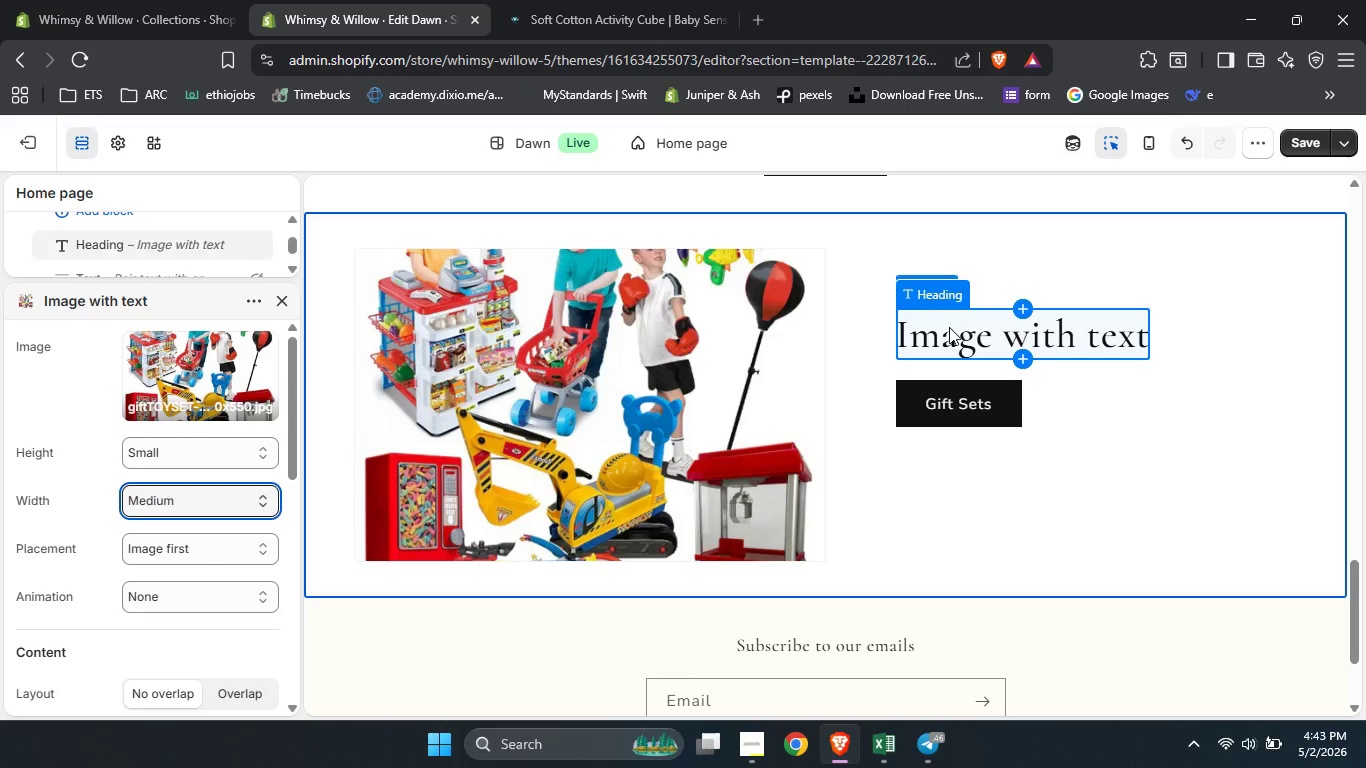 
left_click([958, 339])
 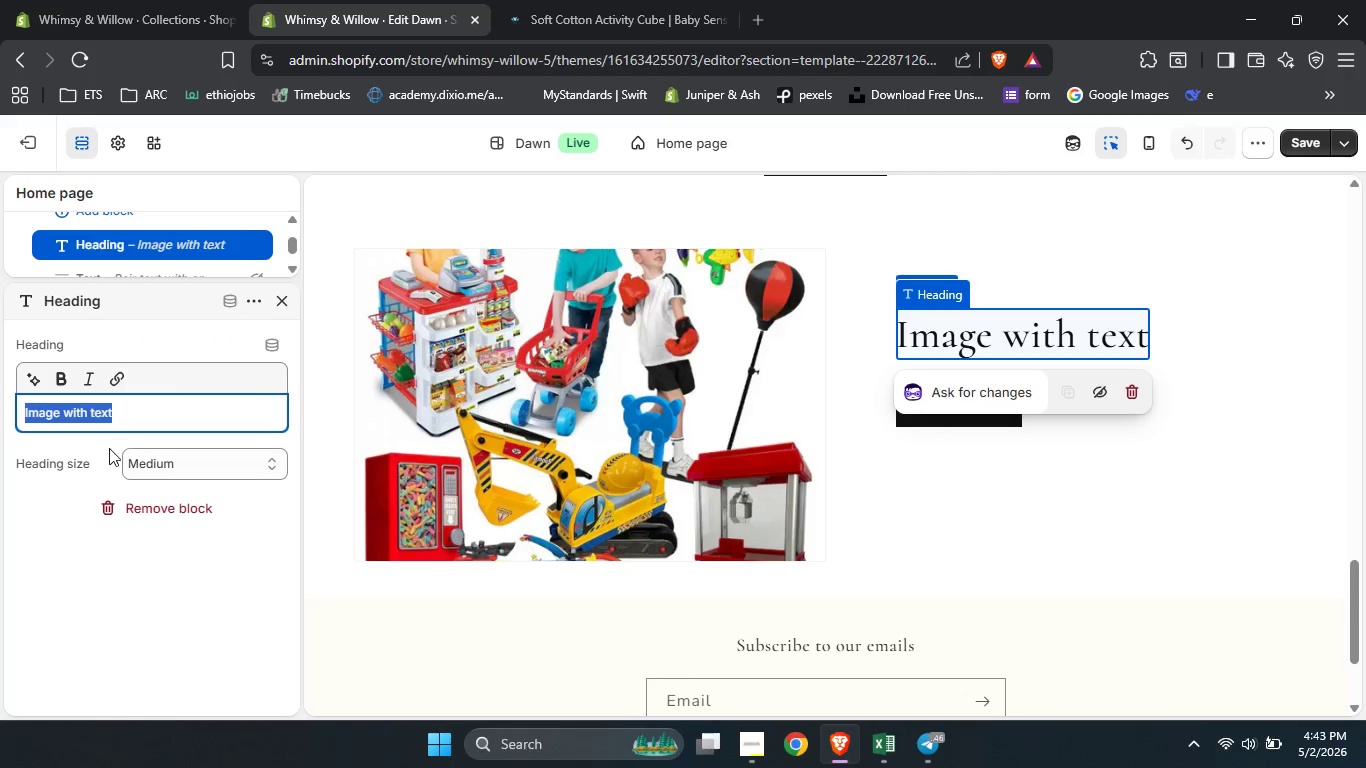 
hold_key(key=ControlLeft, duration=0.59)
 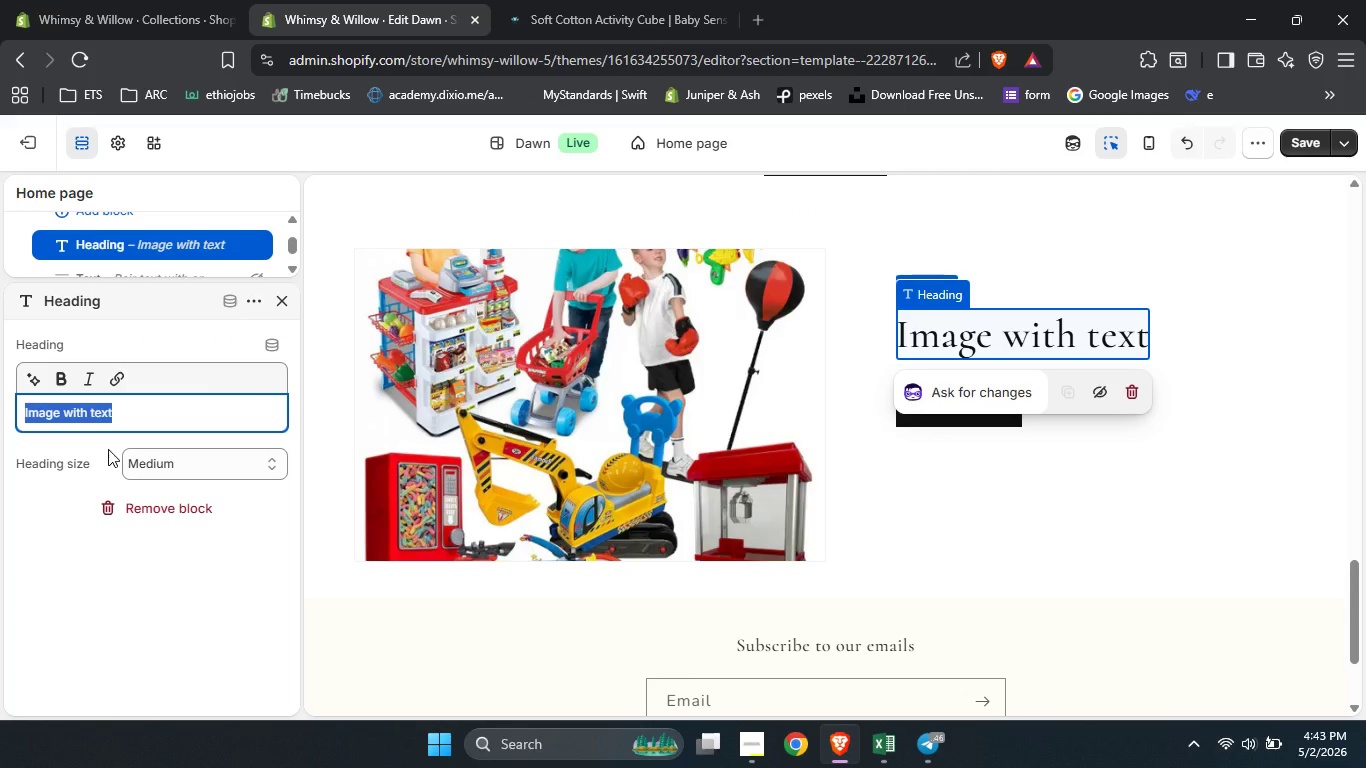 
type(Thoughtfully Curated for every milestone)
 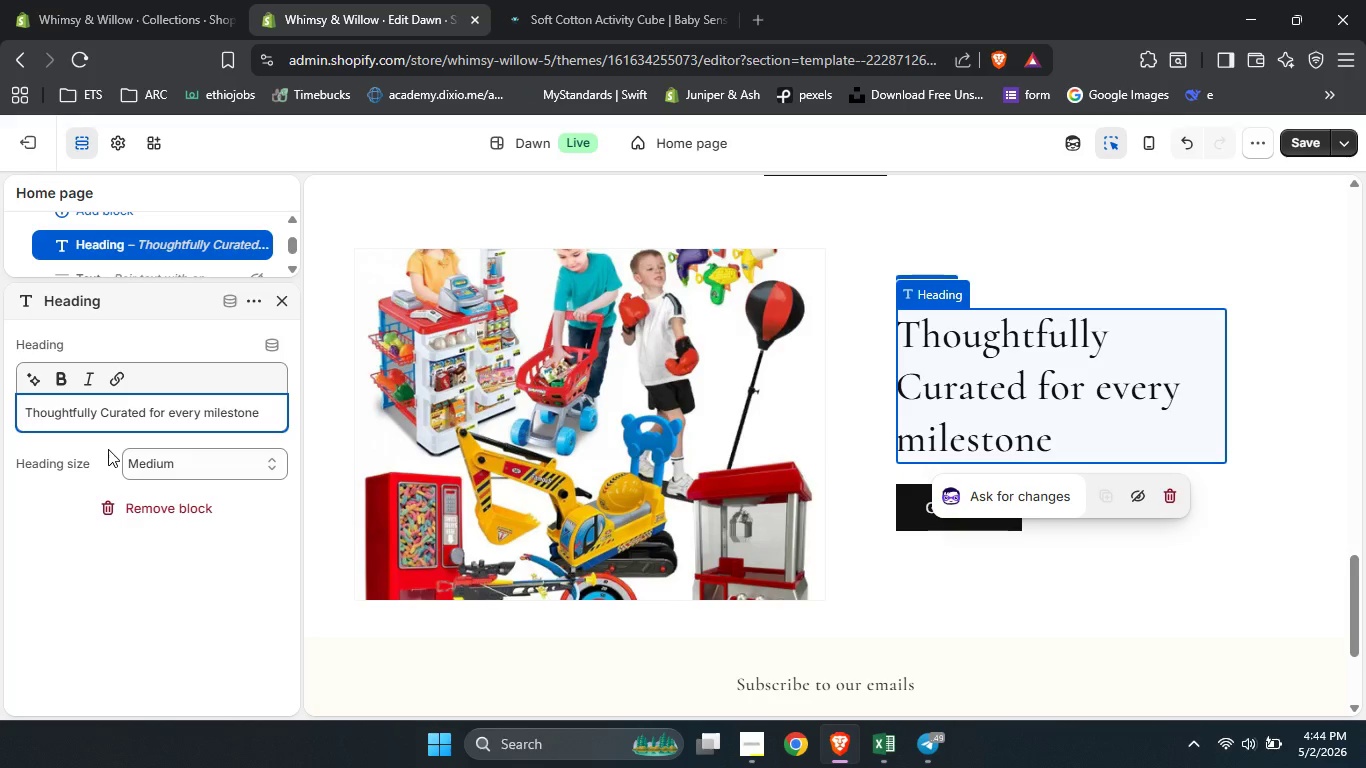 
left_click([285, 309])
 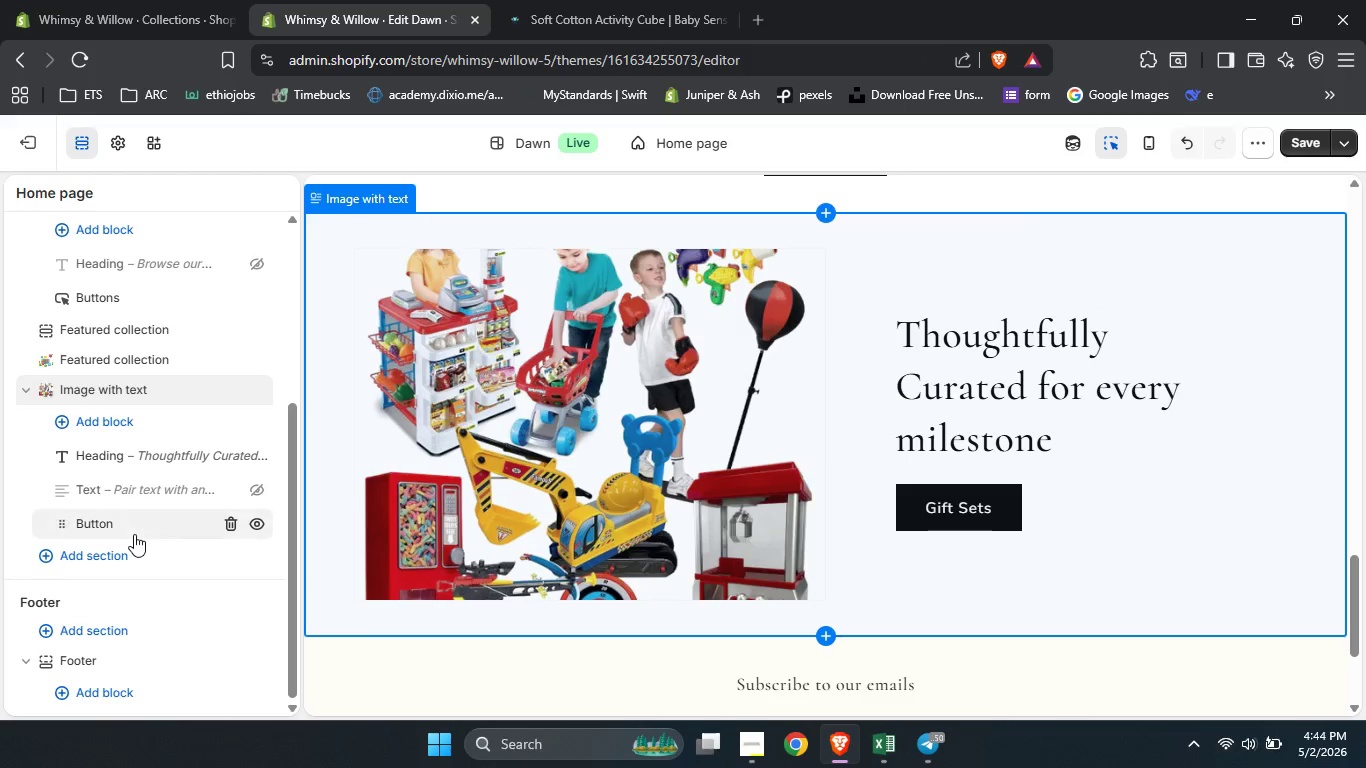 
double_click([134, 534])
 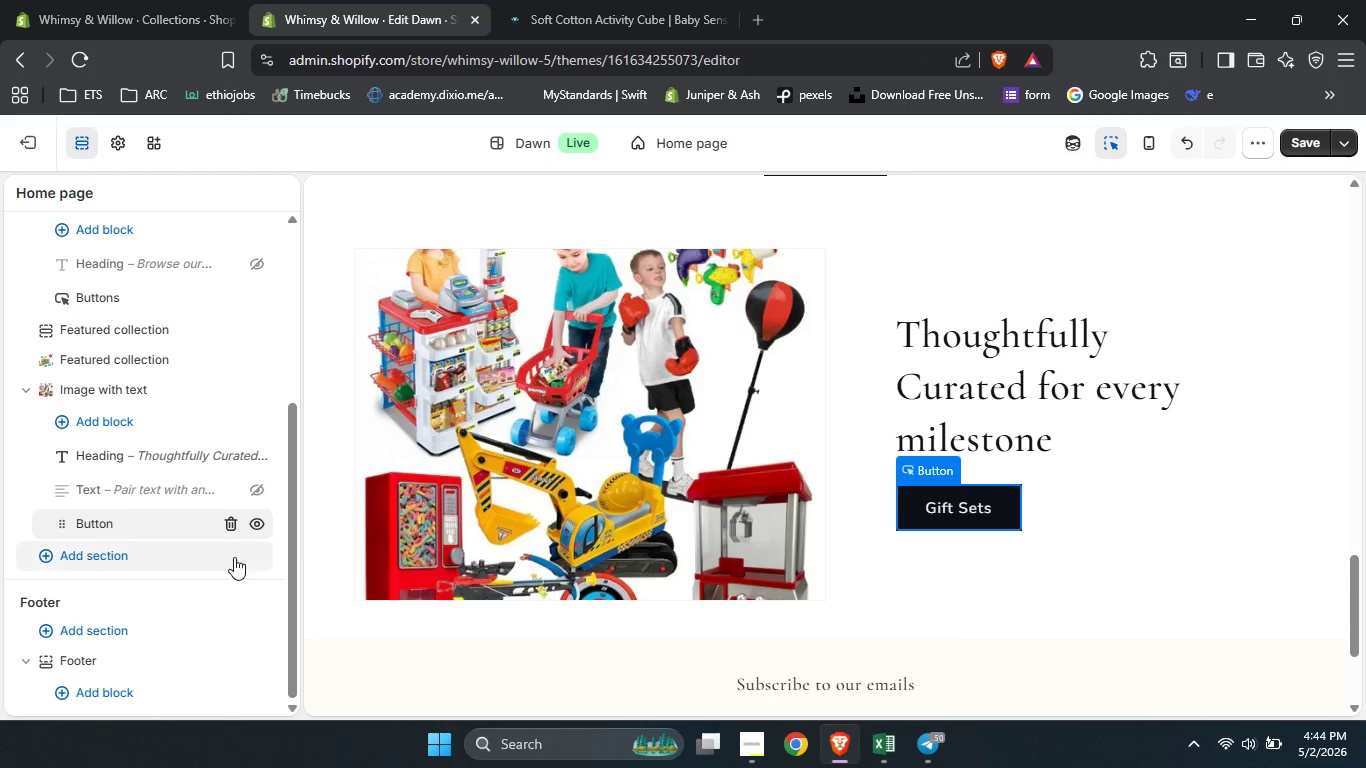 
left_click_drag(start_coordinate=[290, 551], to_coordinate=[289, 535])
 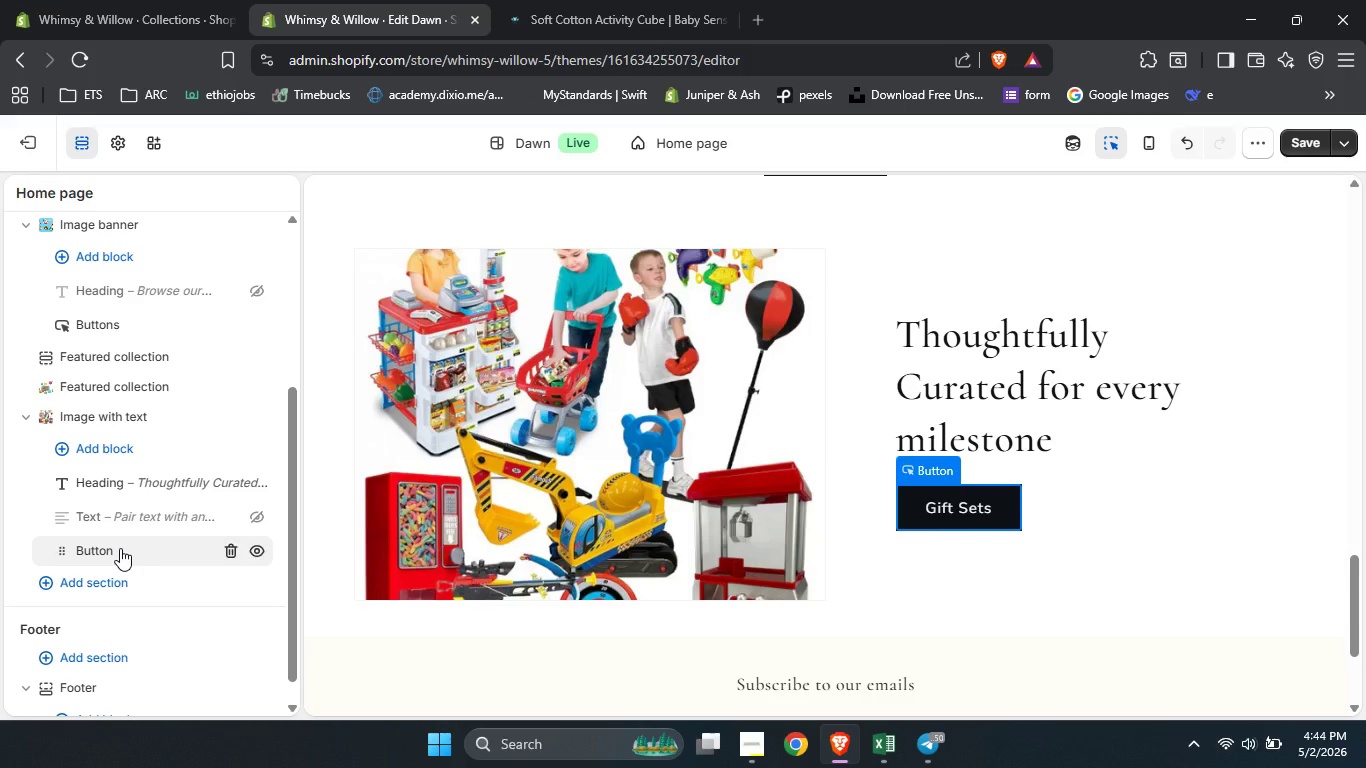 
left_click([120, 548])
 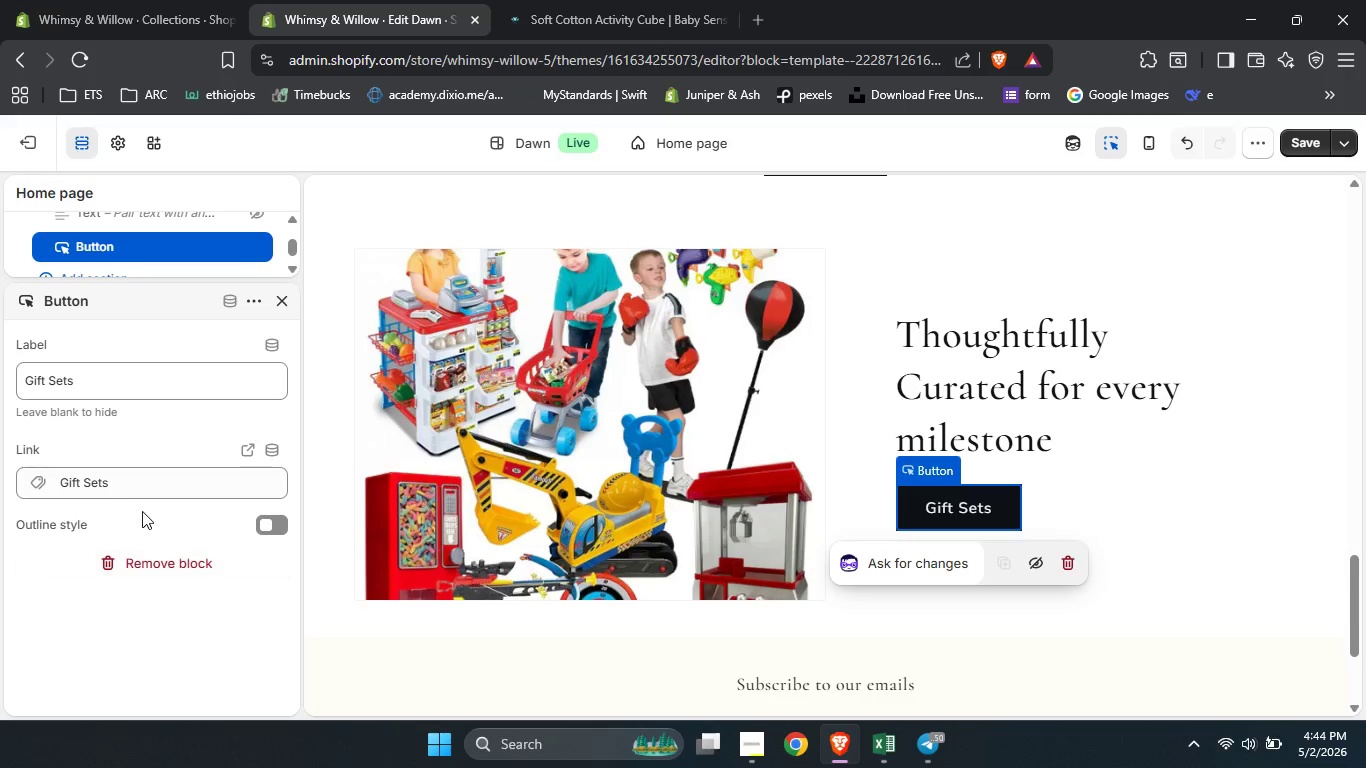 
scroll: coordinate [142, 511], scroll_direction: none, amount: 0.0
 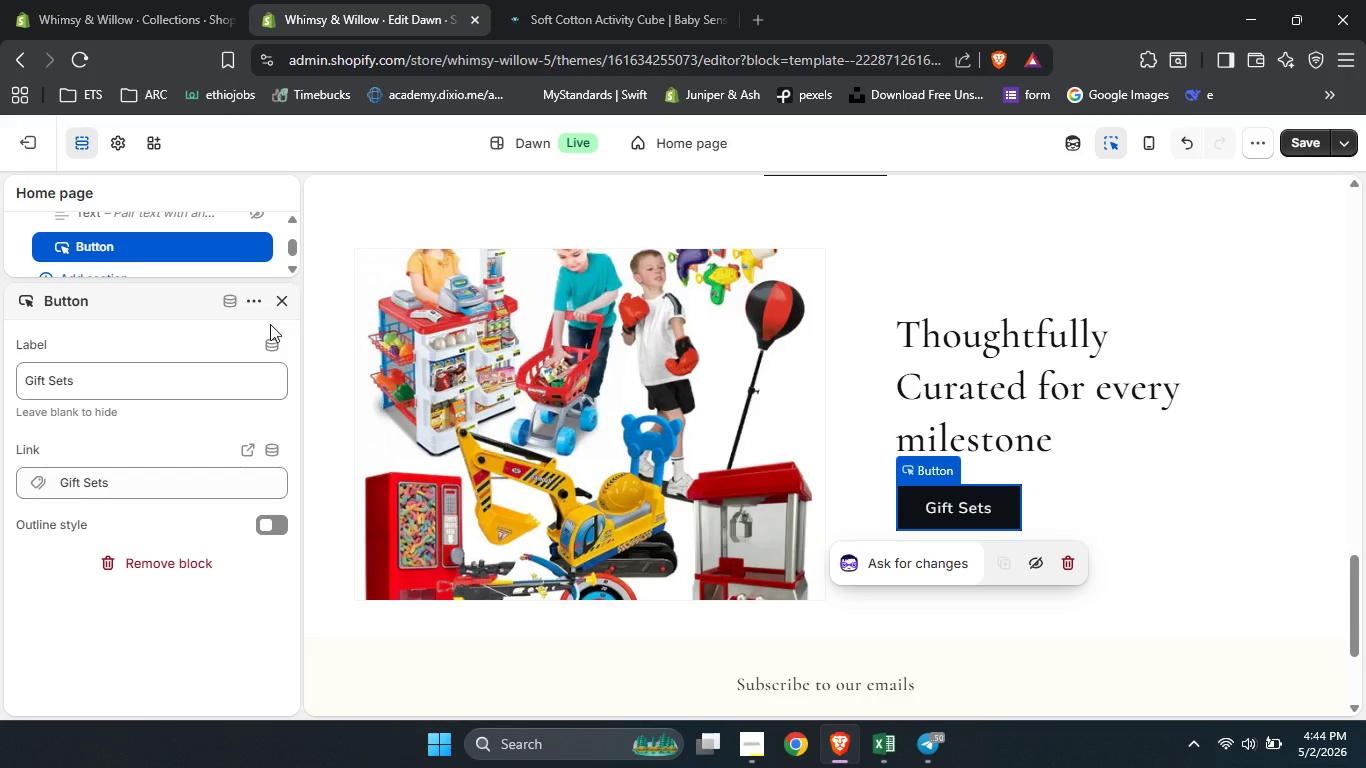 
left_click([284, 299])
 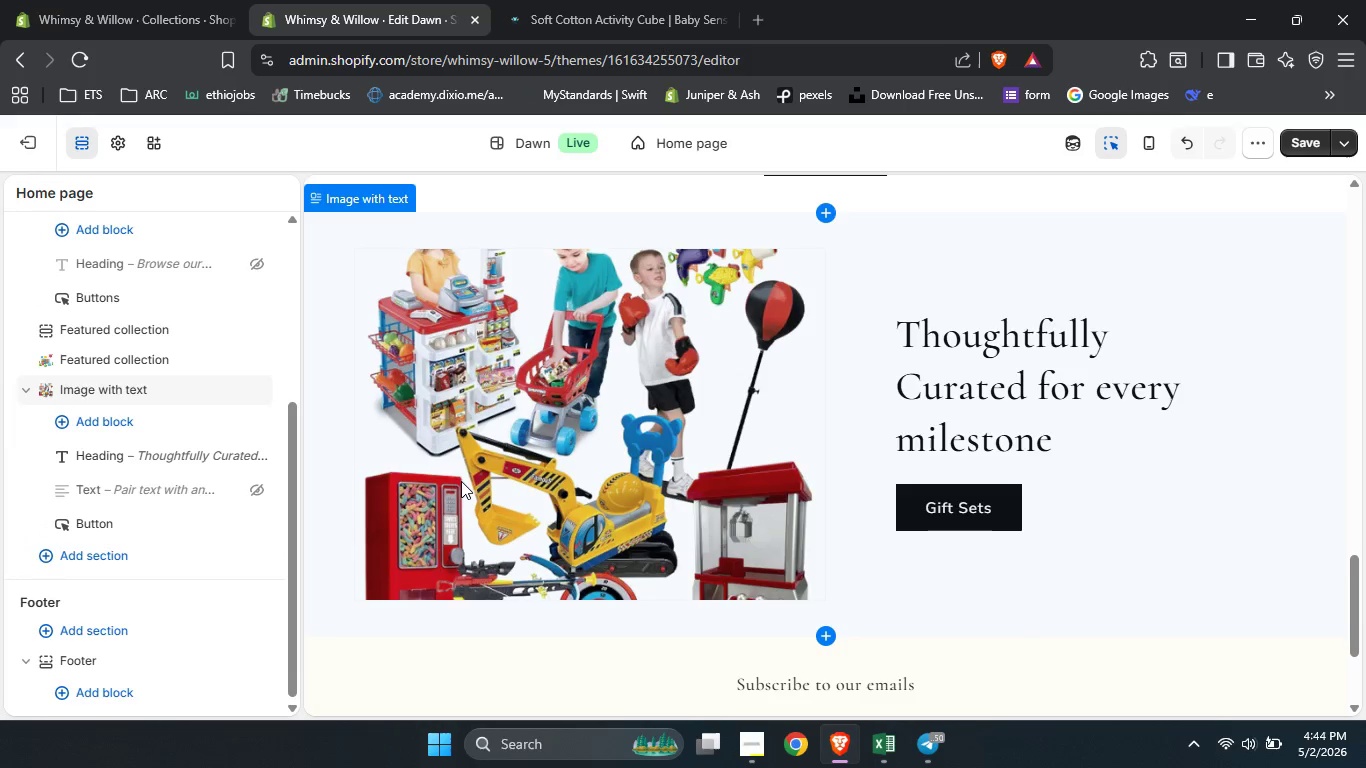 
scroll: coordinate [461, 481], scroll_direction: up, amount: 6.0
 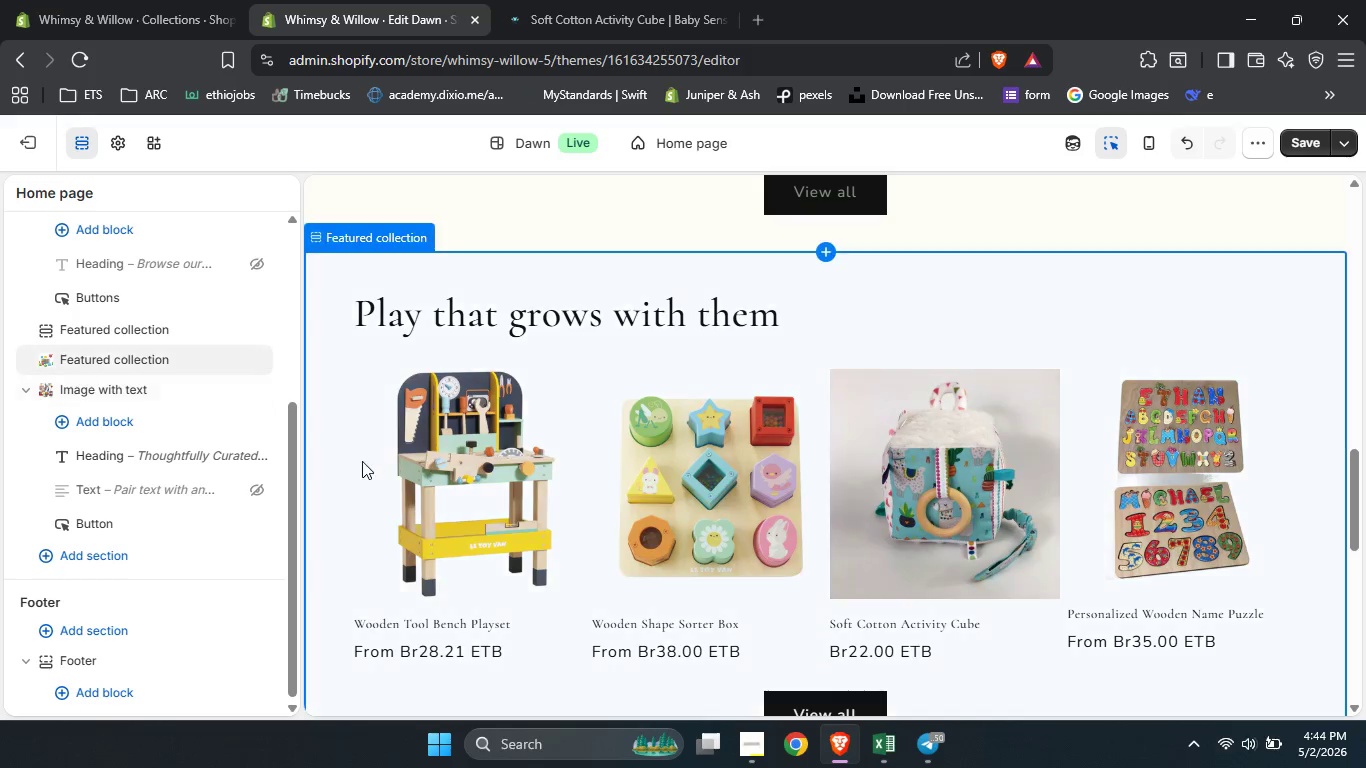 
left_click([361, 461])
 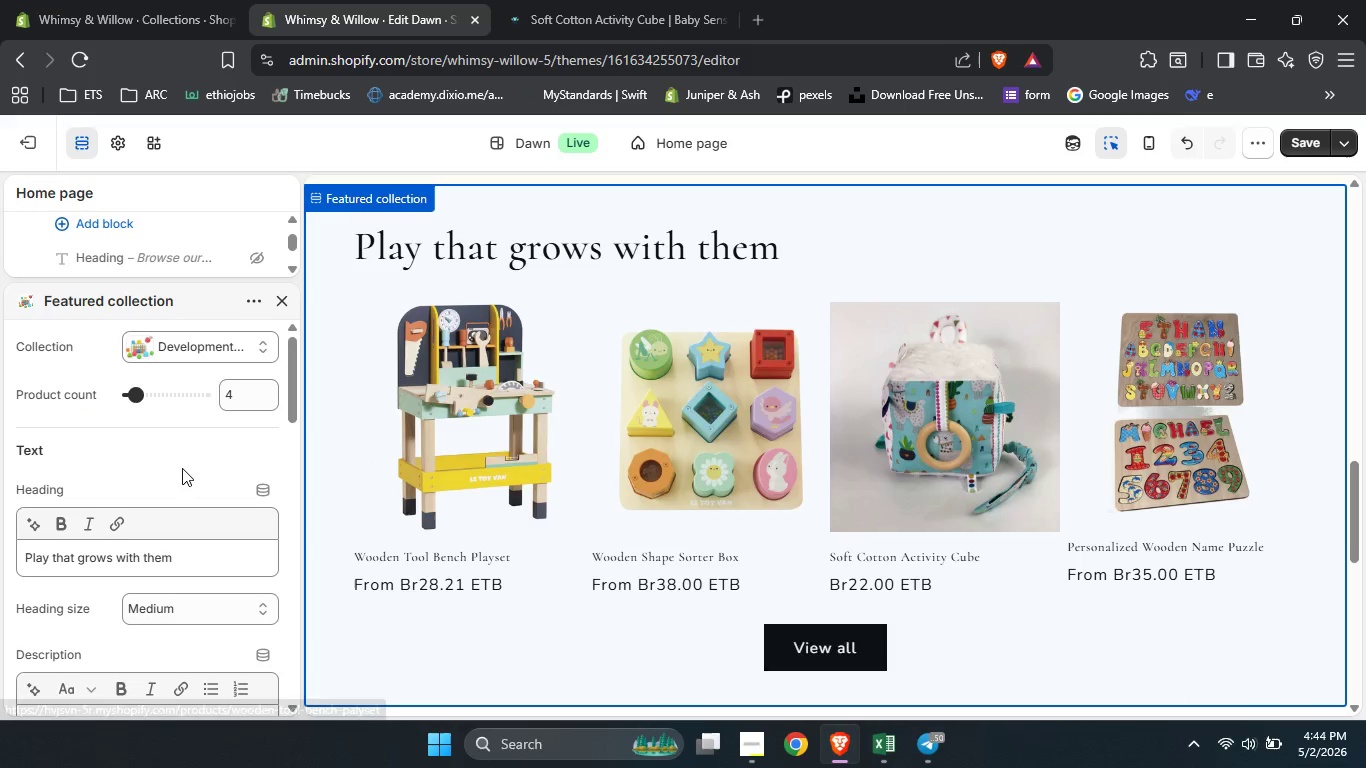 
scroll: coordinate [182, 468], scroll_direction: down, amount: 6.0
 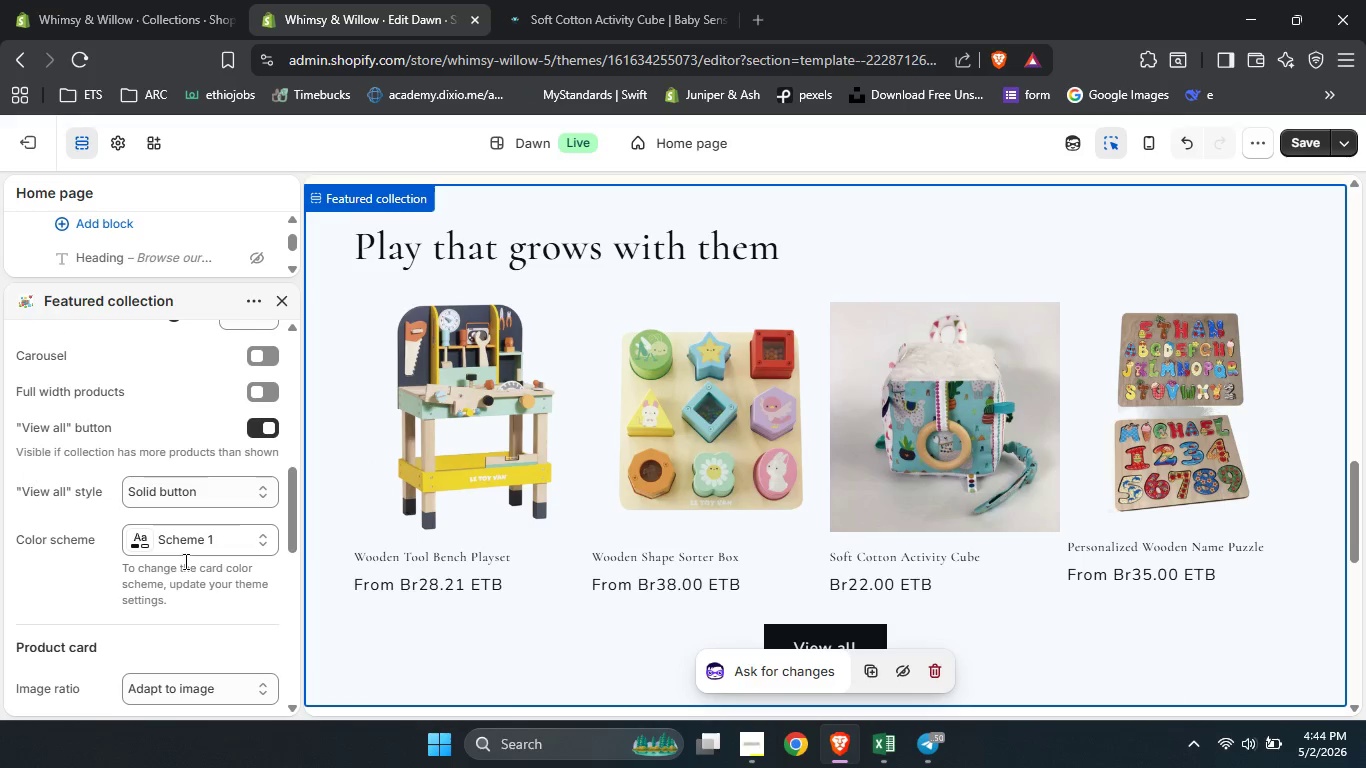 
left_click([181, 550])
 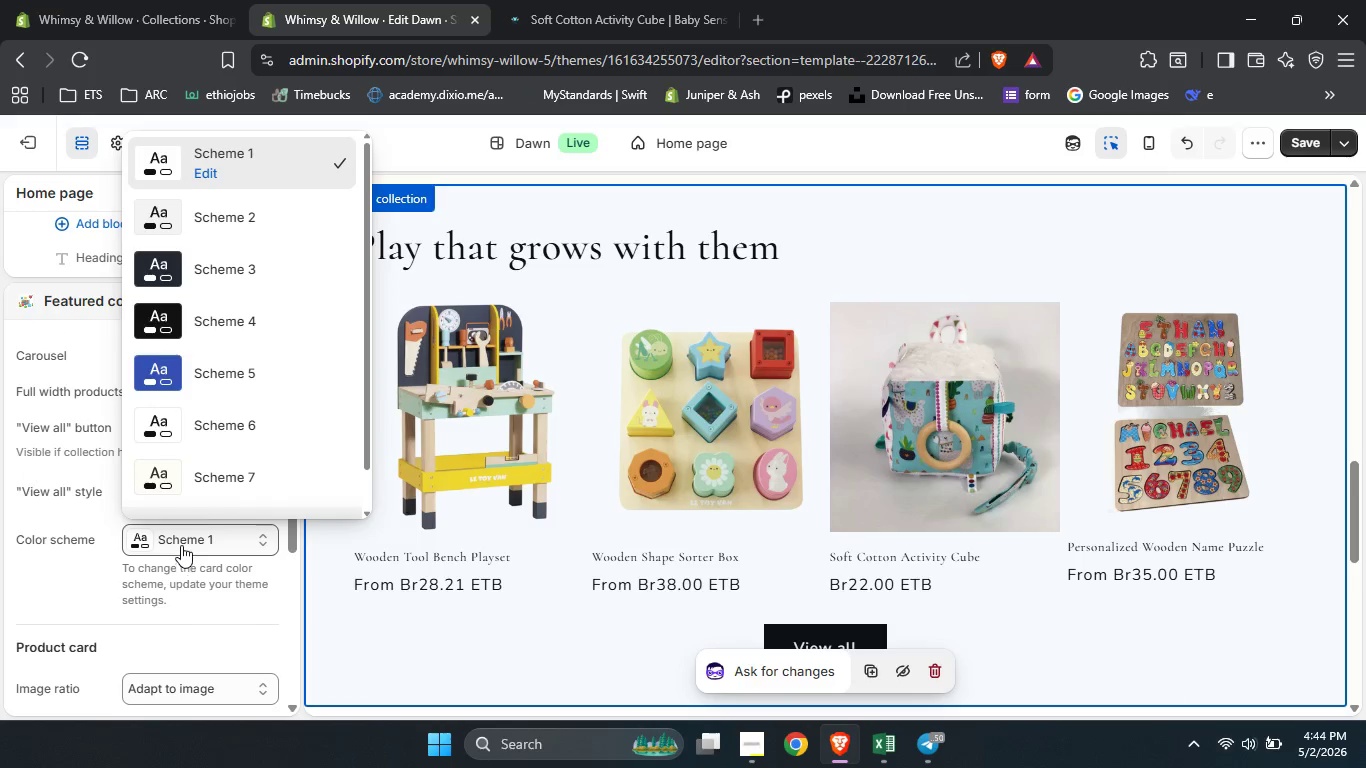 
scroll: coordinate [181, 545], scroll_direction: none, amount: 0.0
 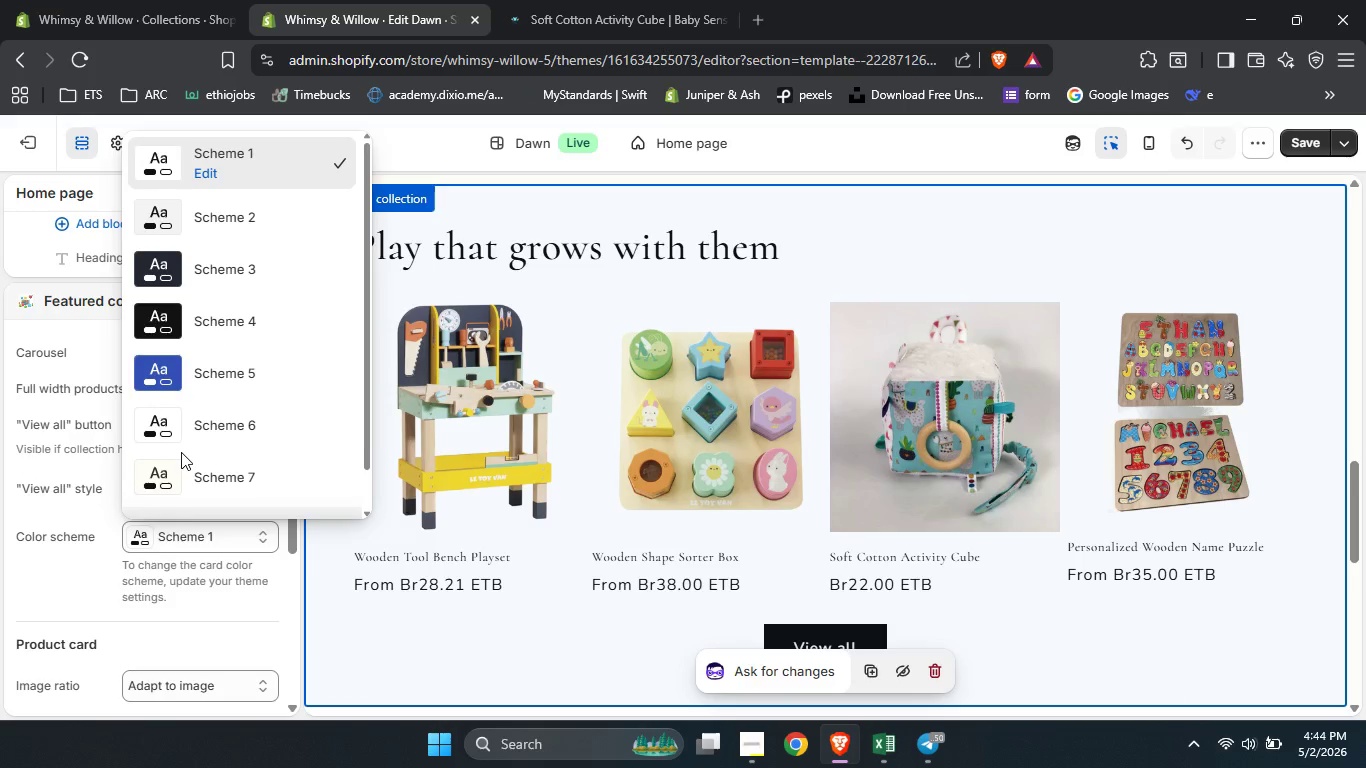 
scroll: coordinate [181, 452], scroll_direction: down, amount: 2.0
 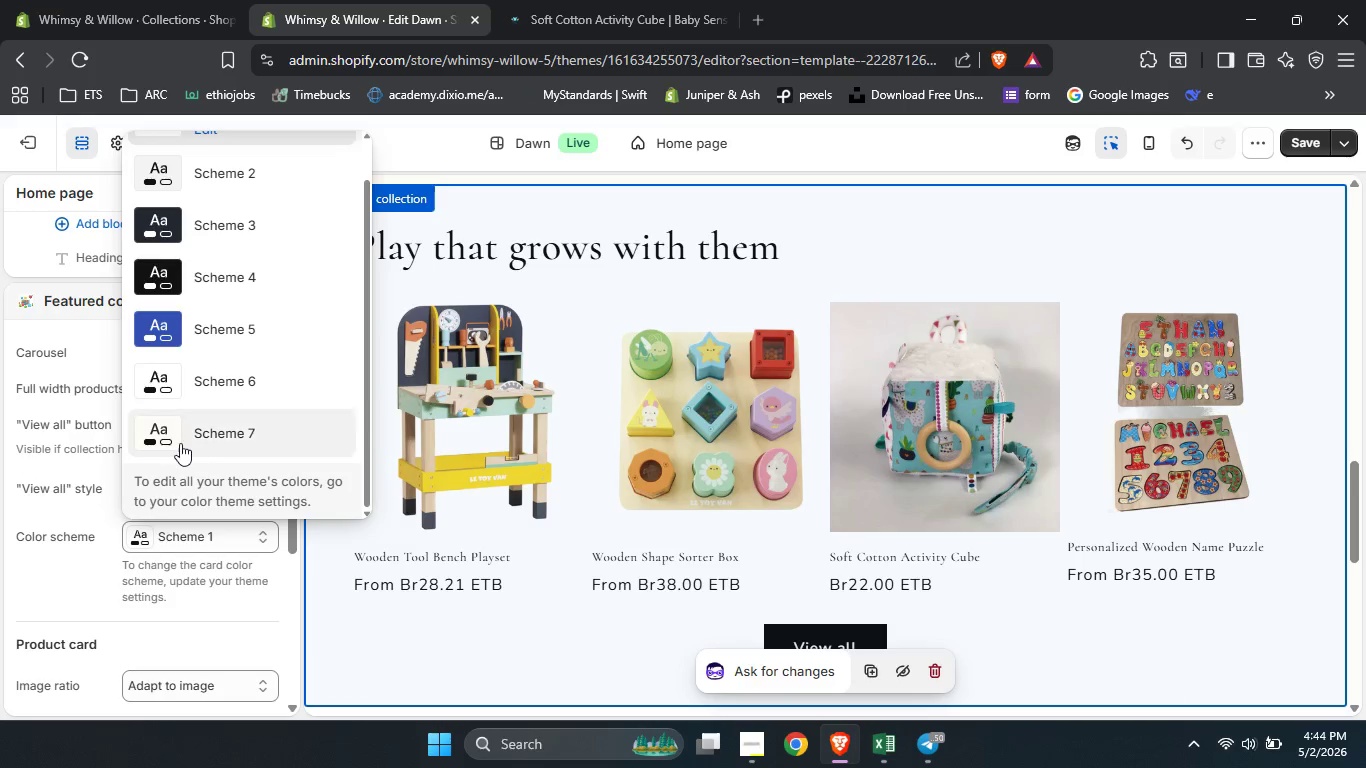 
left_click([180, 443])
 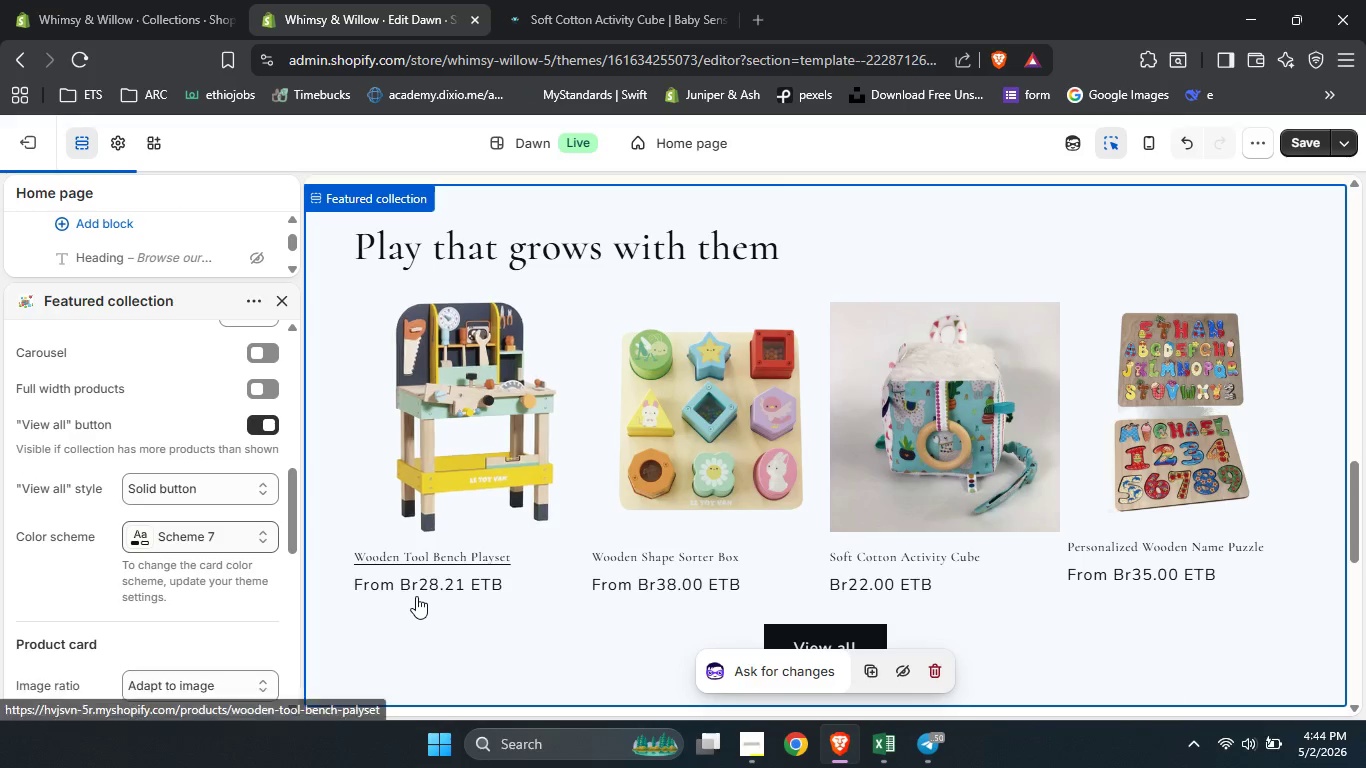 
scroll: coordinate [416, 594], scroll_direction: down, amount: 3.0
 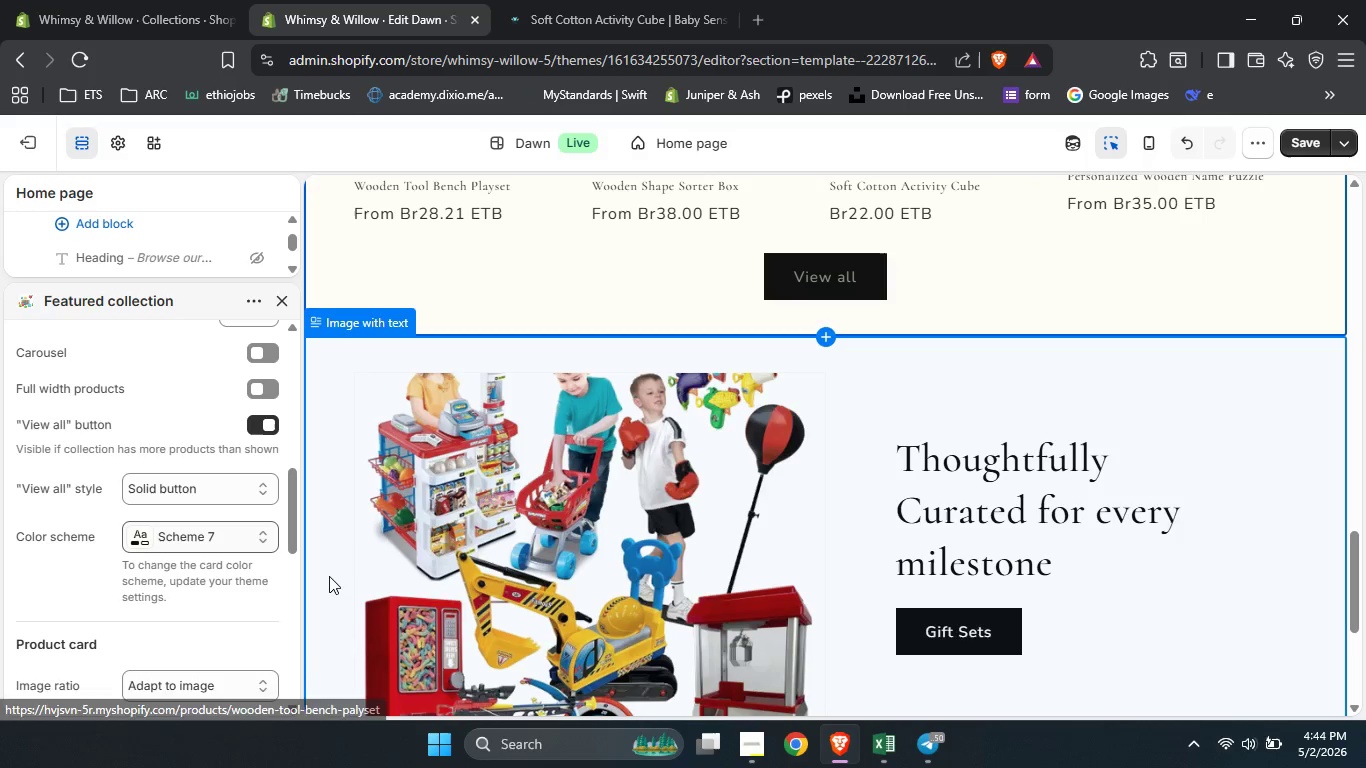 
left_click([329, 576])
 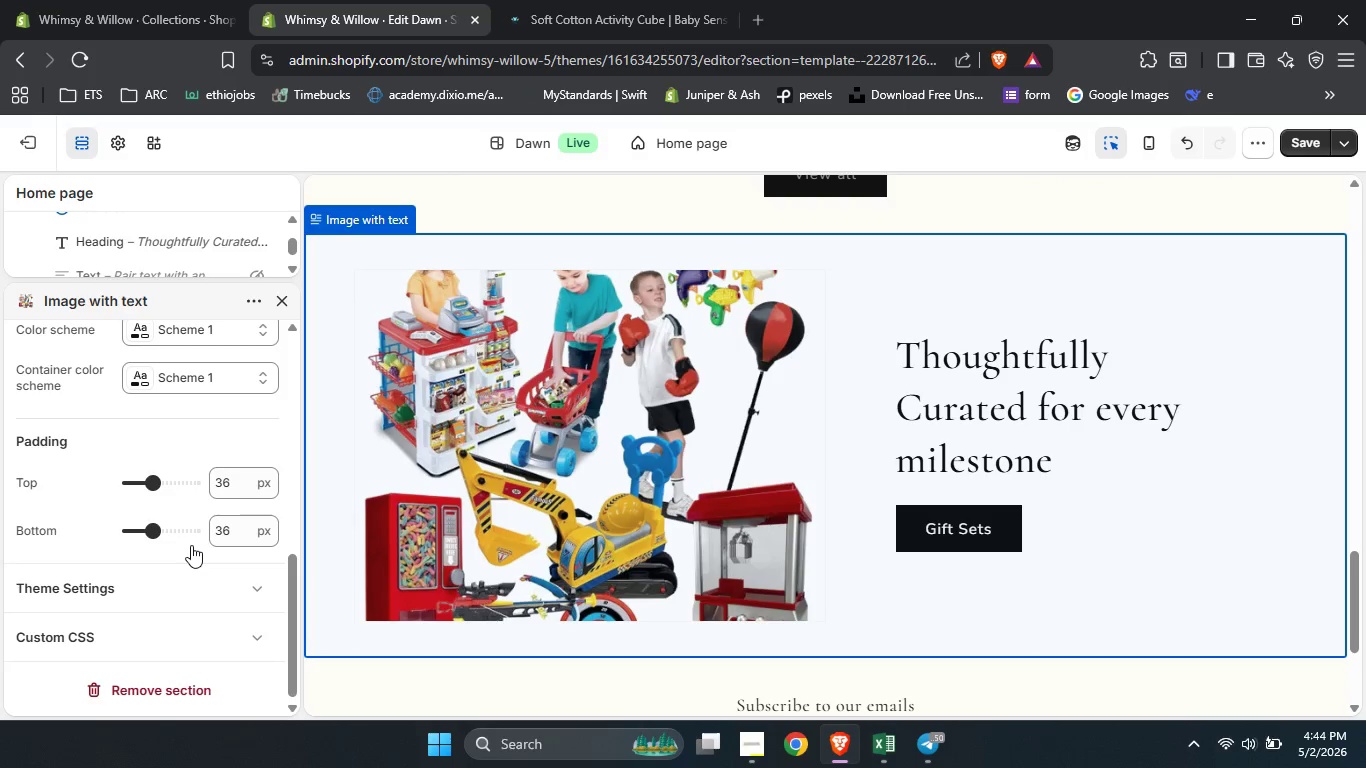 
scroll: coordinate [187, 627], scroll_direction: down, amount: 6.0
 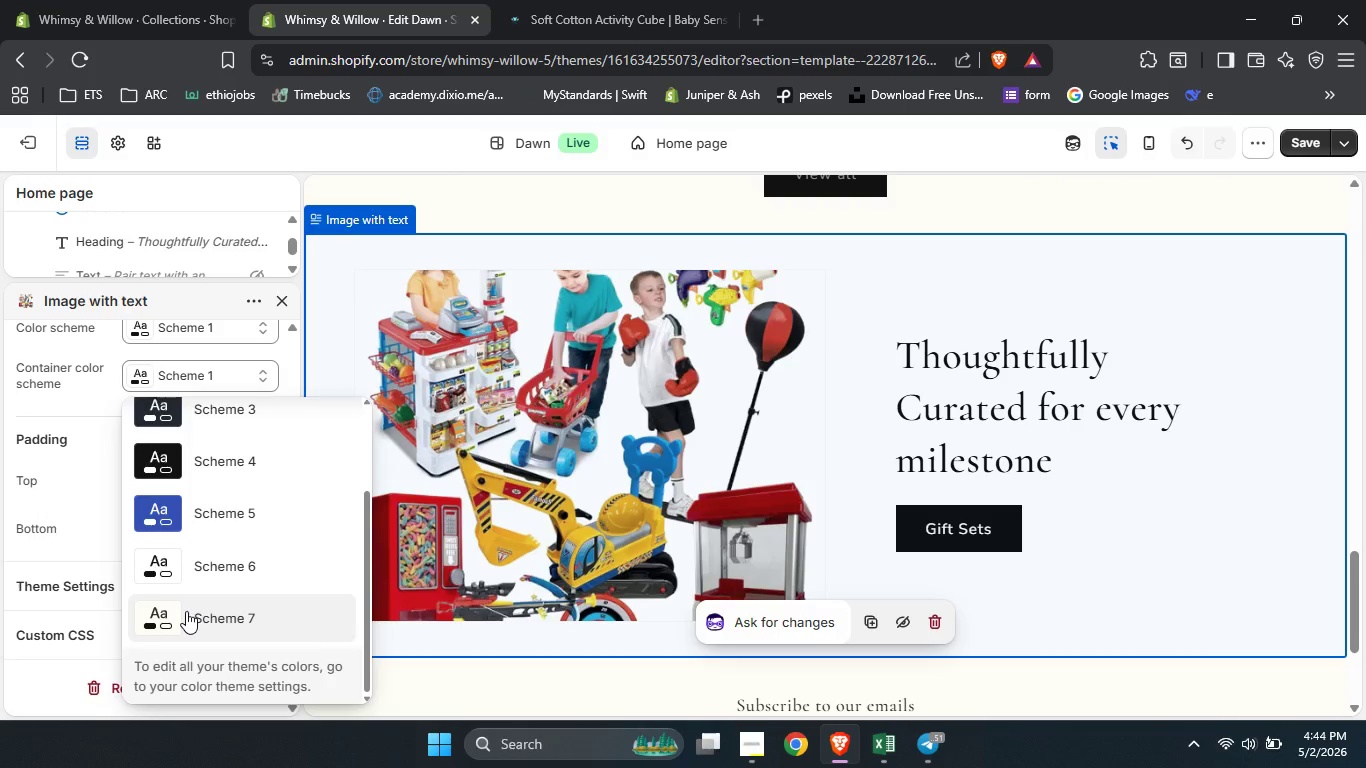 
left_click([186, 611])
 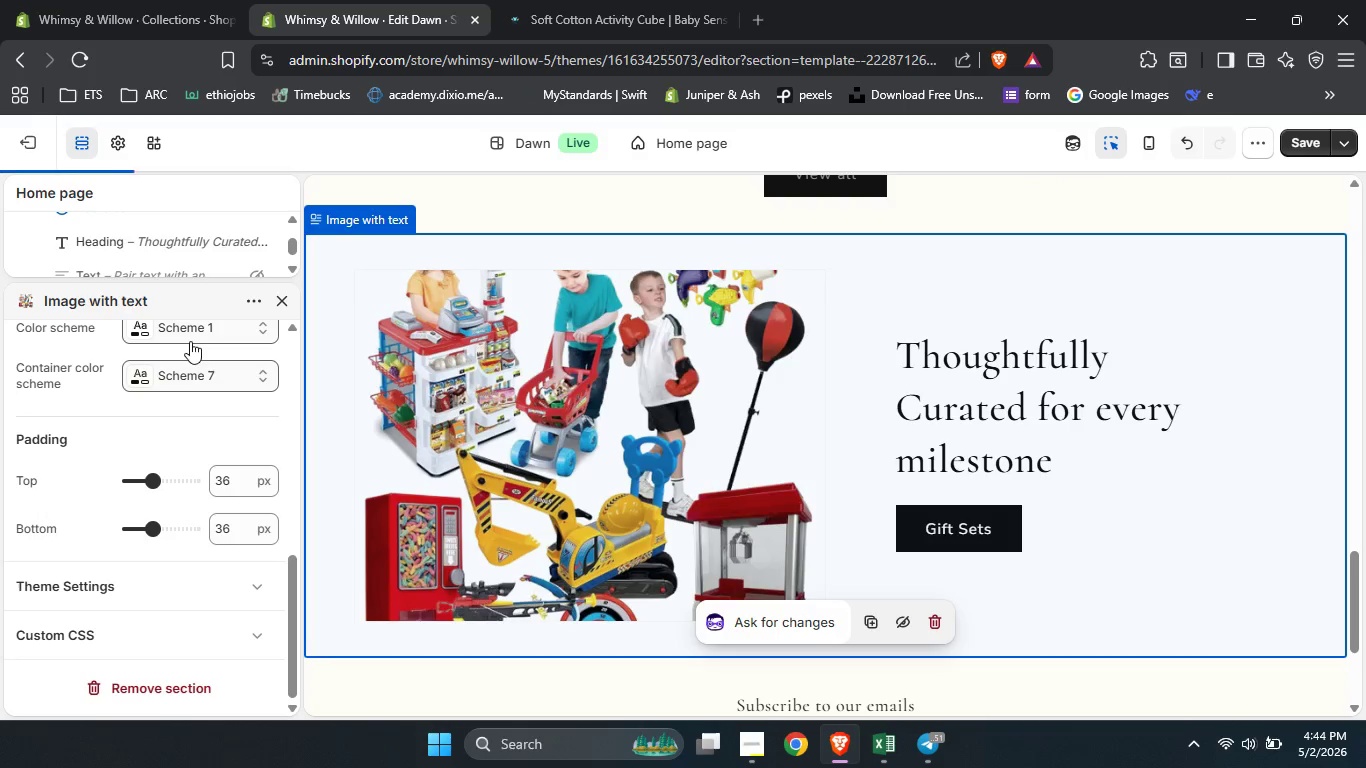 
left_click([190, 337])
 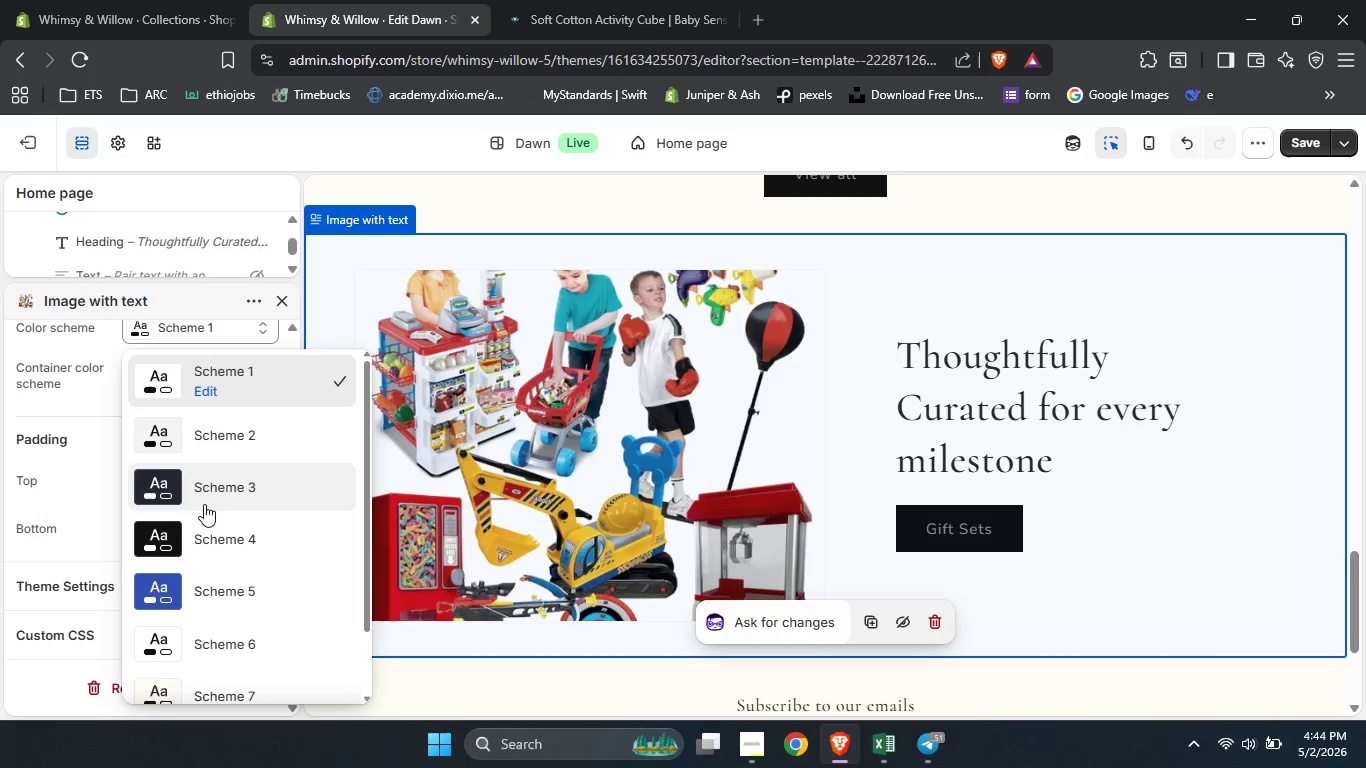 
scroll: coordinate [204, 504], scroll_direction: down, amount: 5.0
 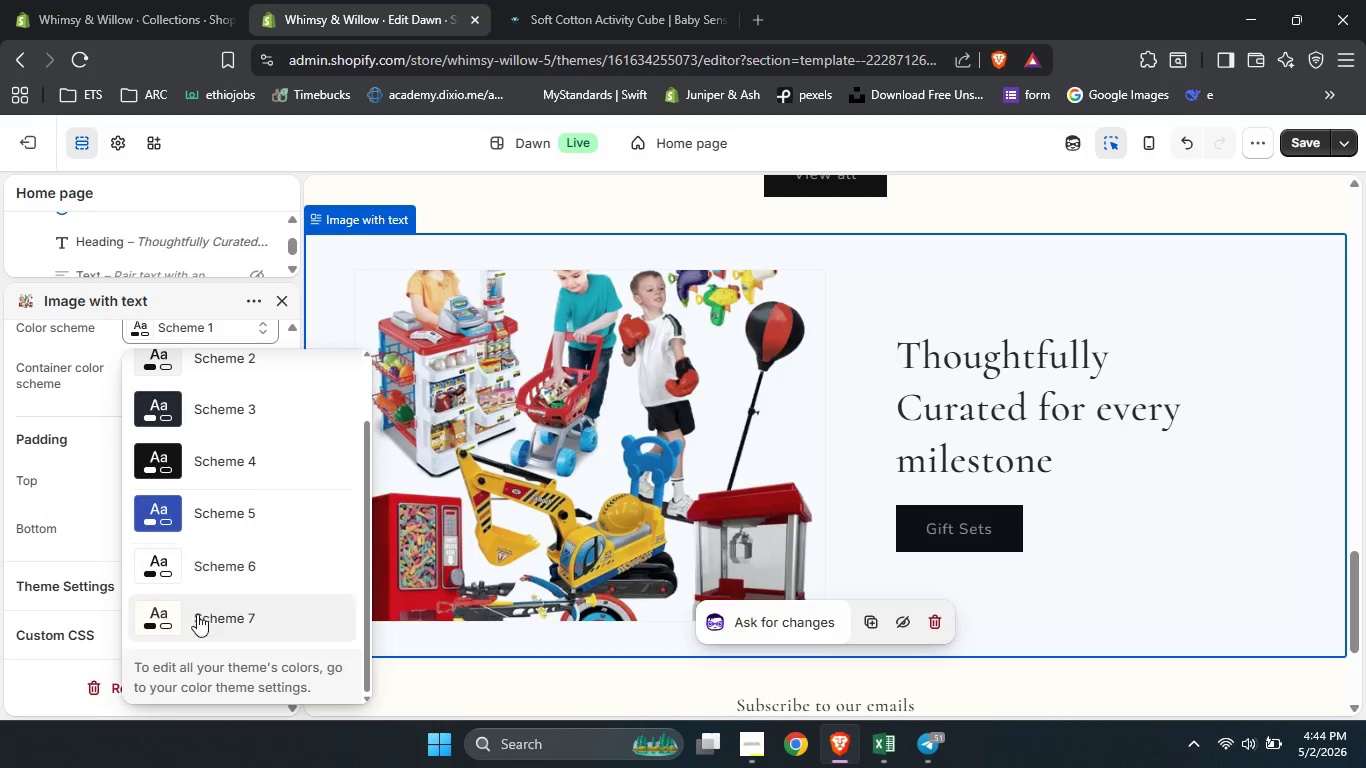 
left_click([197, 614])
 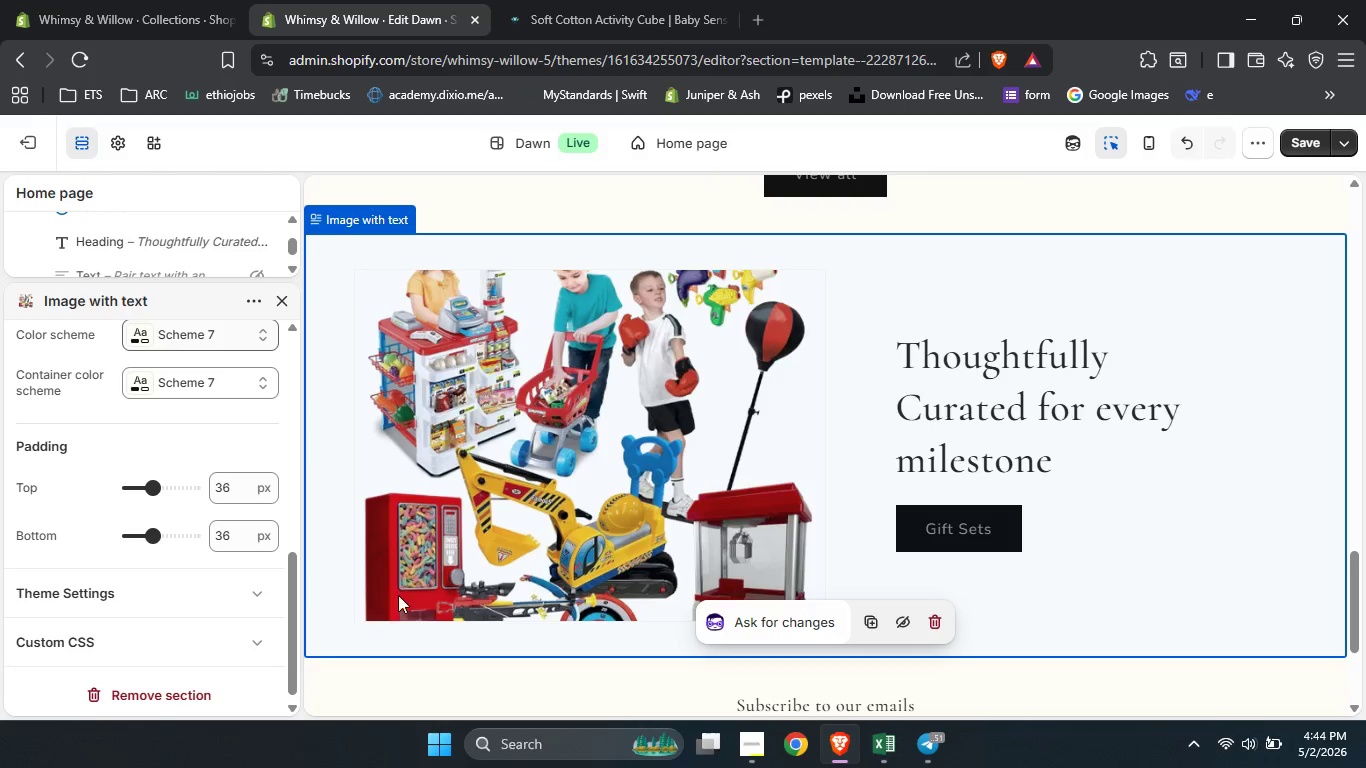 
scroll: coordinate [425, 600], scroll_direction: none, amount: 0.0
 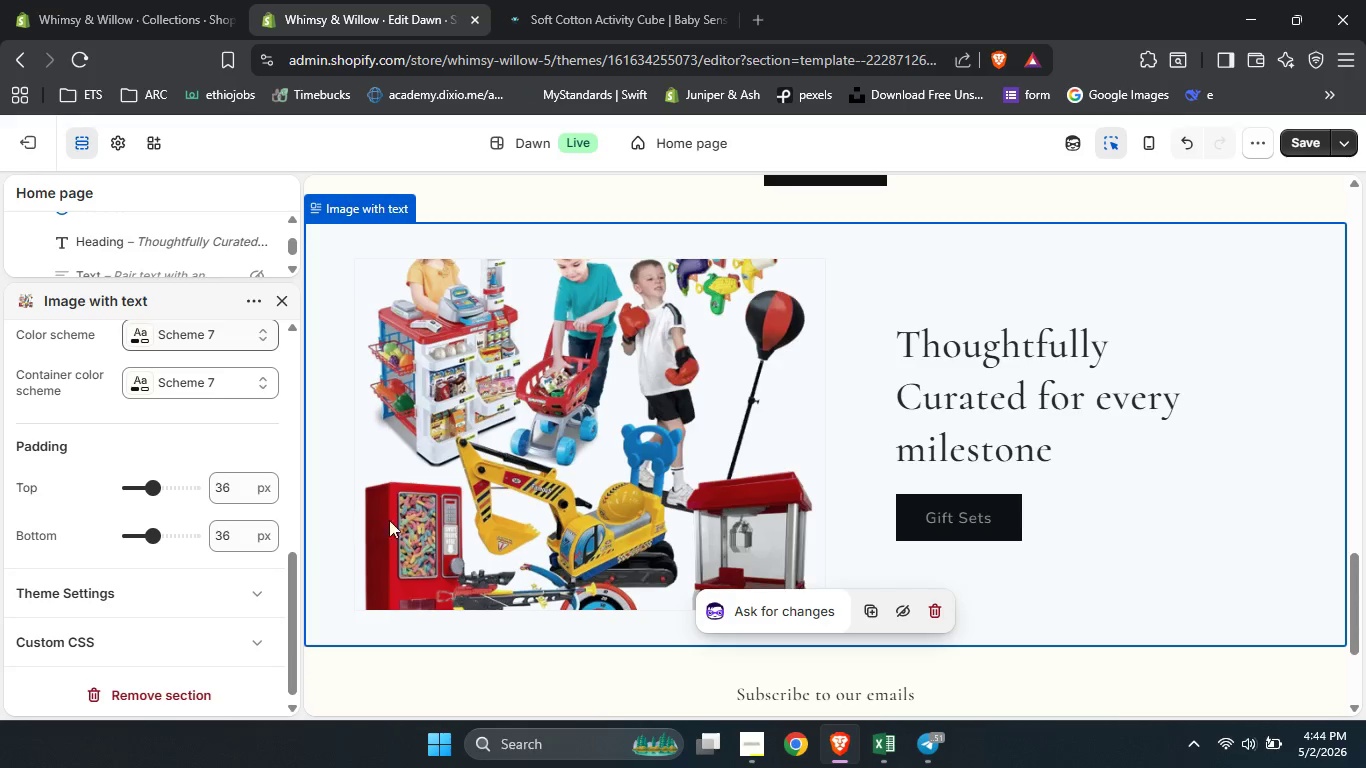 
left_click([339, 500])
 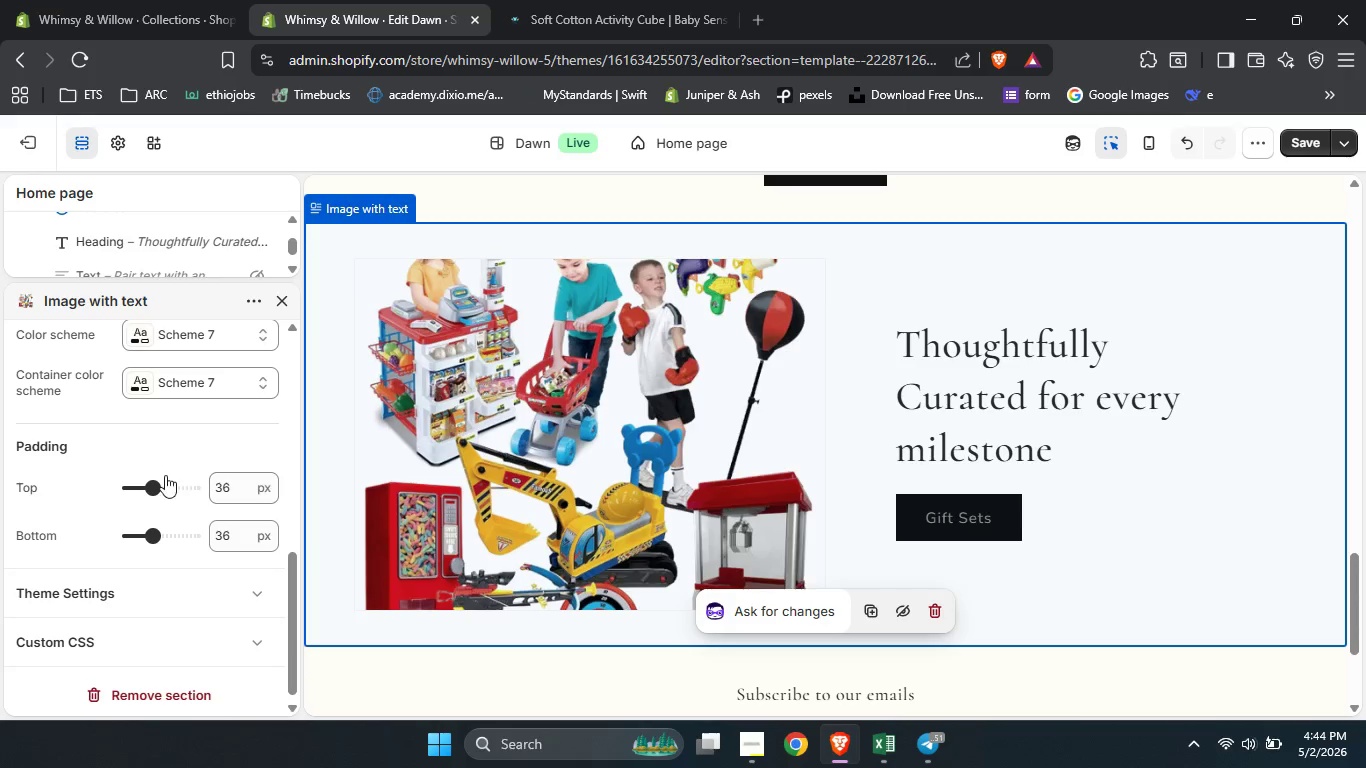 
scroll: coordinate [165, 475], scroll_direction: up, amount: 3.0
 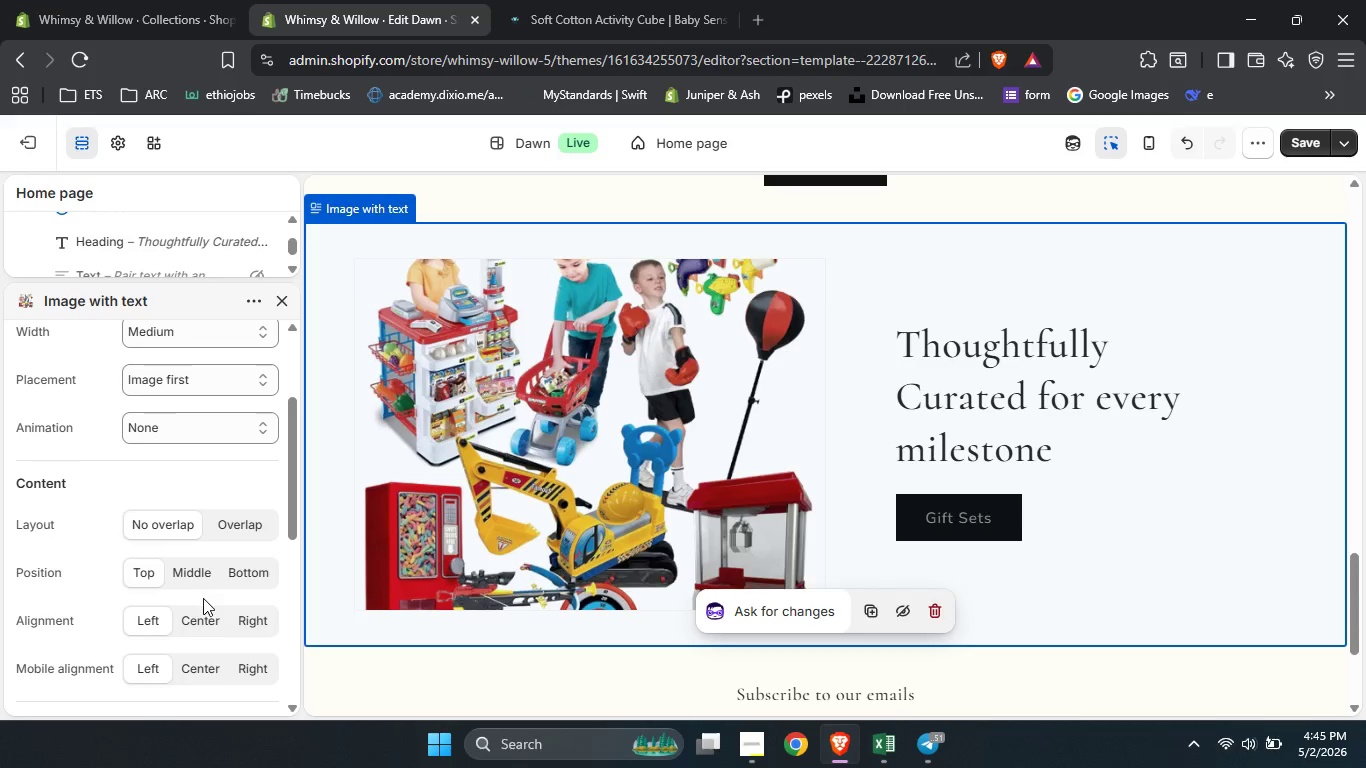 
scroll: coordinate [203, 598], scroll_direction: none, amount: 0.0
 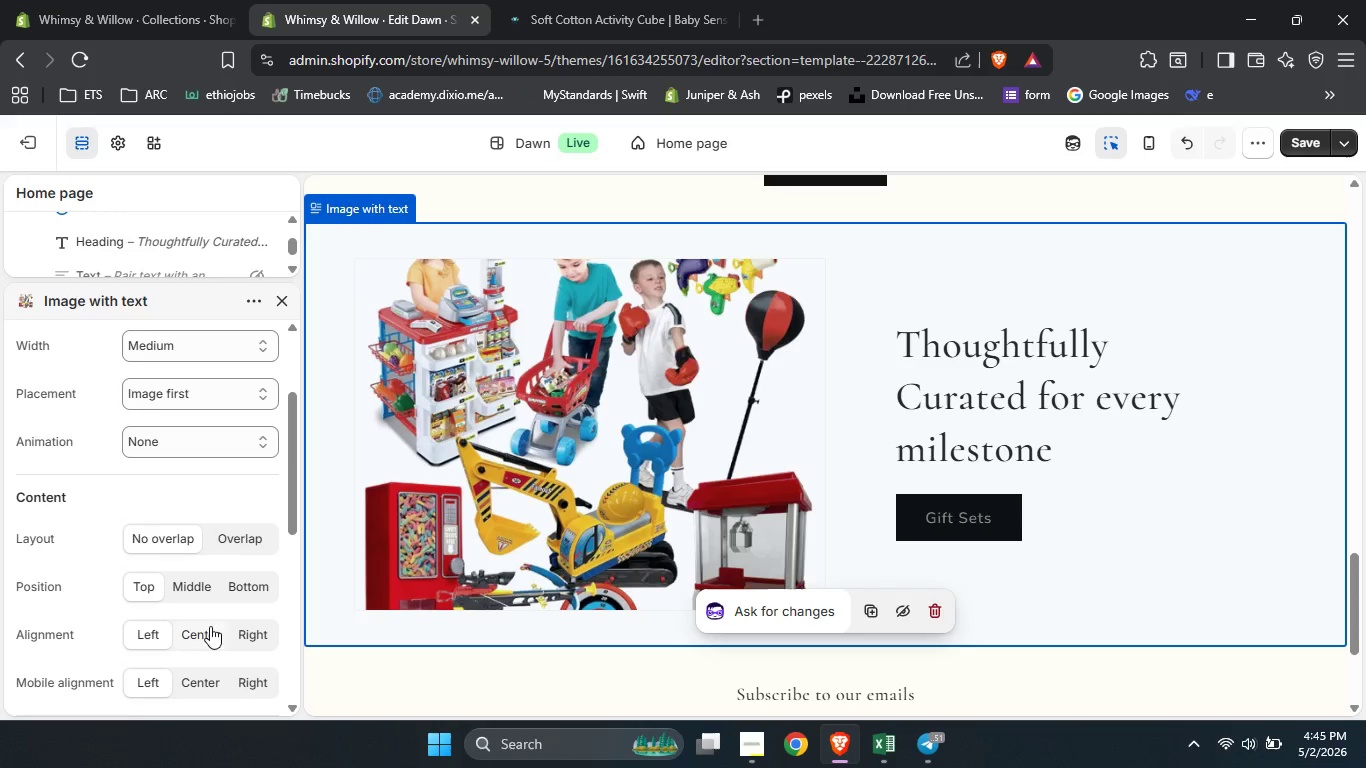 
left_click([212, 634])
 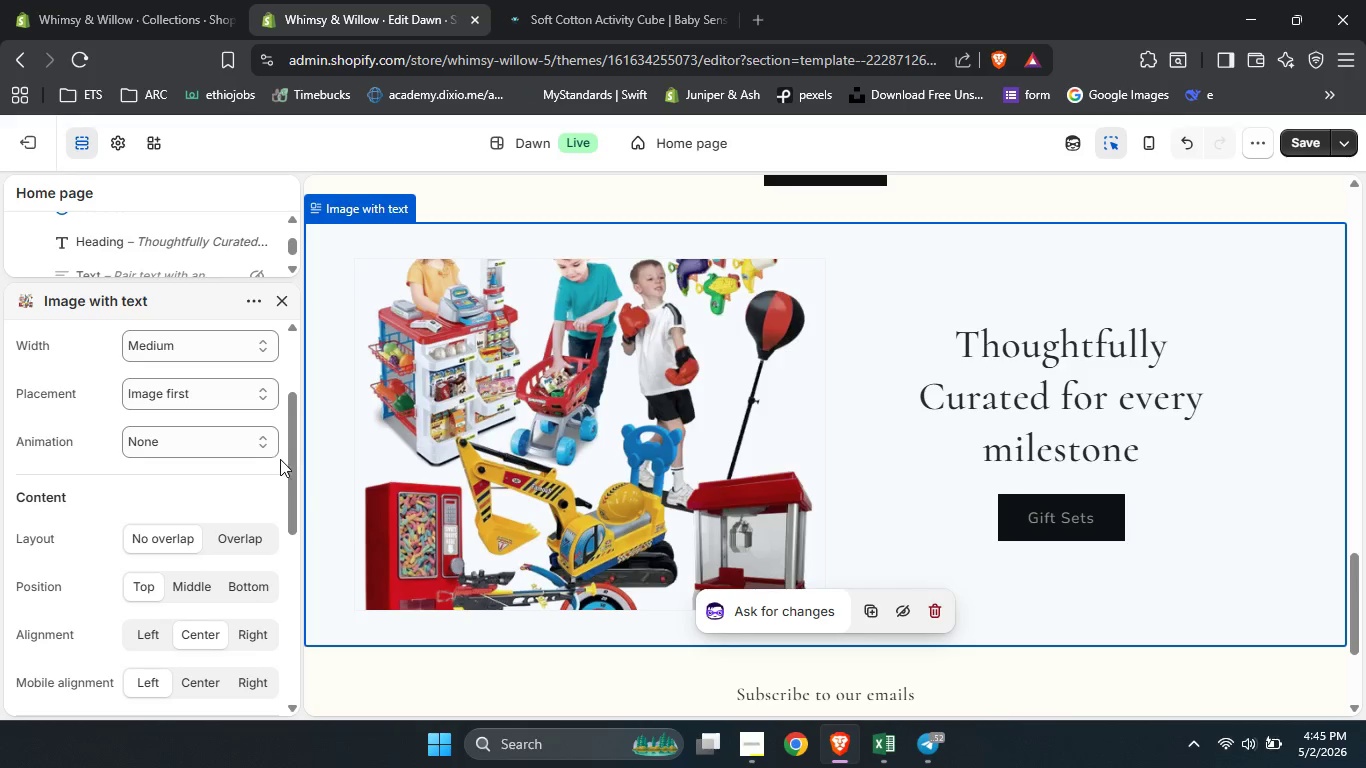 
wait(6.12)
 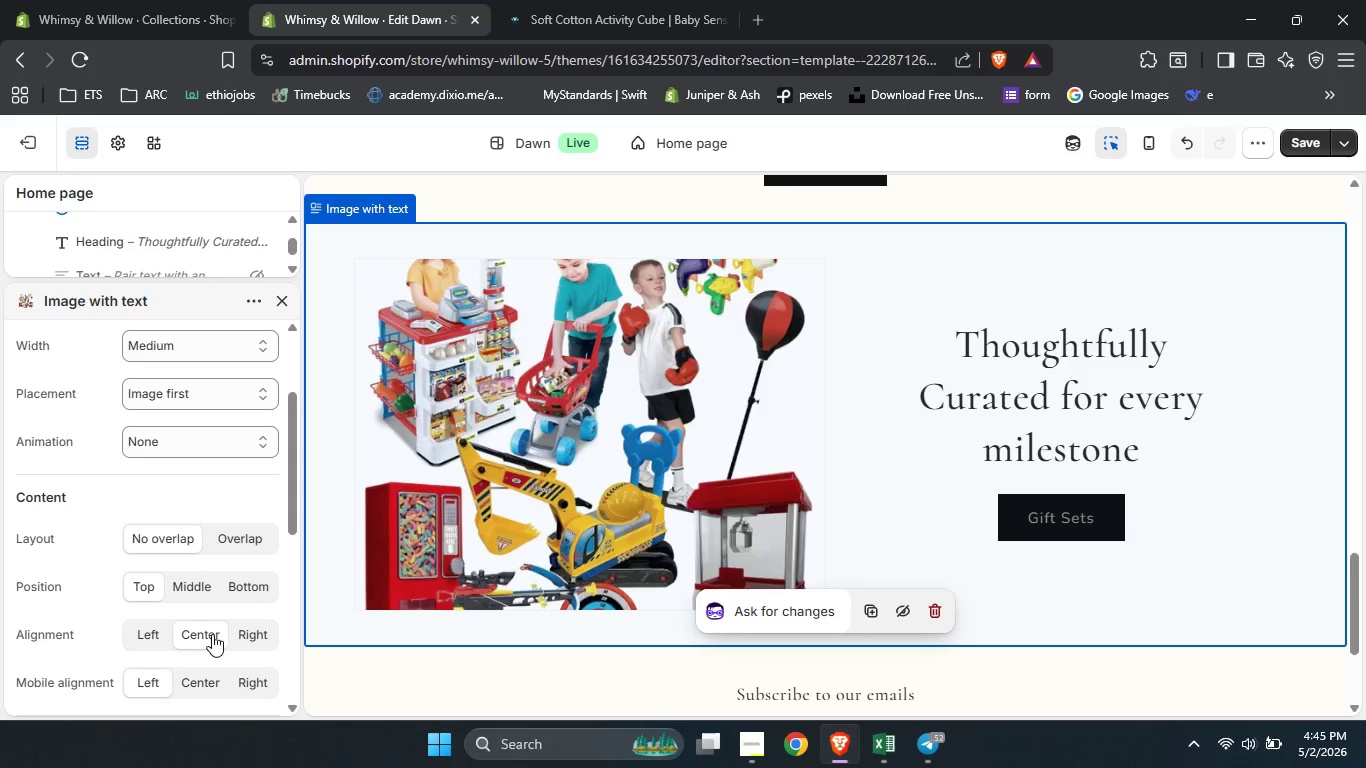 
left_click_drag(start_coordinate=[292, 457], to_coordinate=[306, 419])
 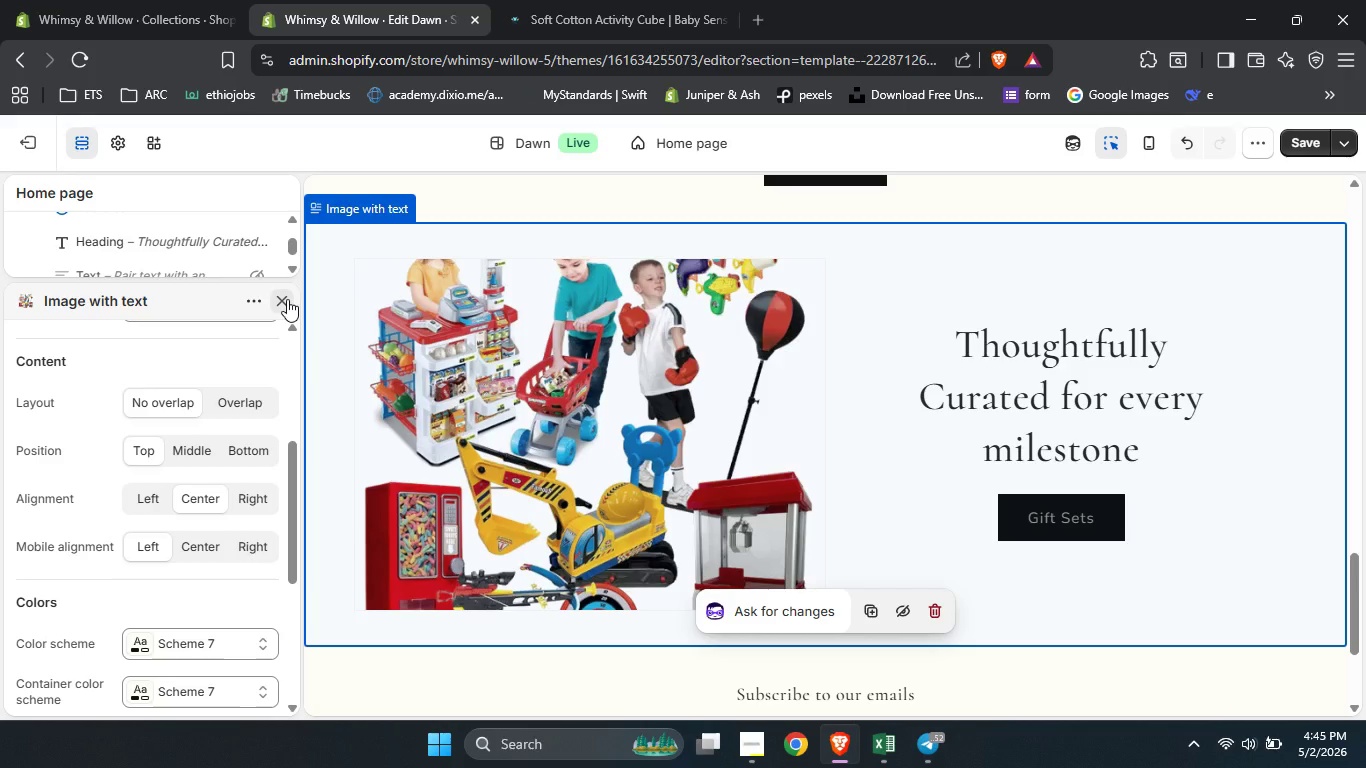 
left_click([287, 299])
 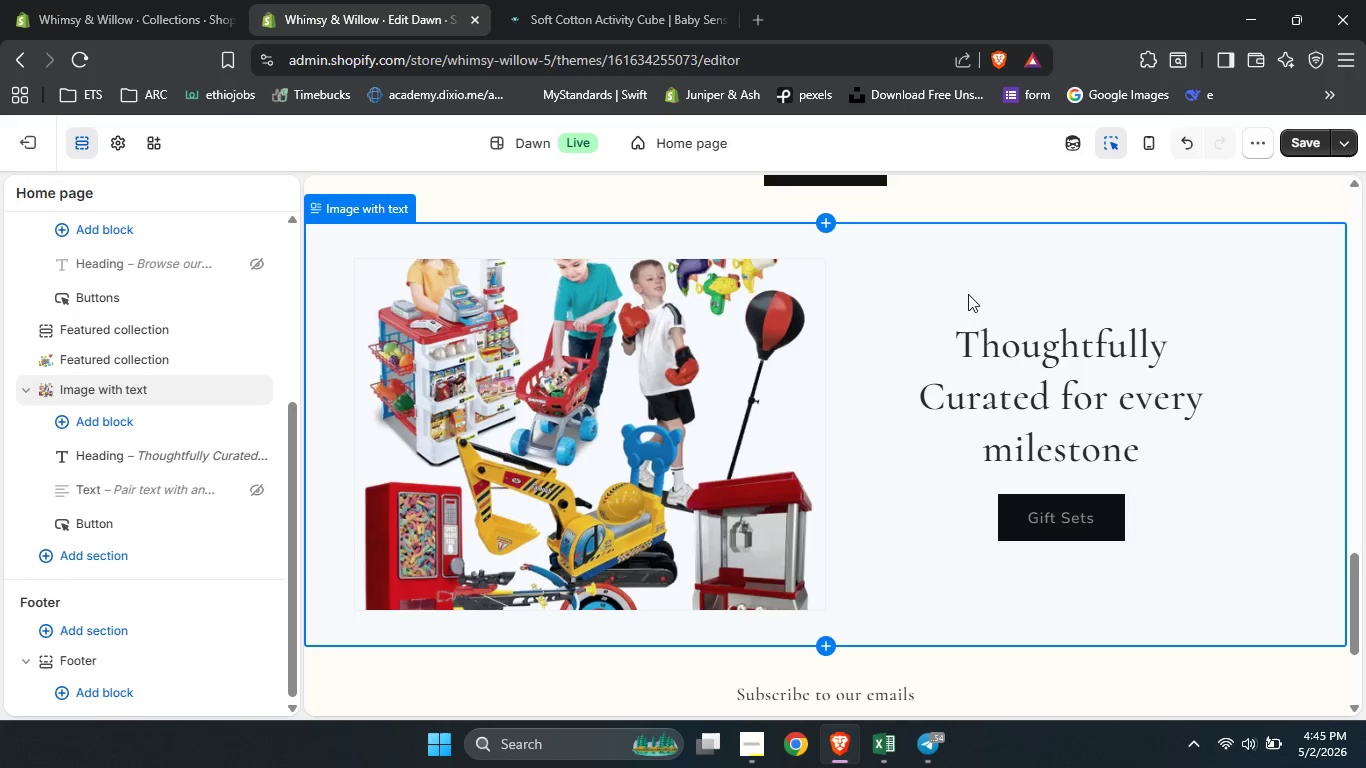 
left_click([1306, 149])
 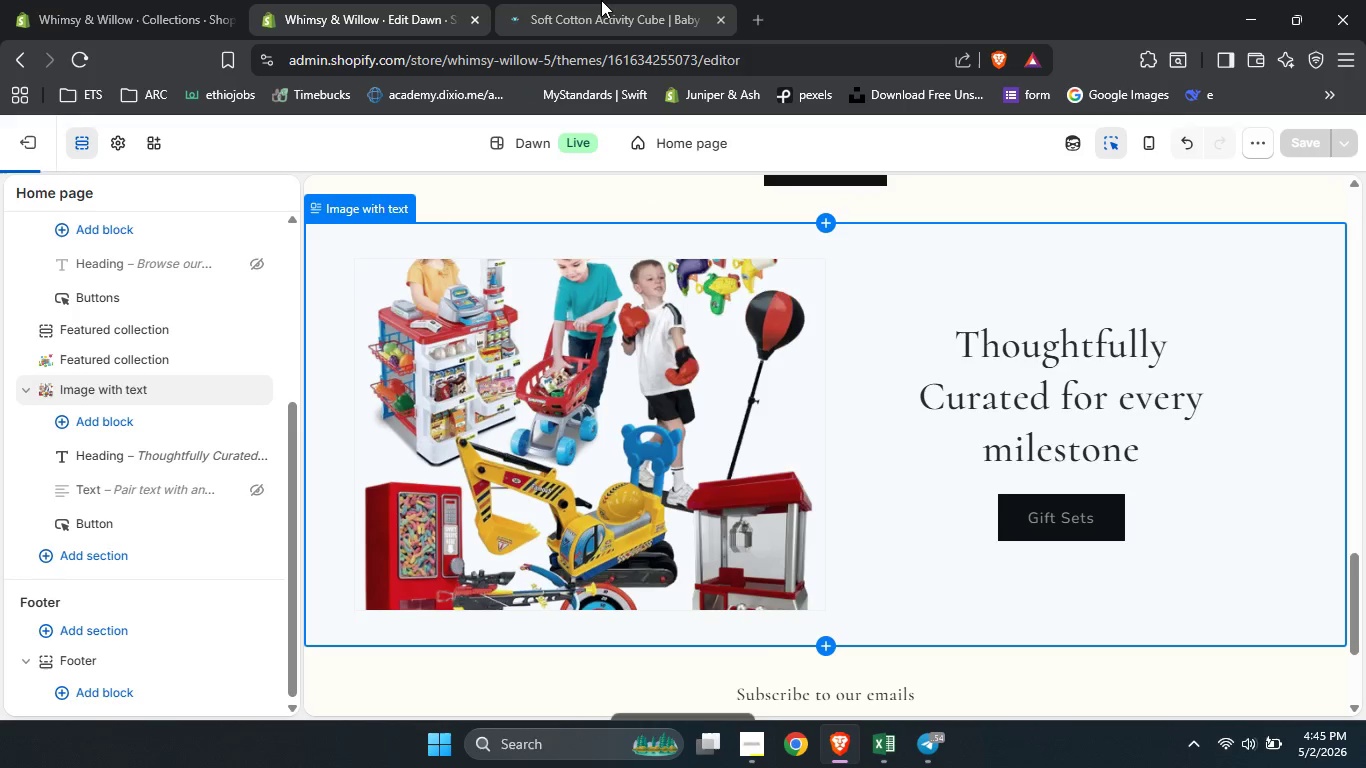 
left_click([601, 0])
 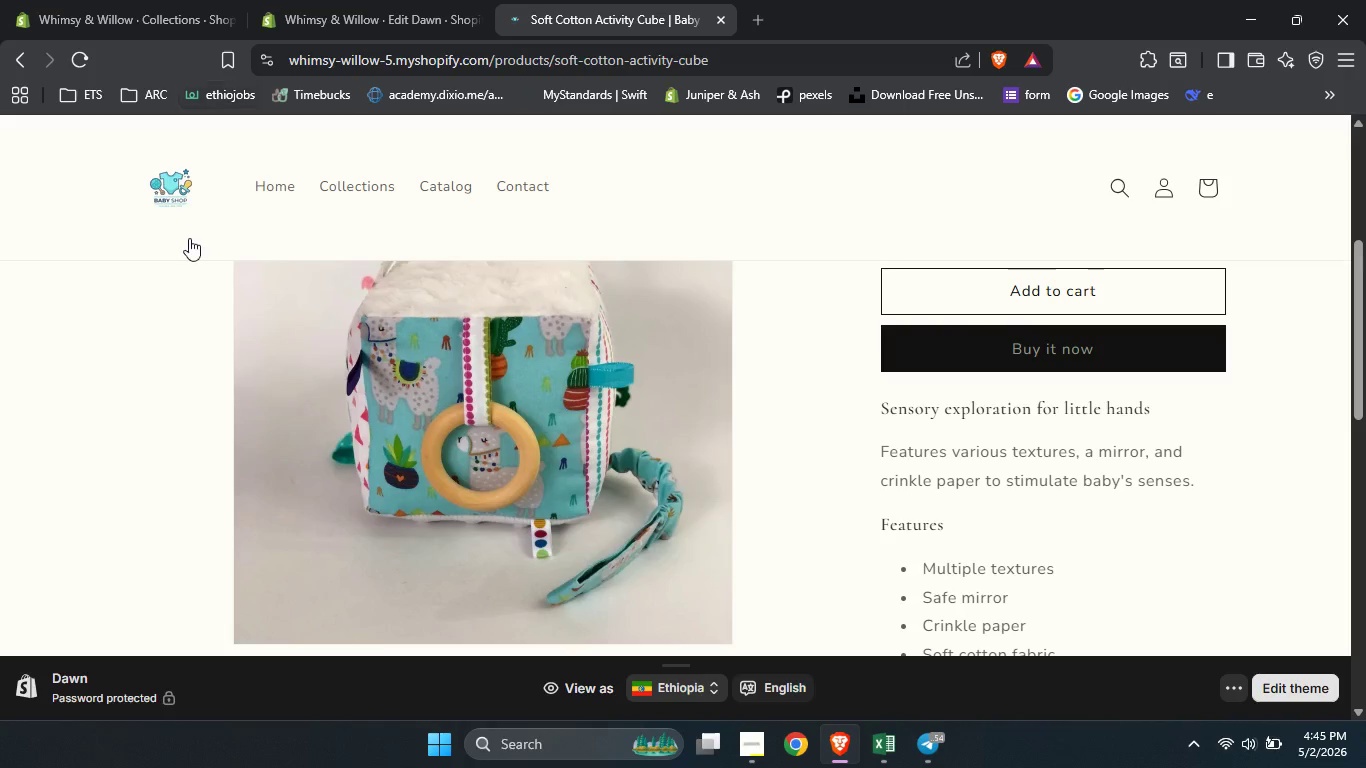 
left_click([180, 196])
 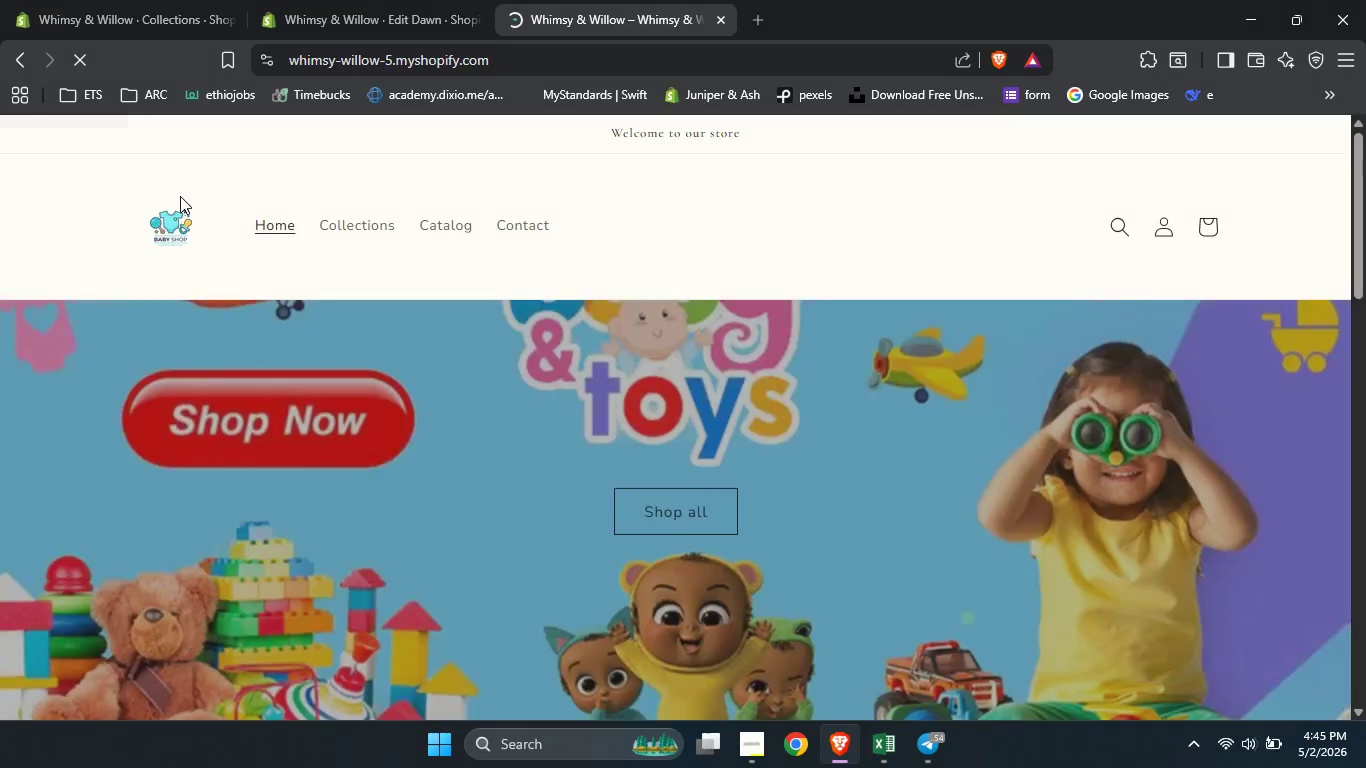 
scroll: coordinate [494, 606], scroll_direction: down, amount: 3.0
 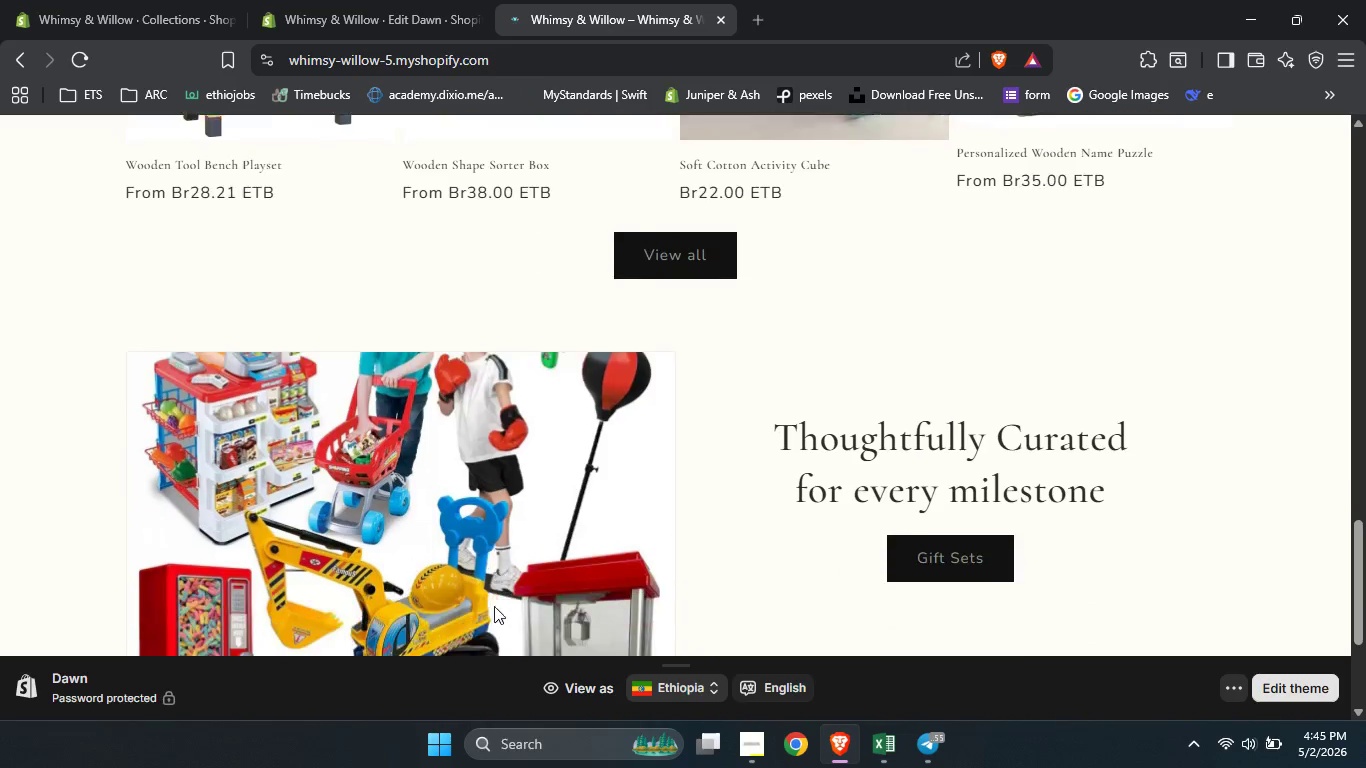 
left_click([318, 0])
 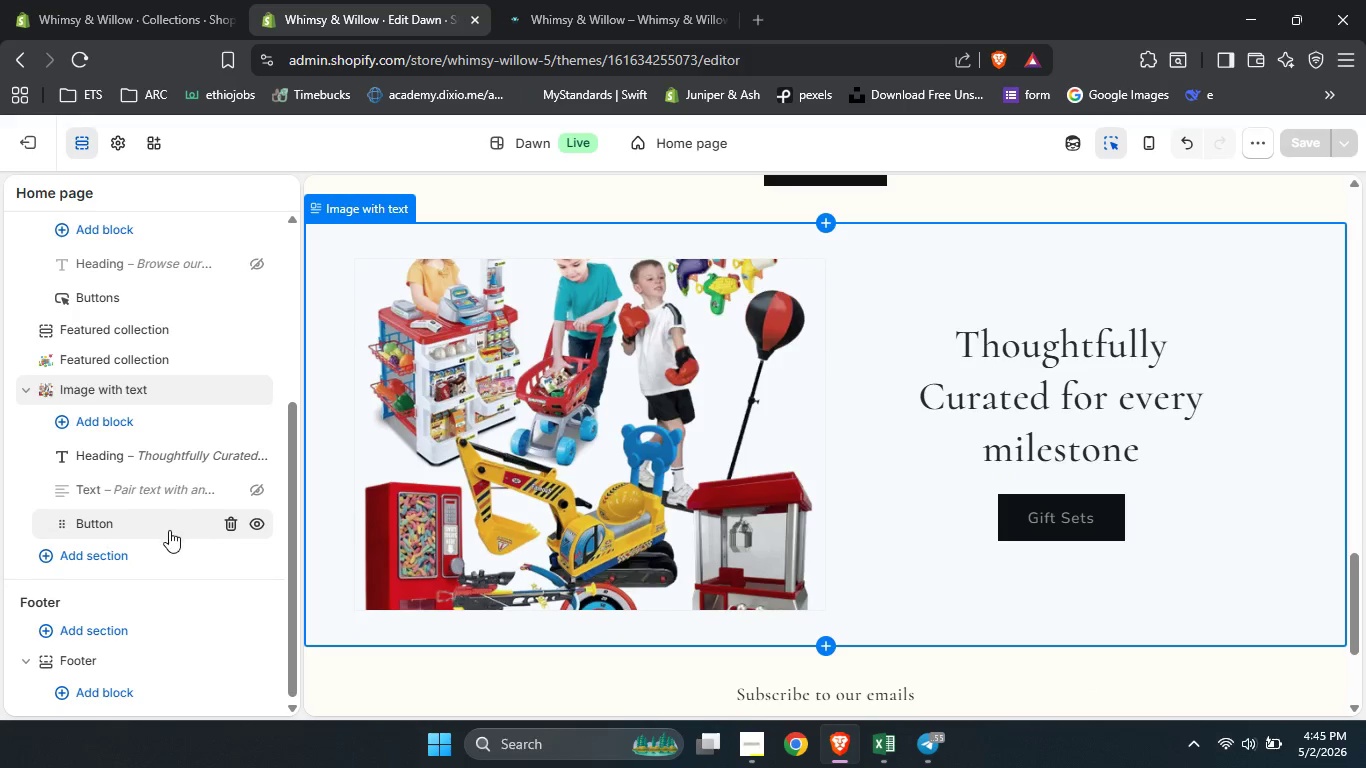 
scroll: coordinate [494, 606], scroll_direction: up, amount: 2.0
 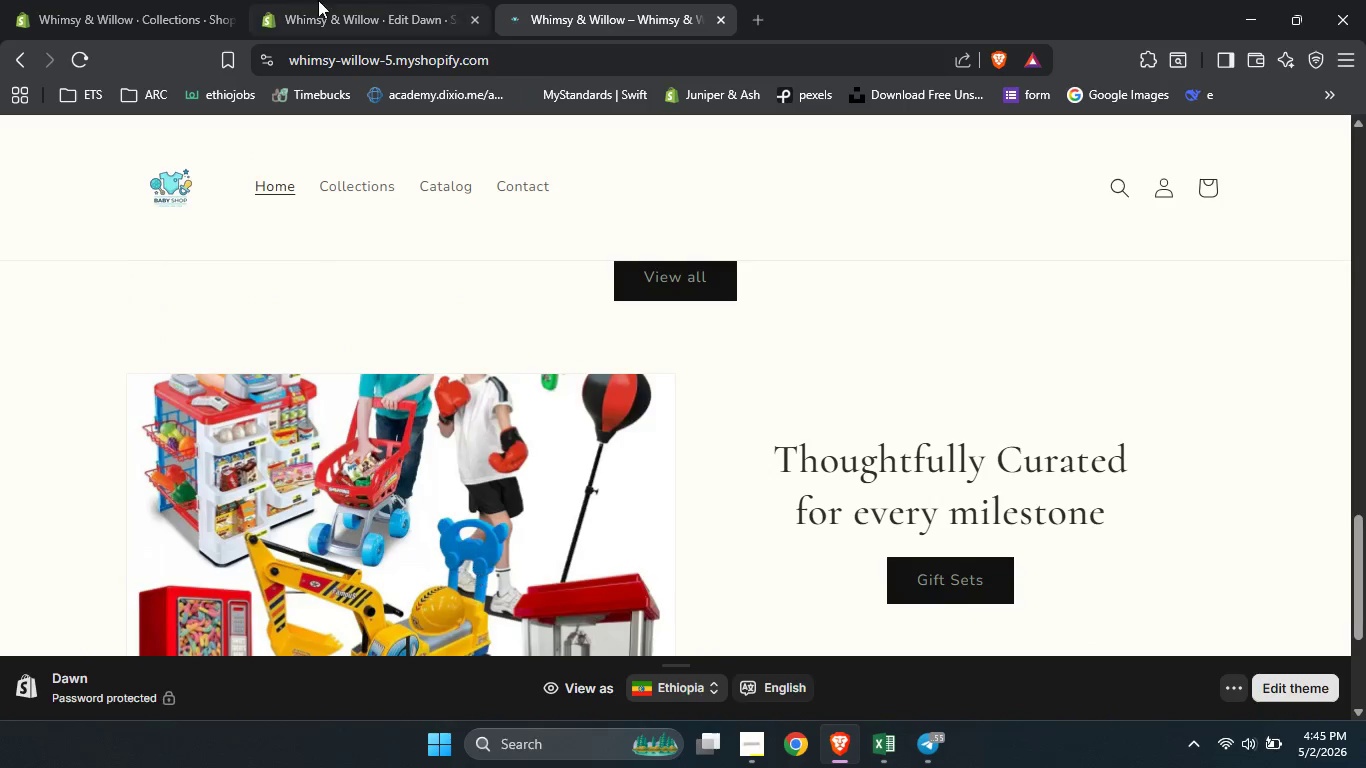 
left_click([126, 562])
 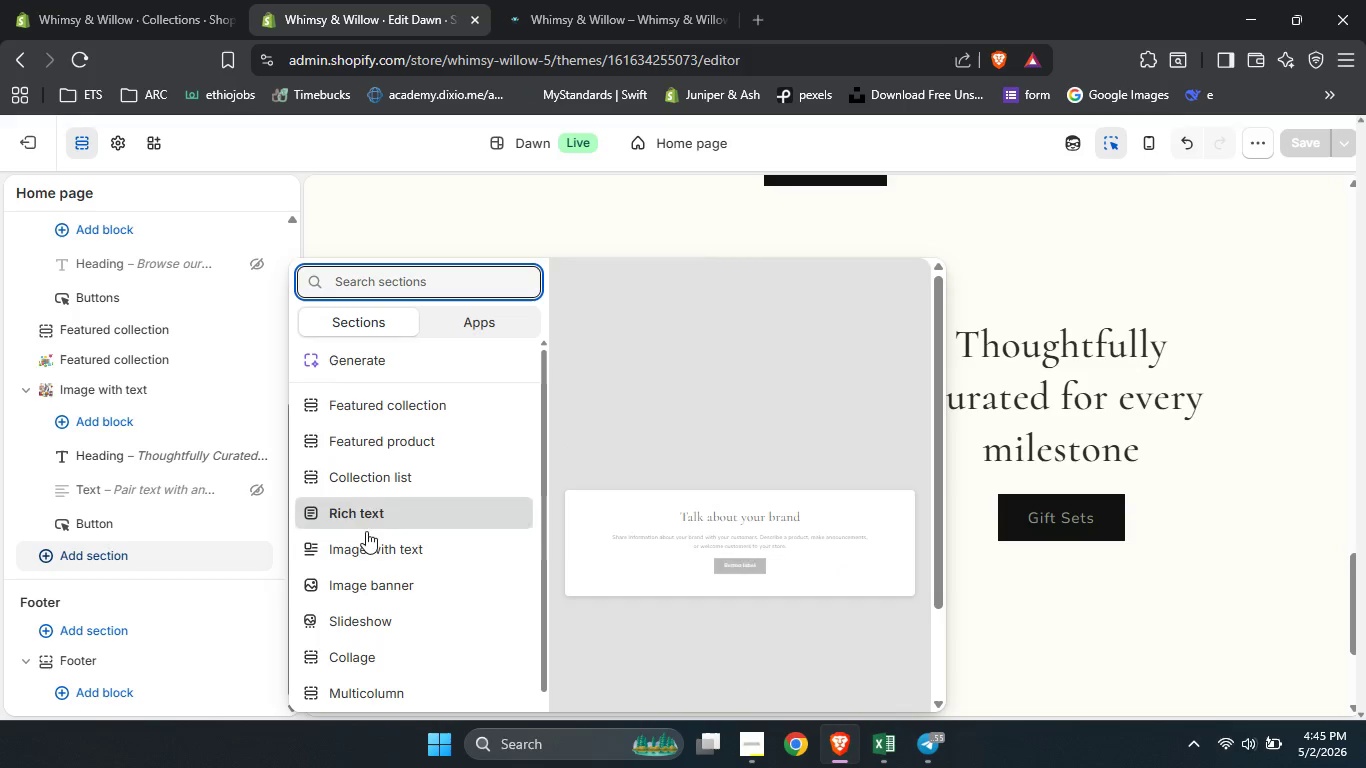 
left_click([360, 551])
 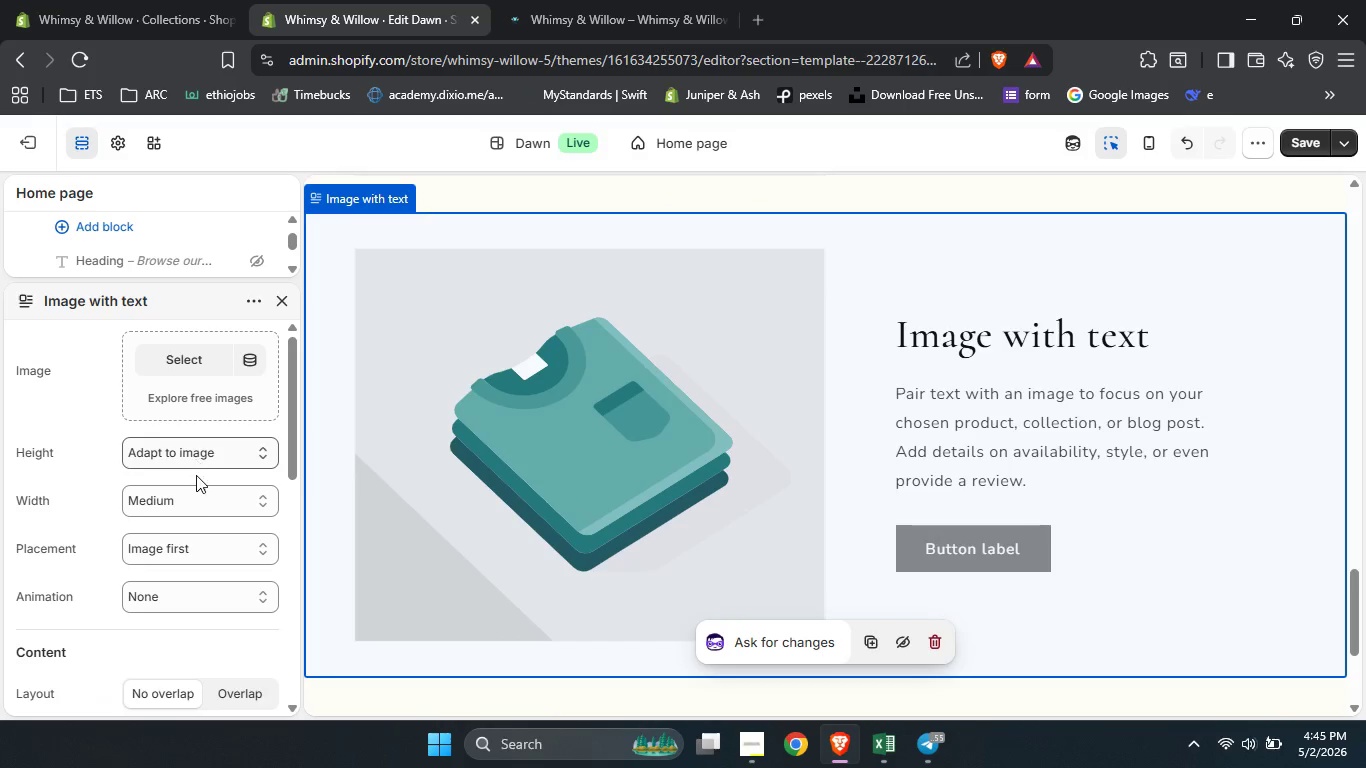 
left_click([198, 549])
 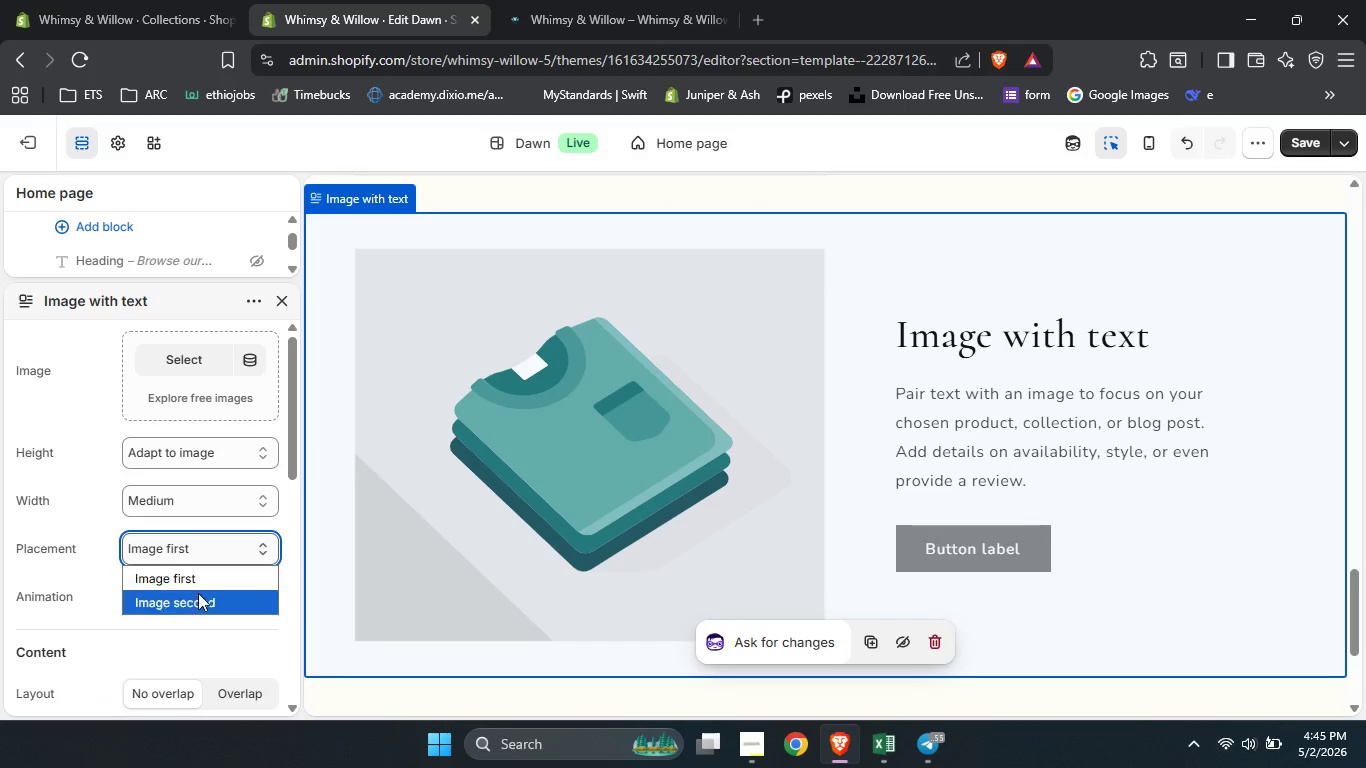 
left_click([198, 595])
 